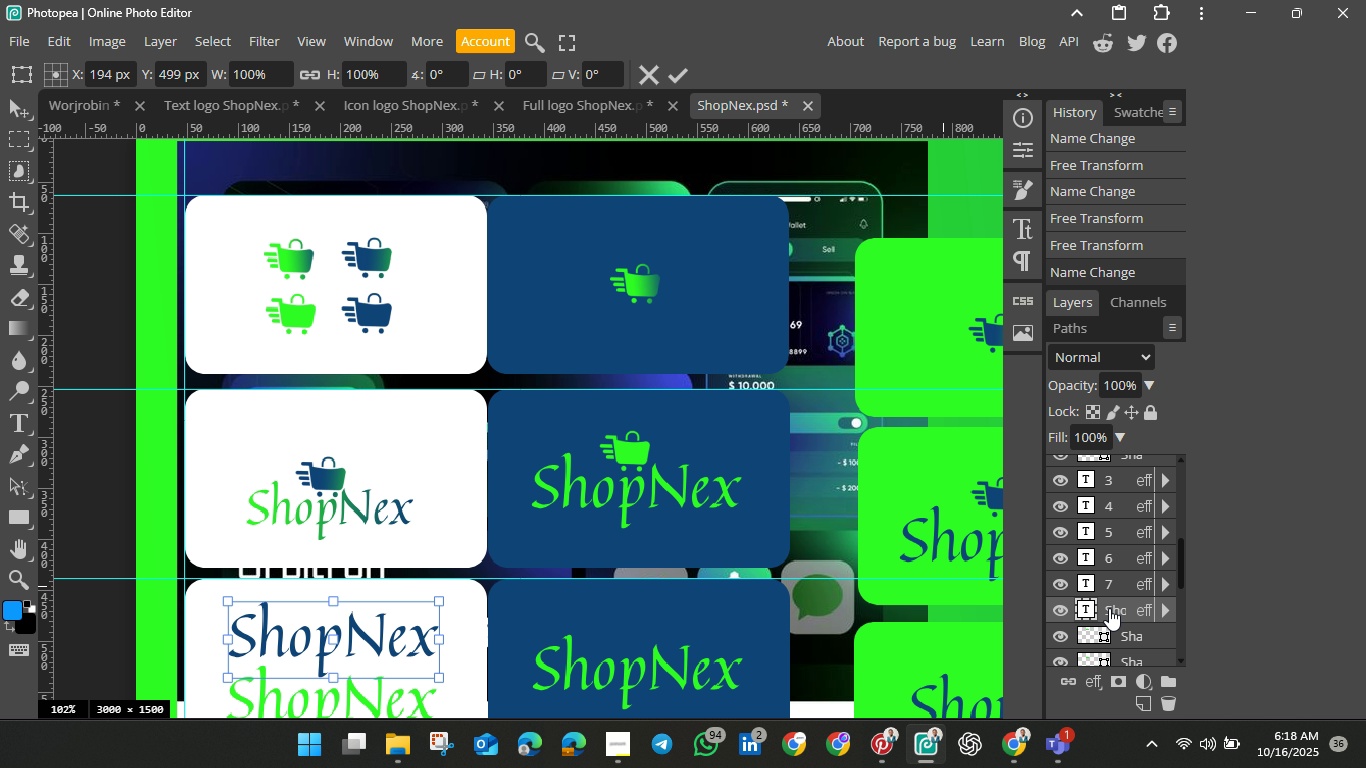 
left_click([1114, 608])
 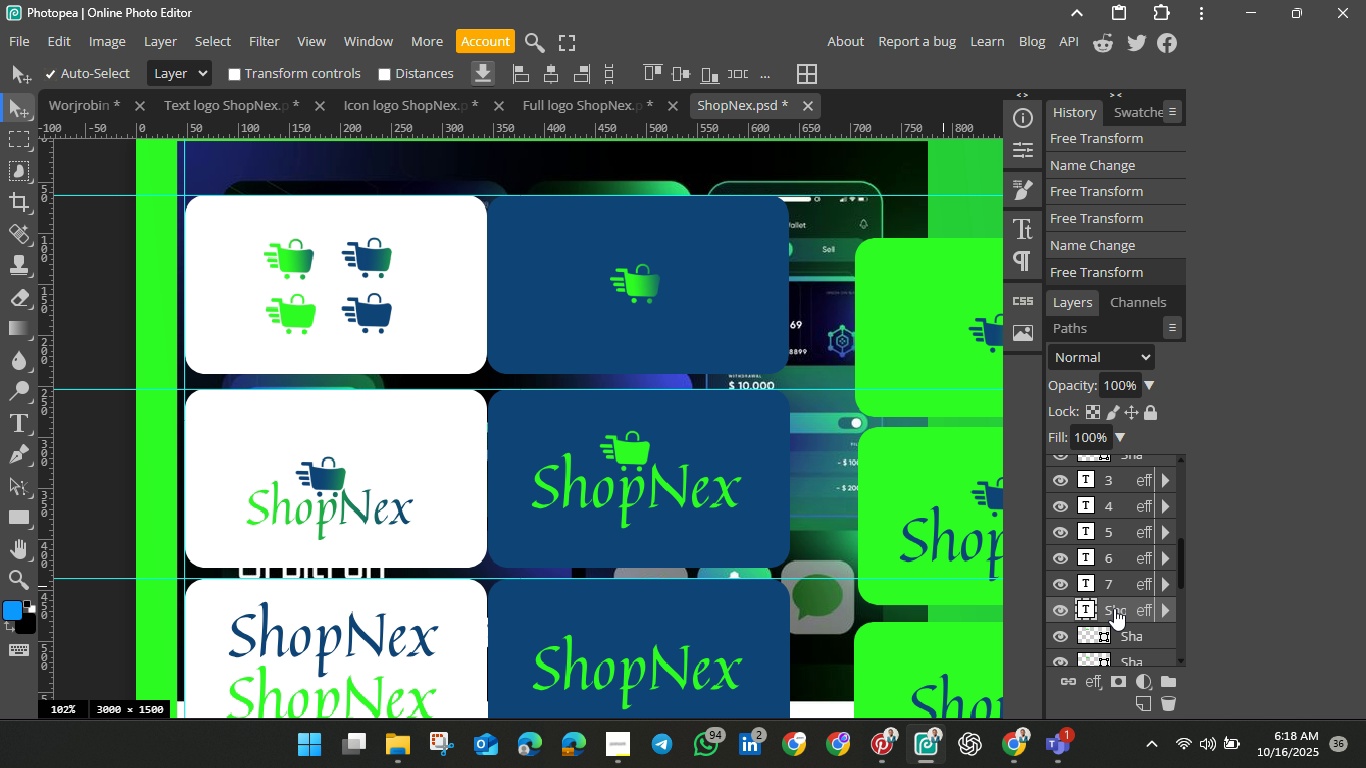 
left_click([1114, 608])
 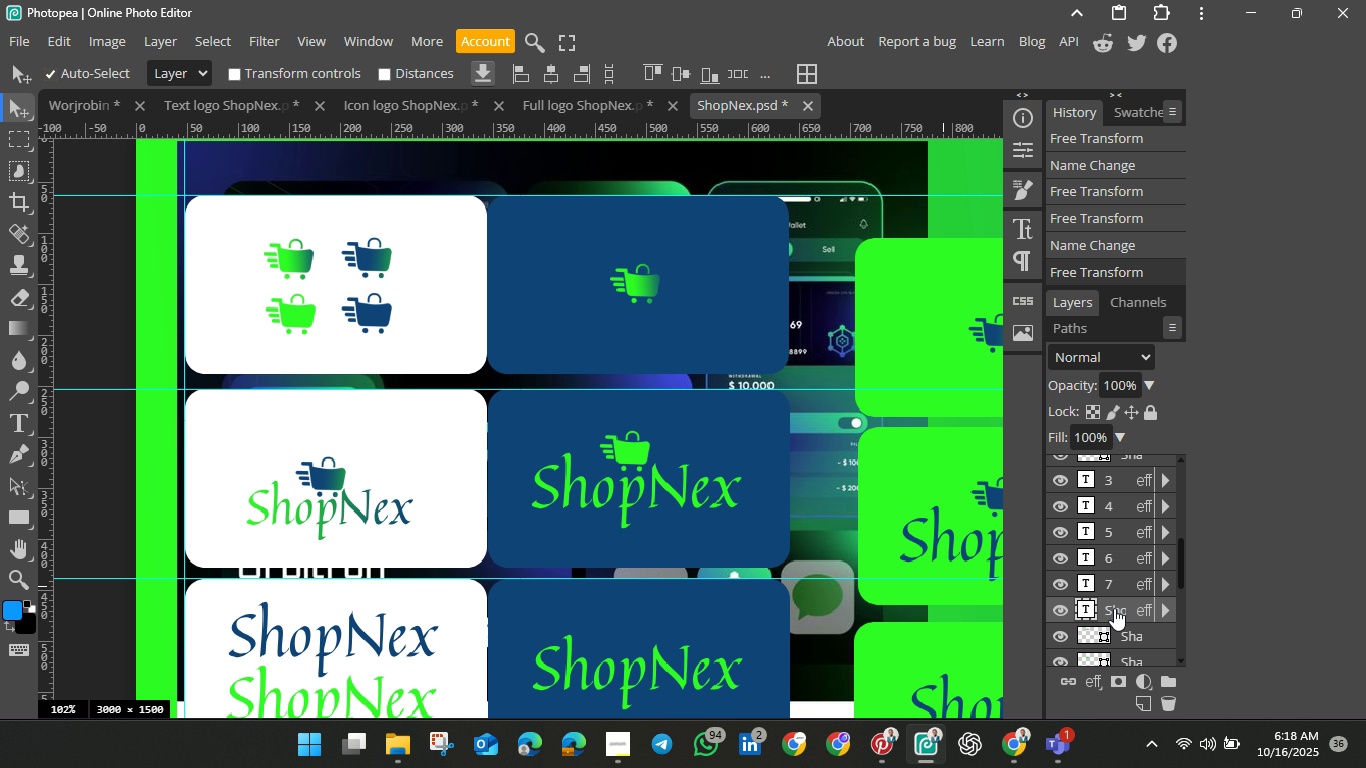 
double_click([1114, 608])
 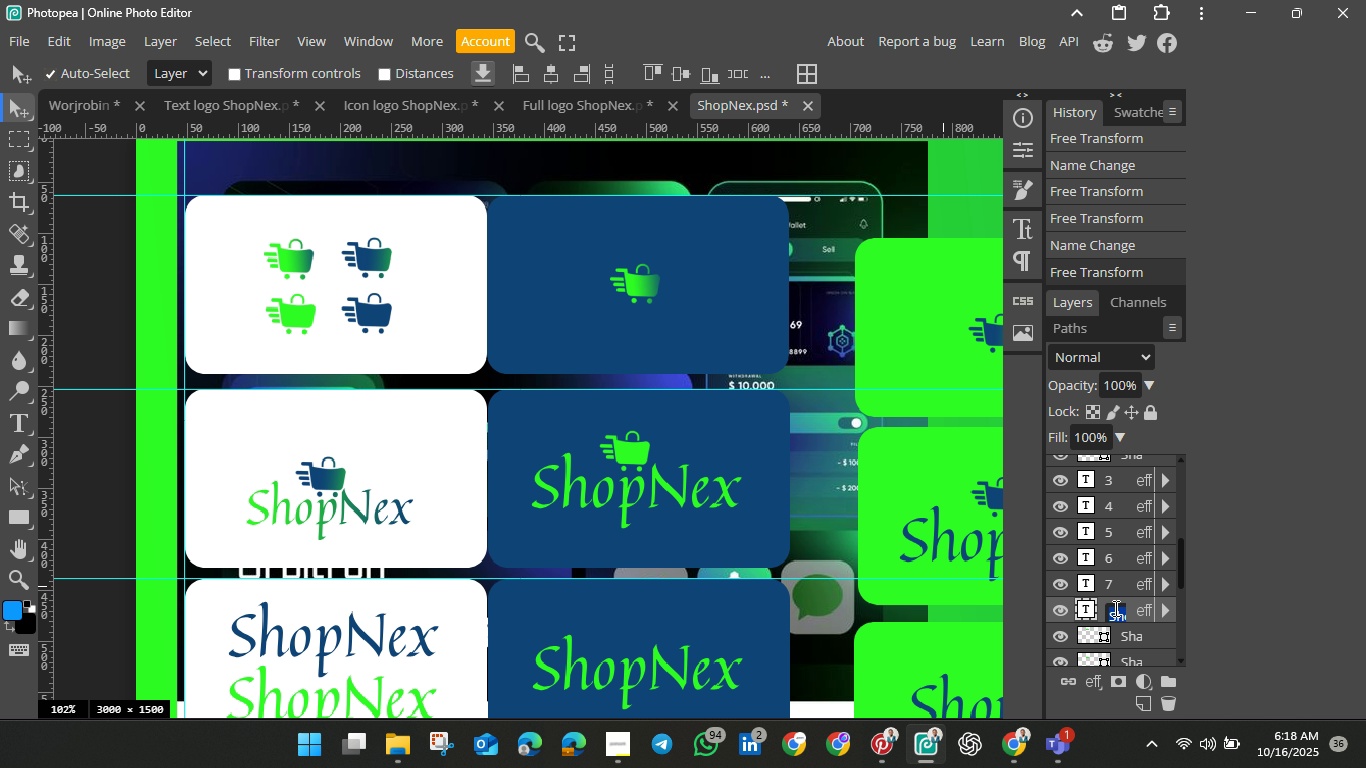 
triple_click([1114, 608])
 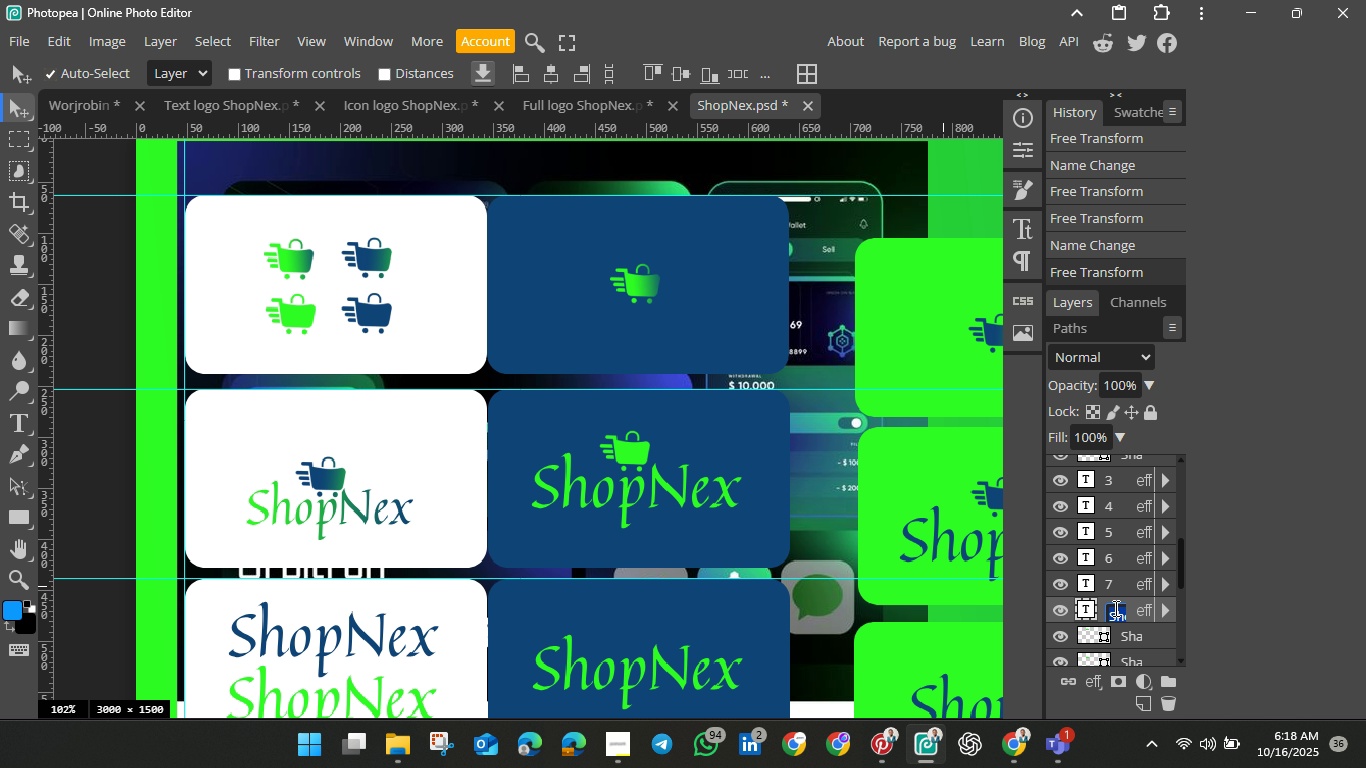 
key(Backspace)
 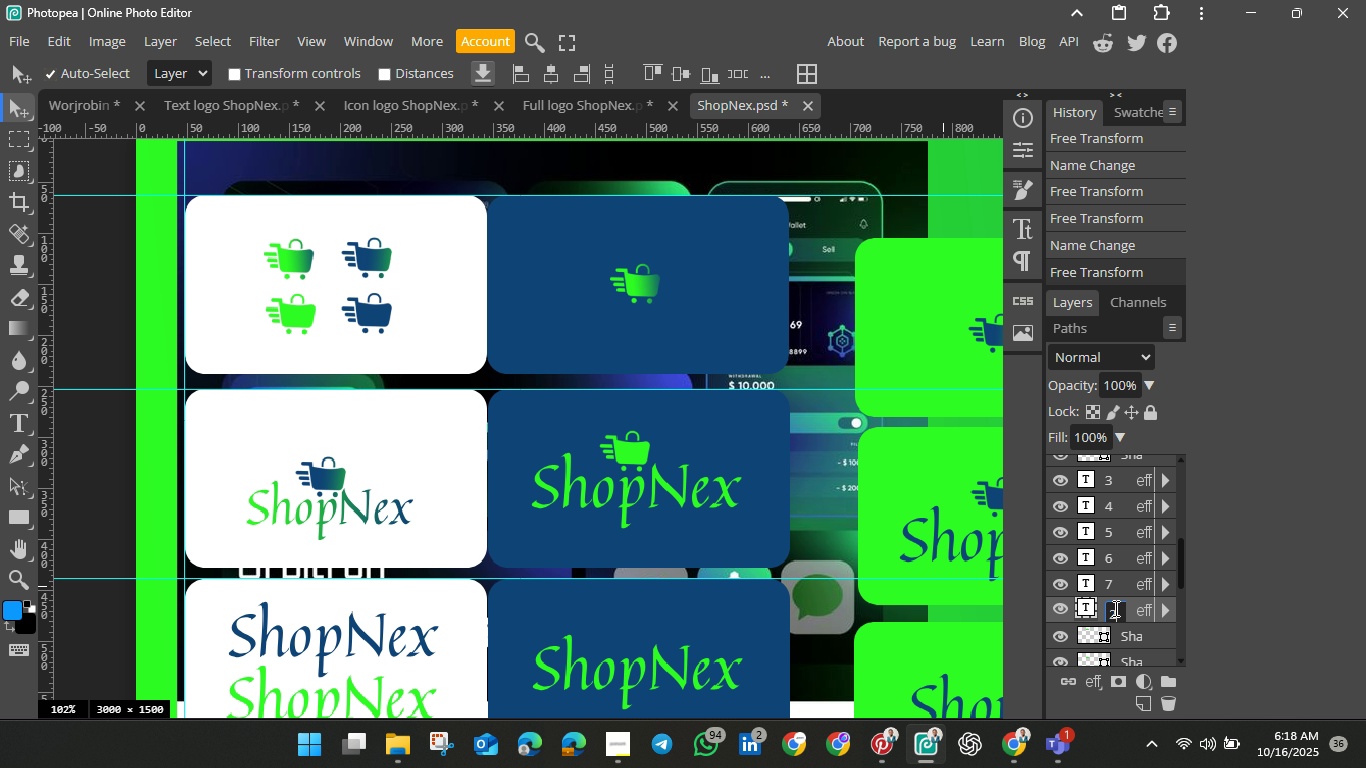 
key(2)
 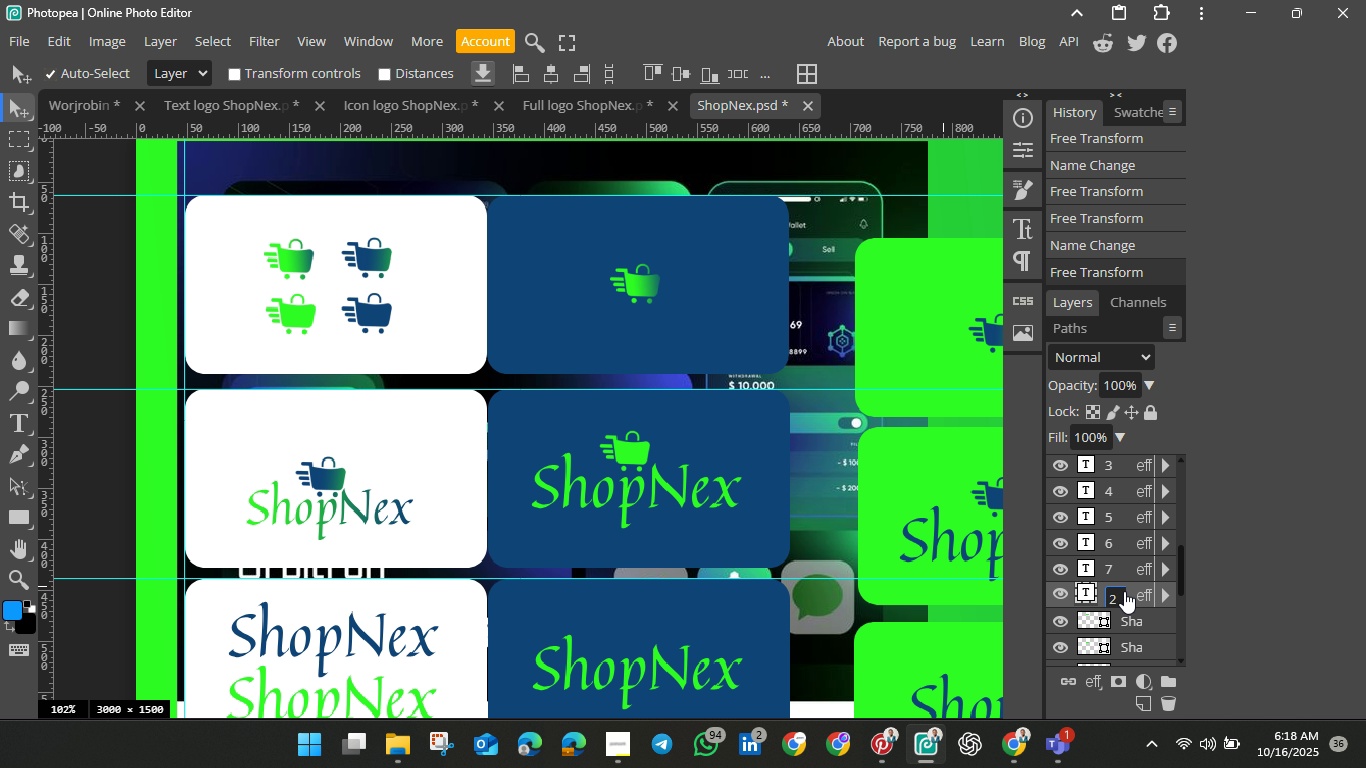 
scroll: coordinate [1124, 591], scroll_direction: down, amount: 2.0
 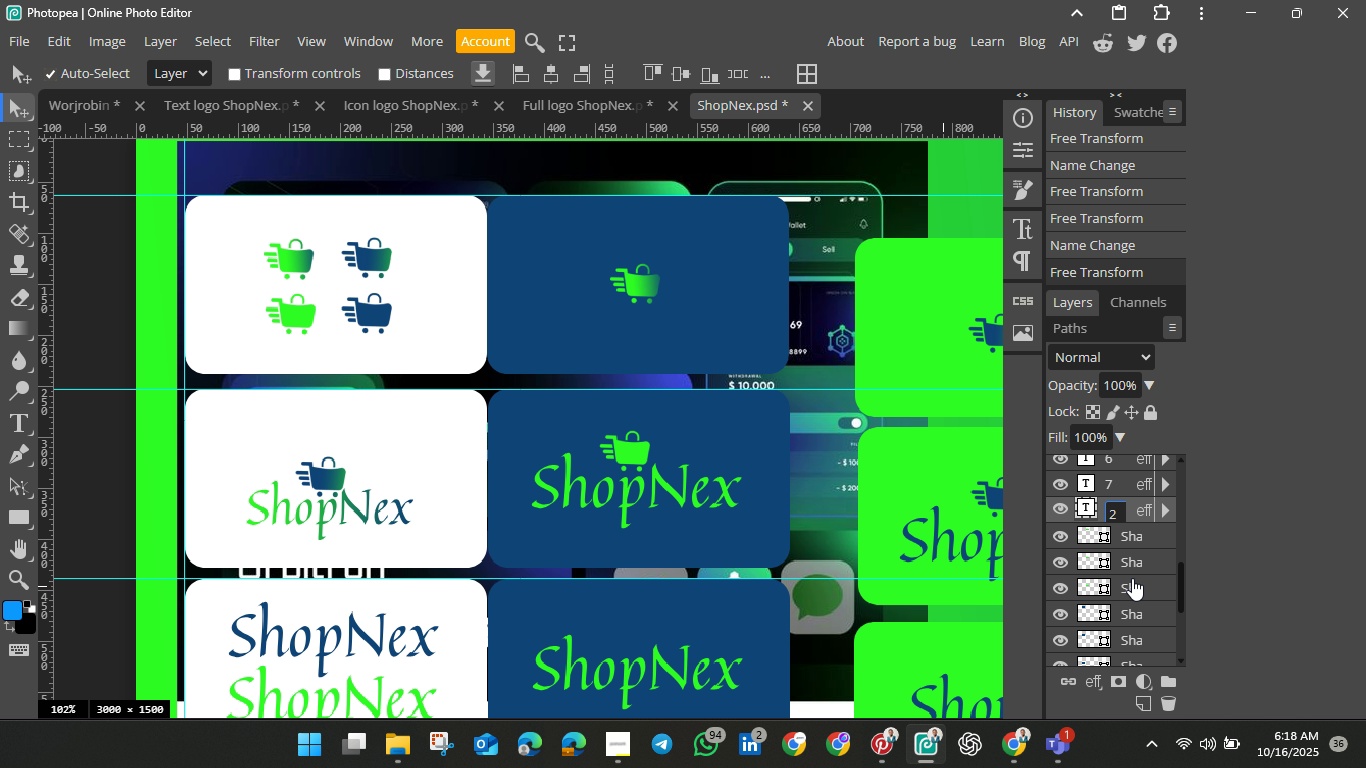 
scroll: coordinate [1124, 591], scroll_direction: up, amount: 1.0
 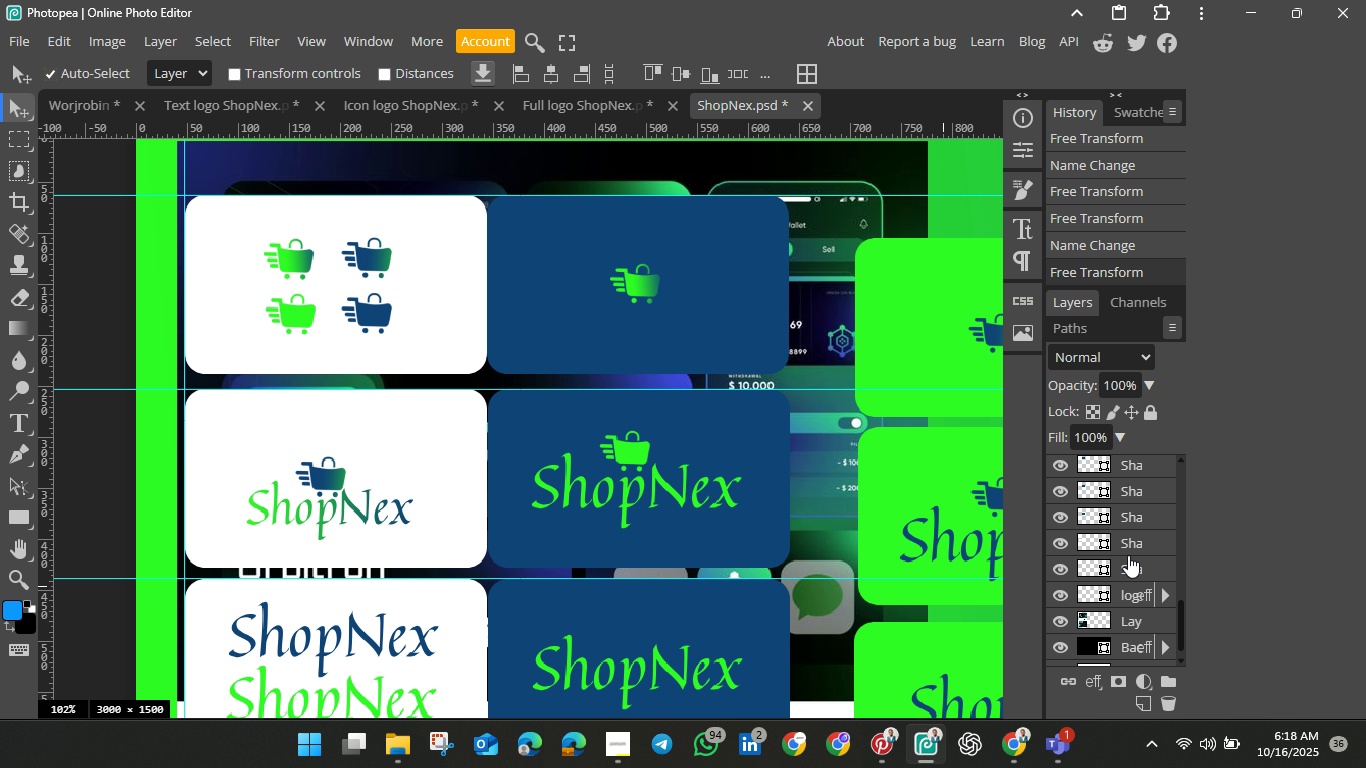 
scroll: coordinate [1128, 555], scroll_direction: down, amount: 3.0
 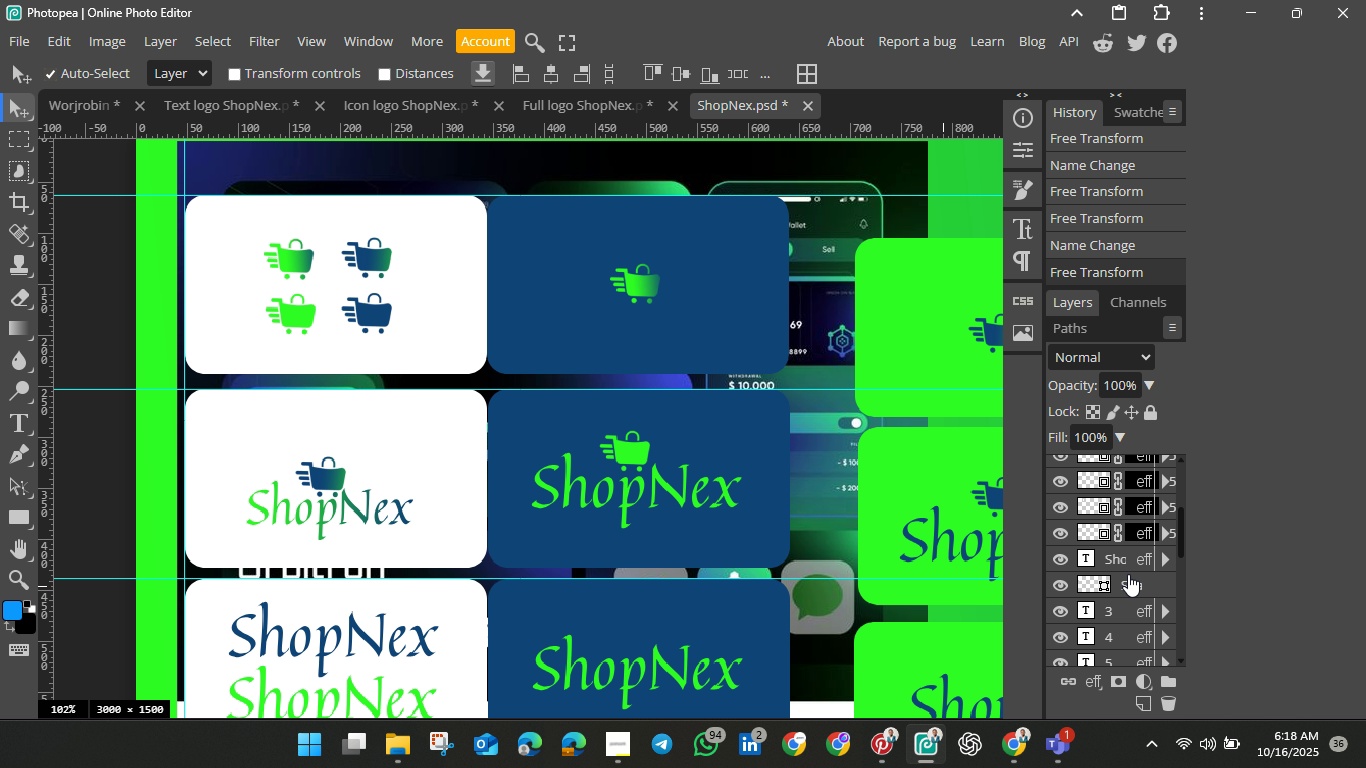 
scroll: coordinate [1128, 574], scroll_direction: up, amount: 4.0
 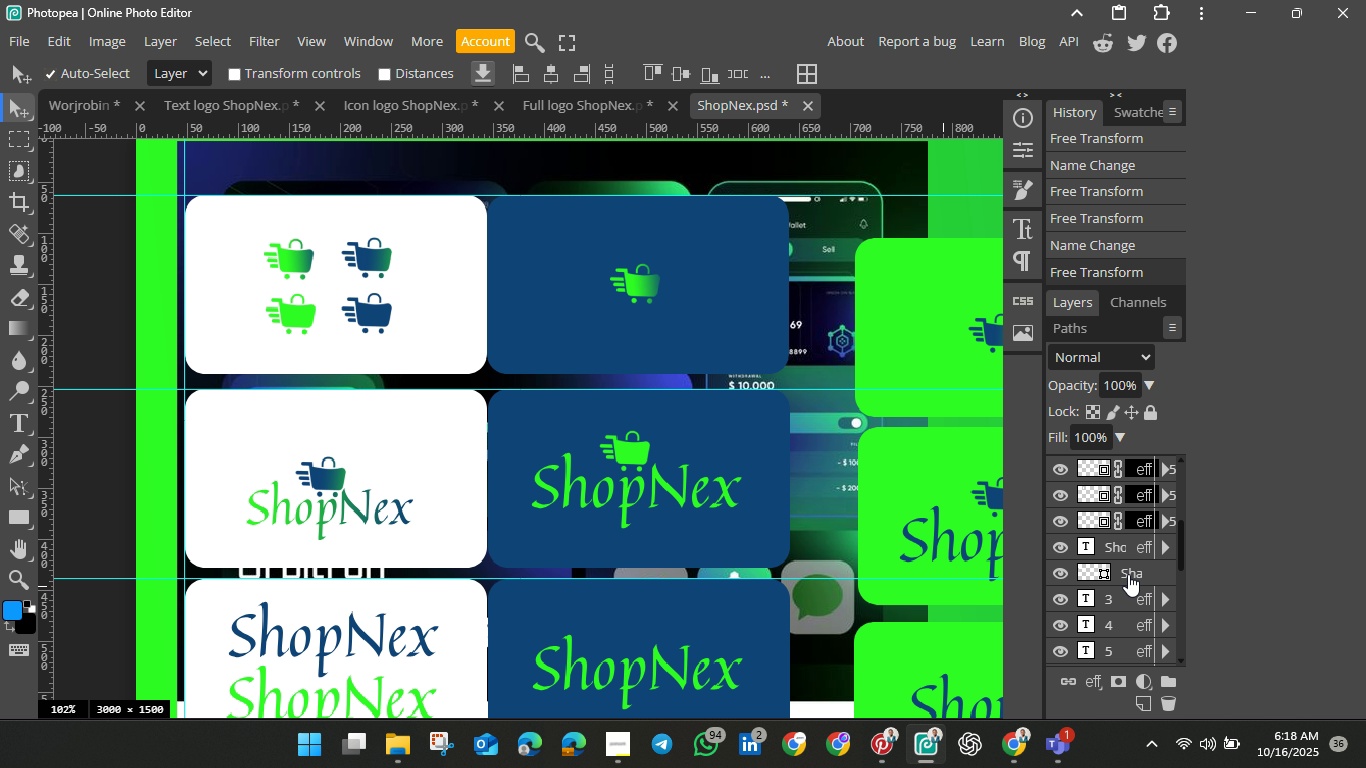 
scroll: coordinate [1128, 574], scroll_direction: down, amount: 4.0
 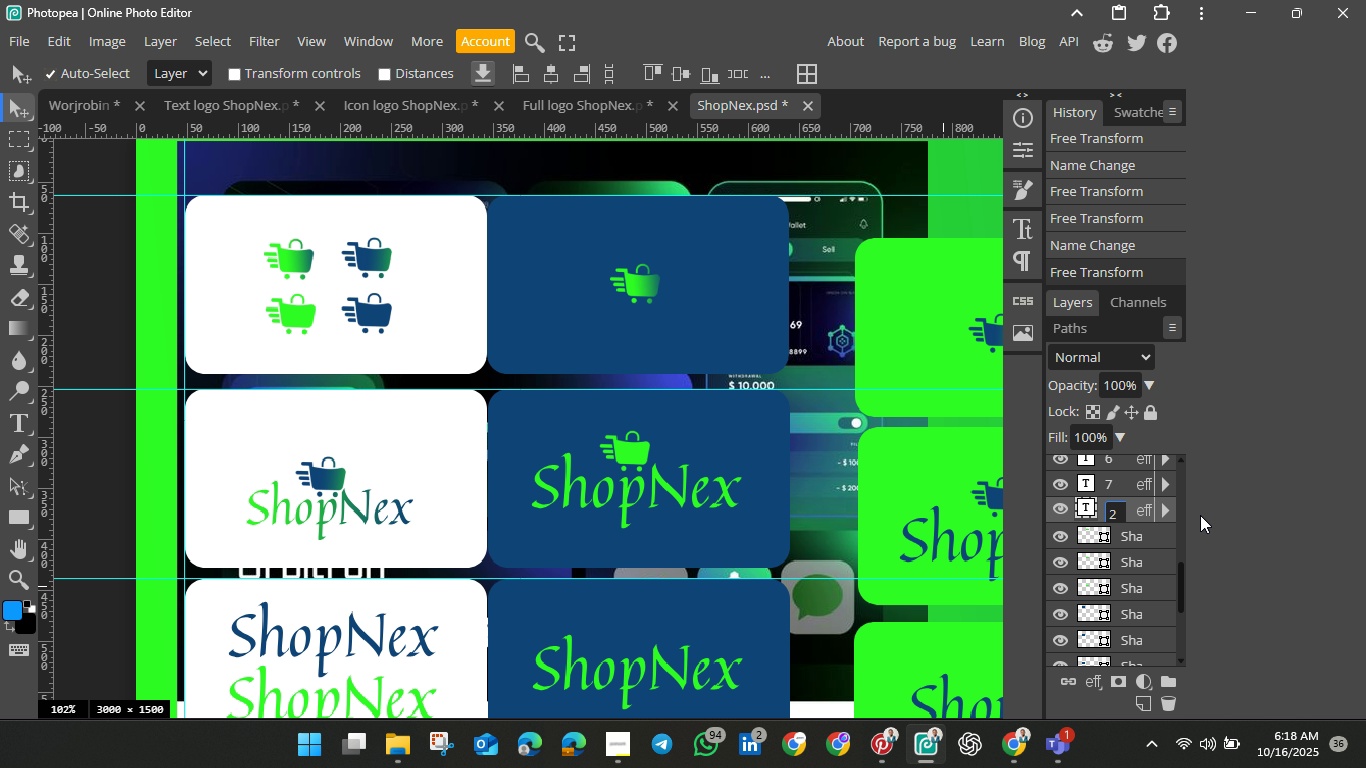 
left_click([1202, 513])
 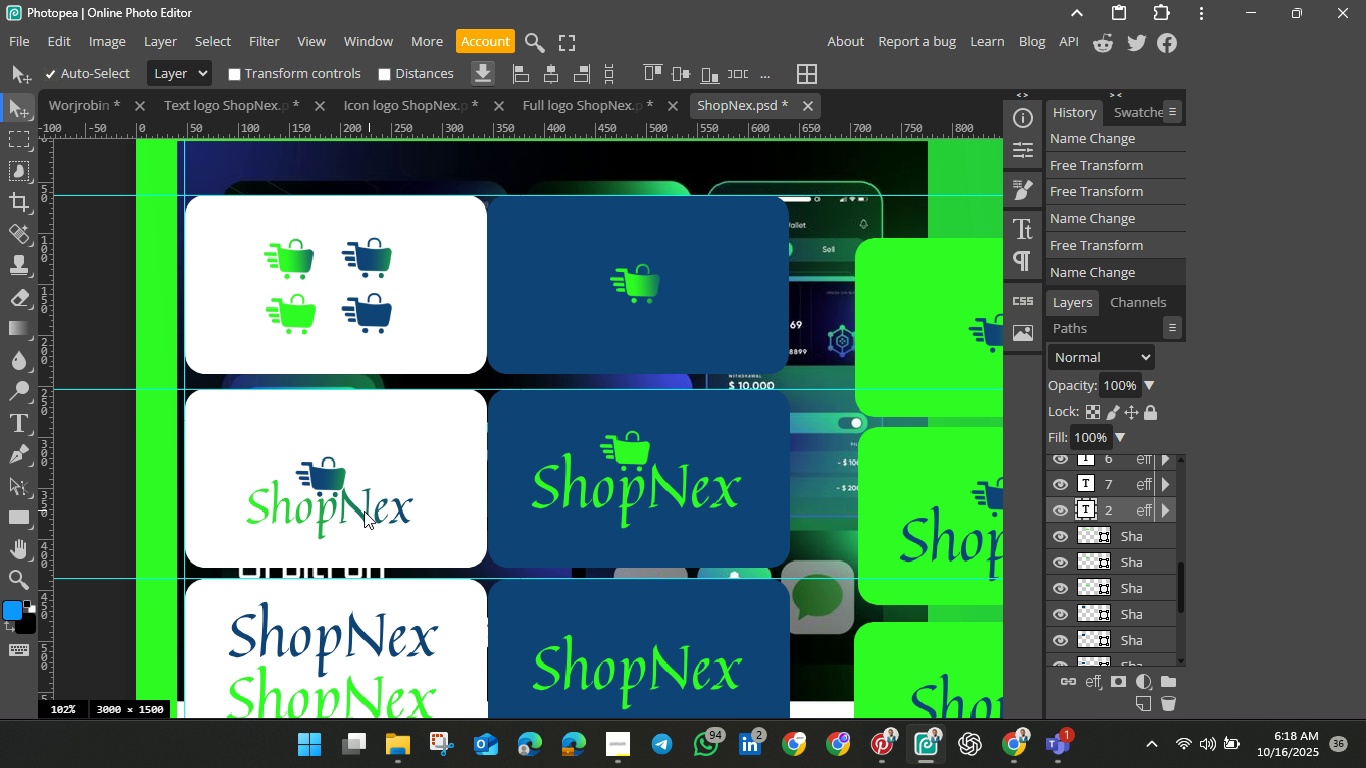 
left_click_drag(start_coordinate=[369, 512], to_coordinate=[354, 512])
 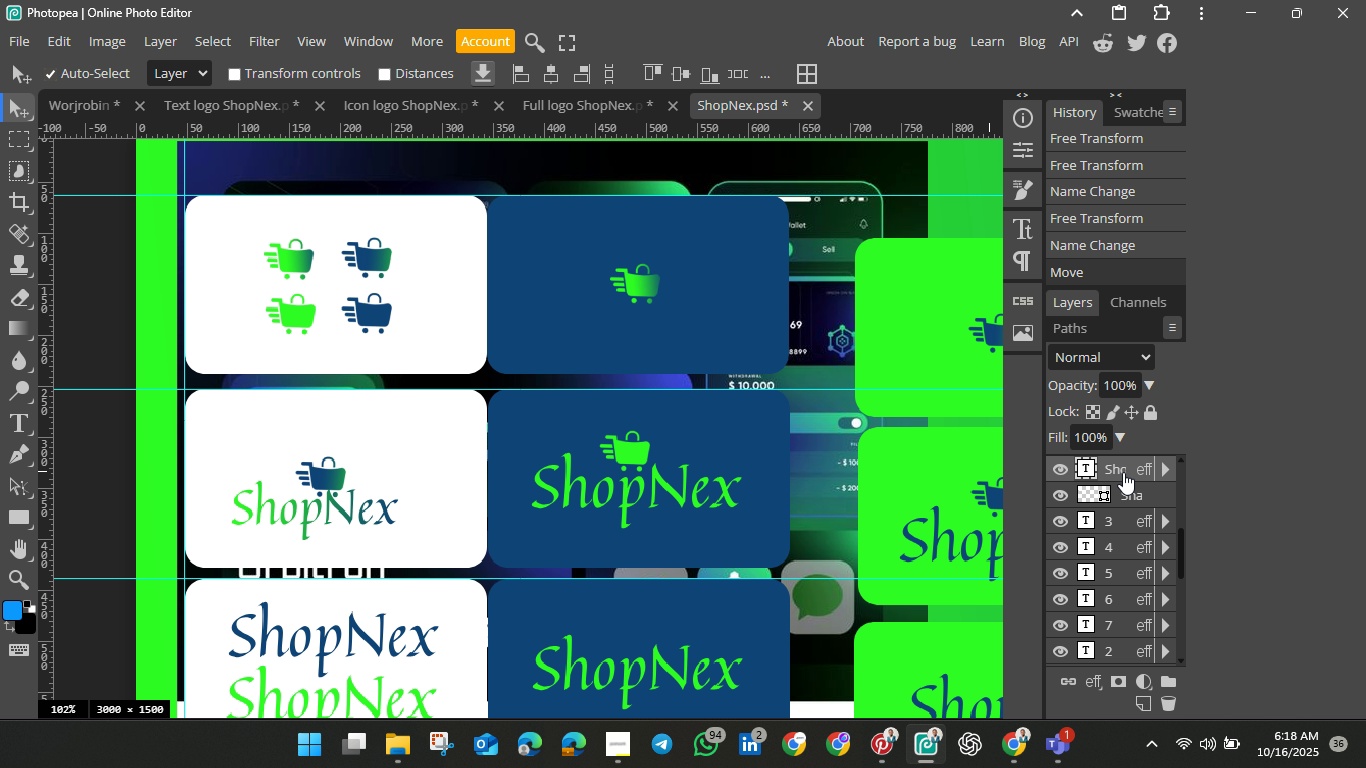 
double_click([1121, 470])
 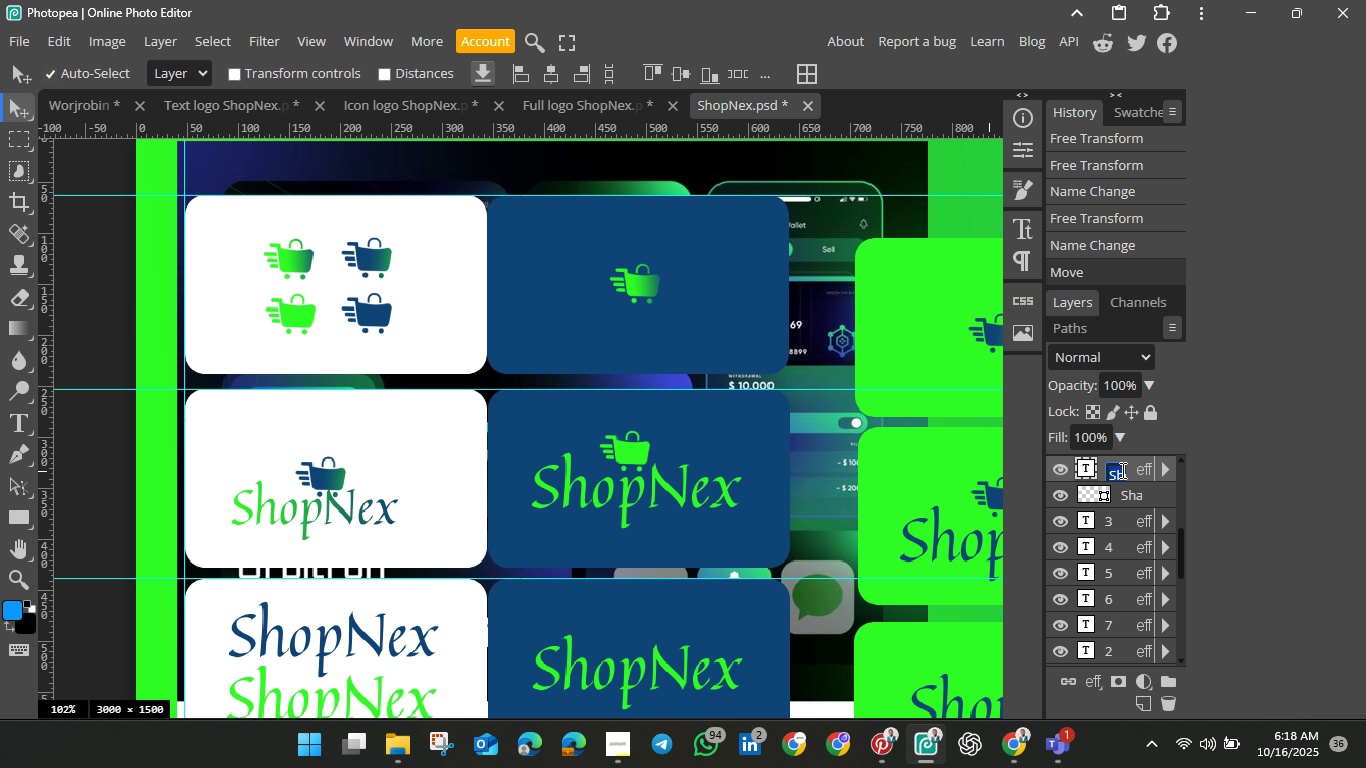 
key(Backspace)
 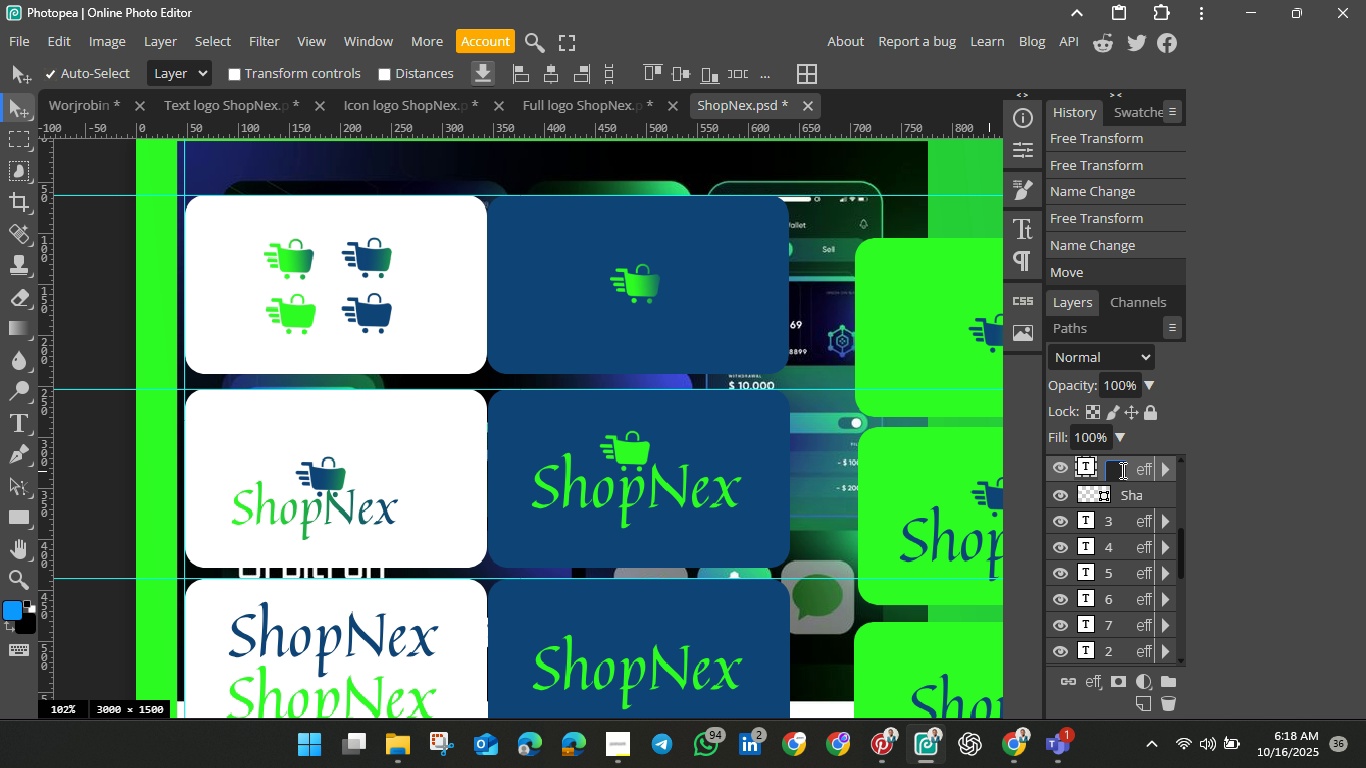 
key(1)
 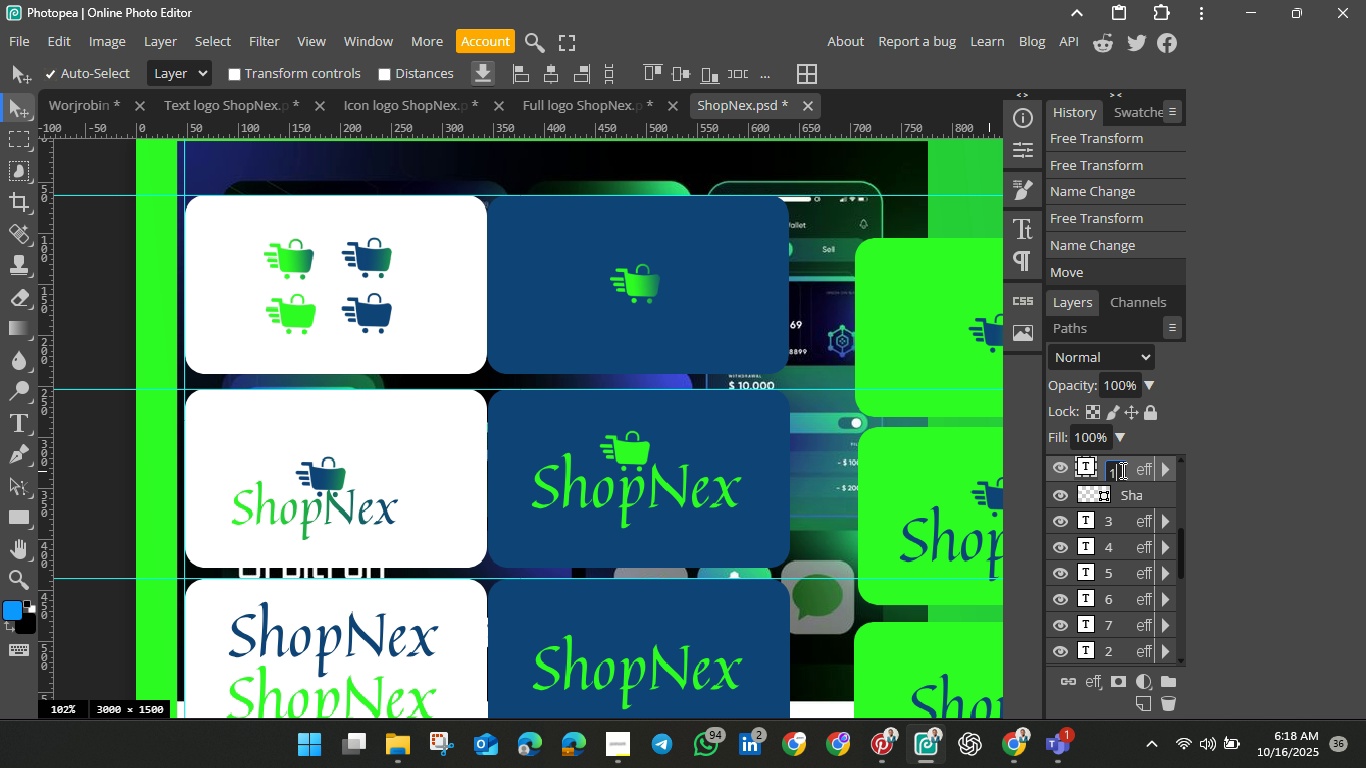 
key(Enter)
 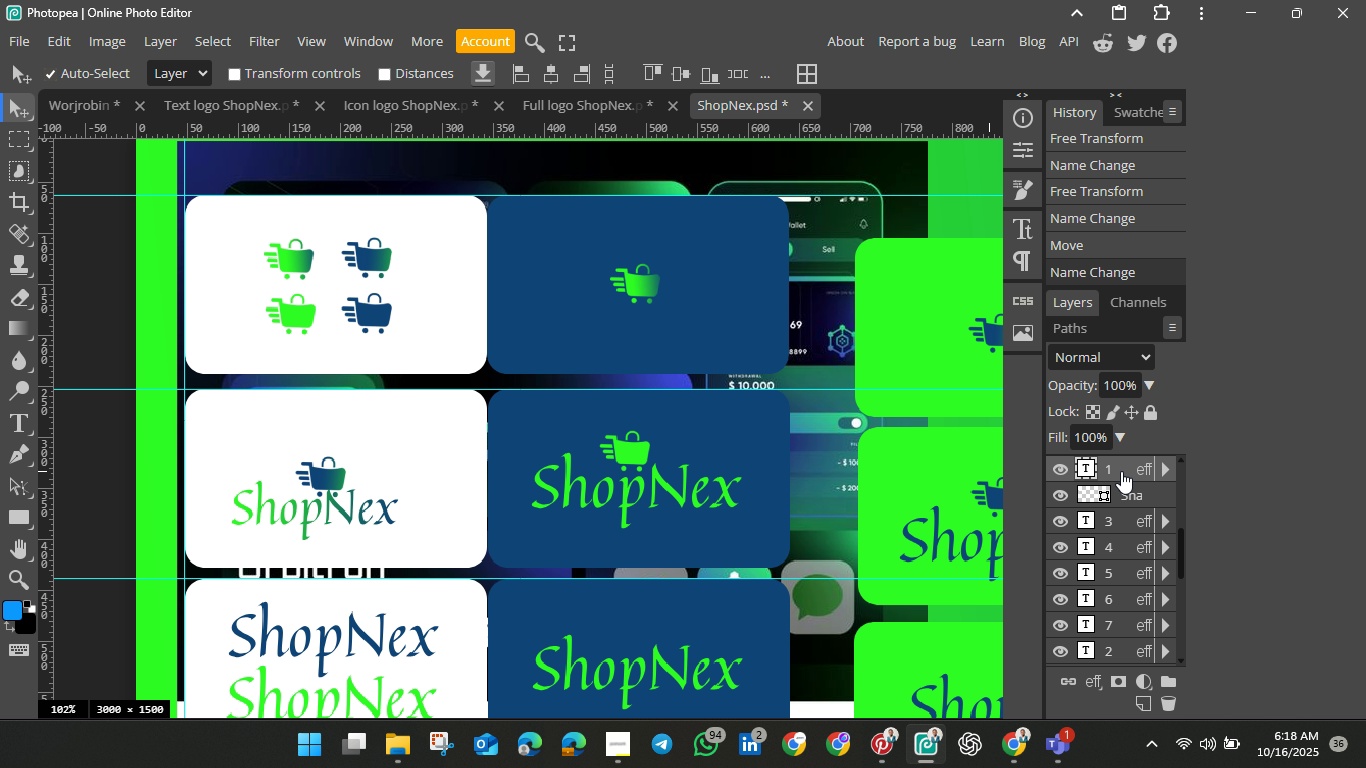 
scroll: coordinate [1129, 521], scroll_direction: up, amount: 6.0
 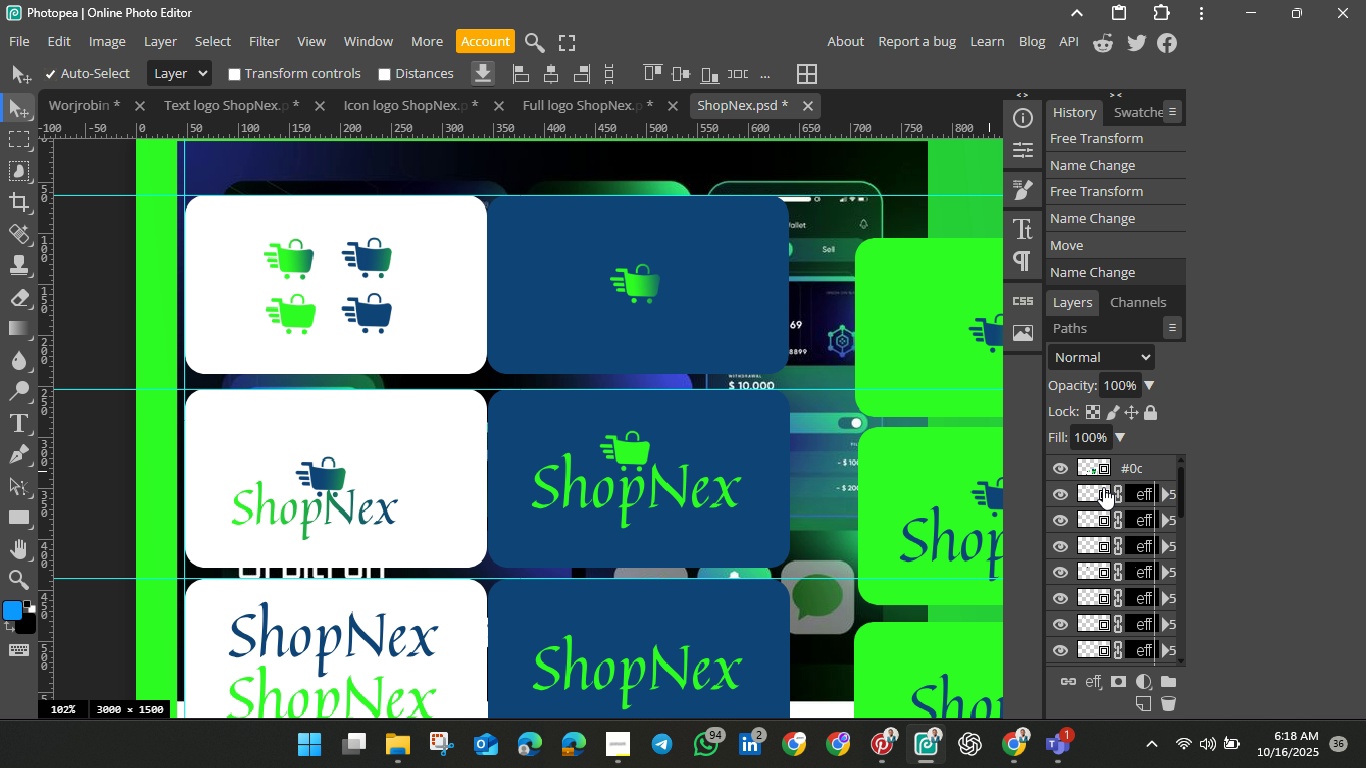 
wait(15.71)
 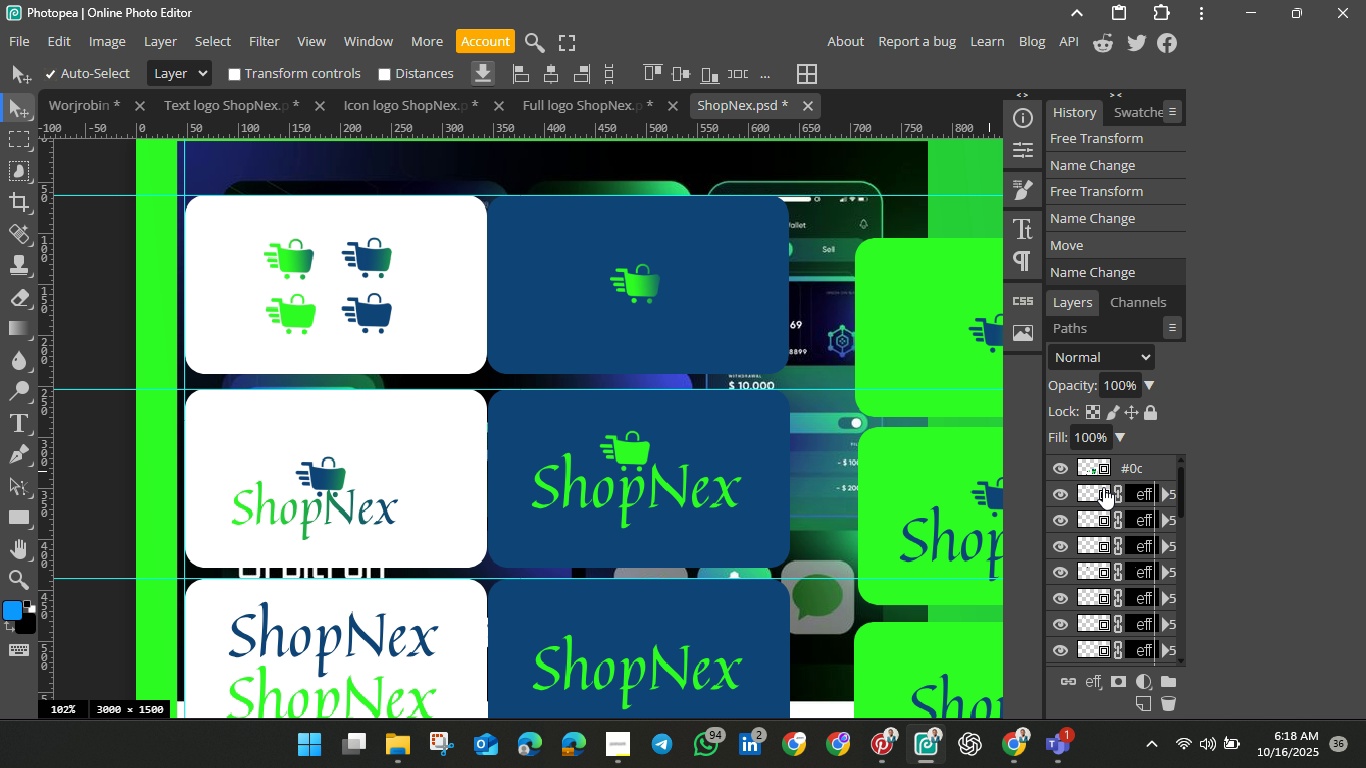 
scroll: coordinate [1115, 515], scroll_direction: up, amount: 2.0
 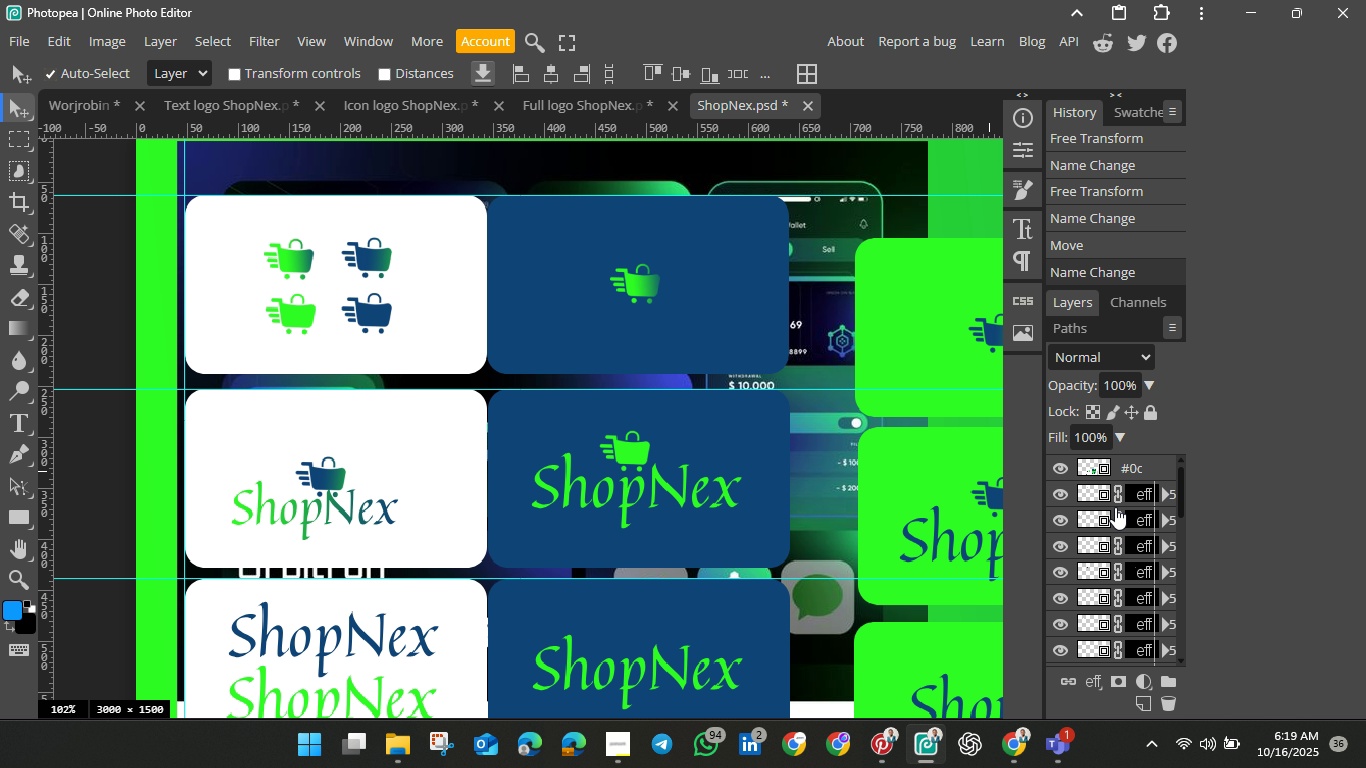 
wait(7.22)
 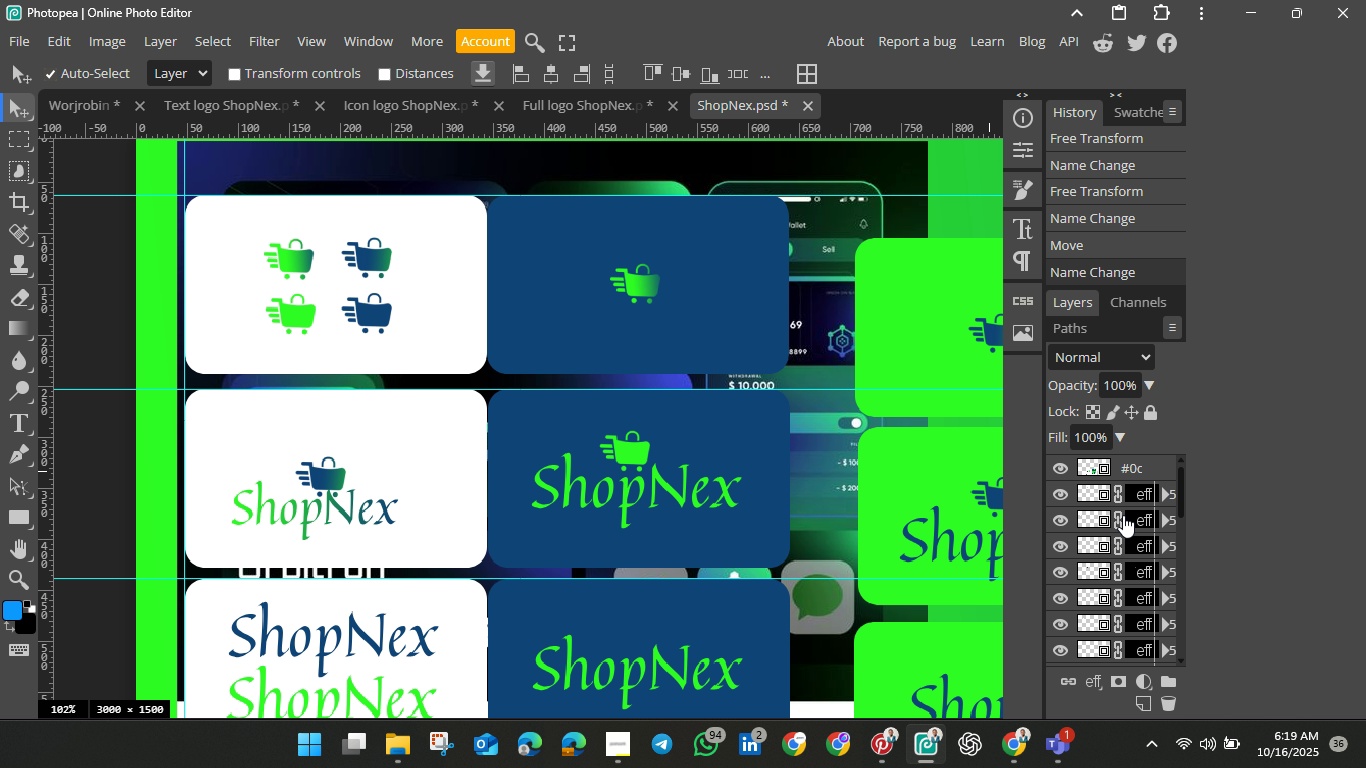 
scroll: coordinate [1089, 482], scroll_direction: up, amount: 1.0
 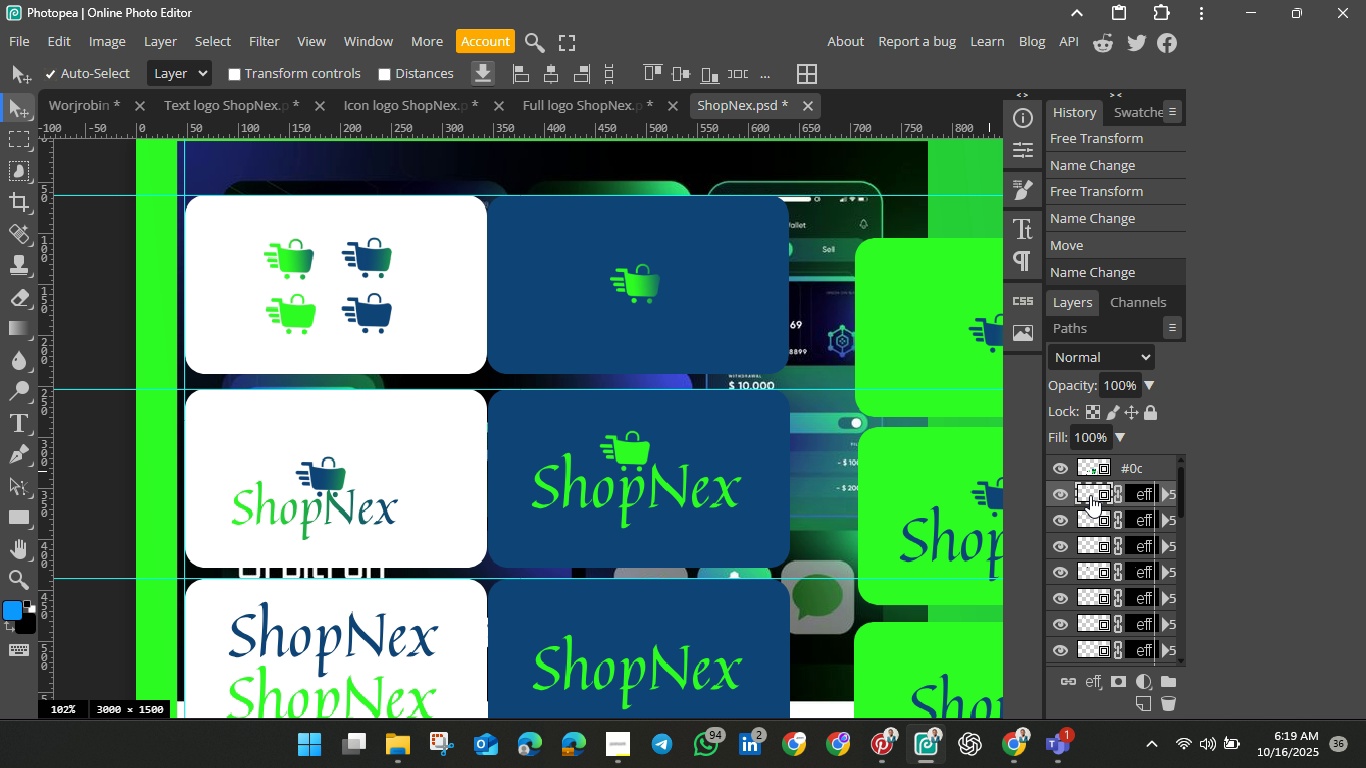 
key(Control+T)
 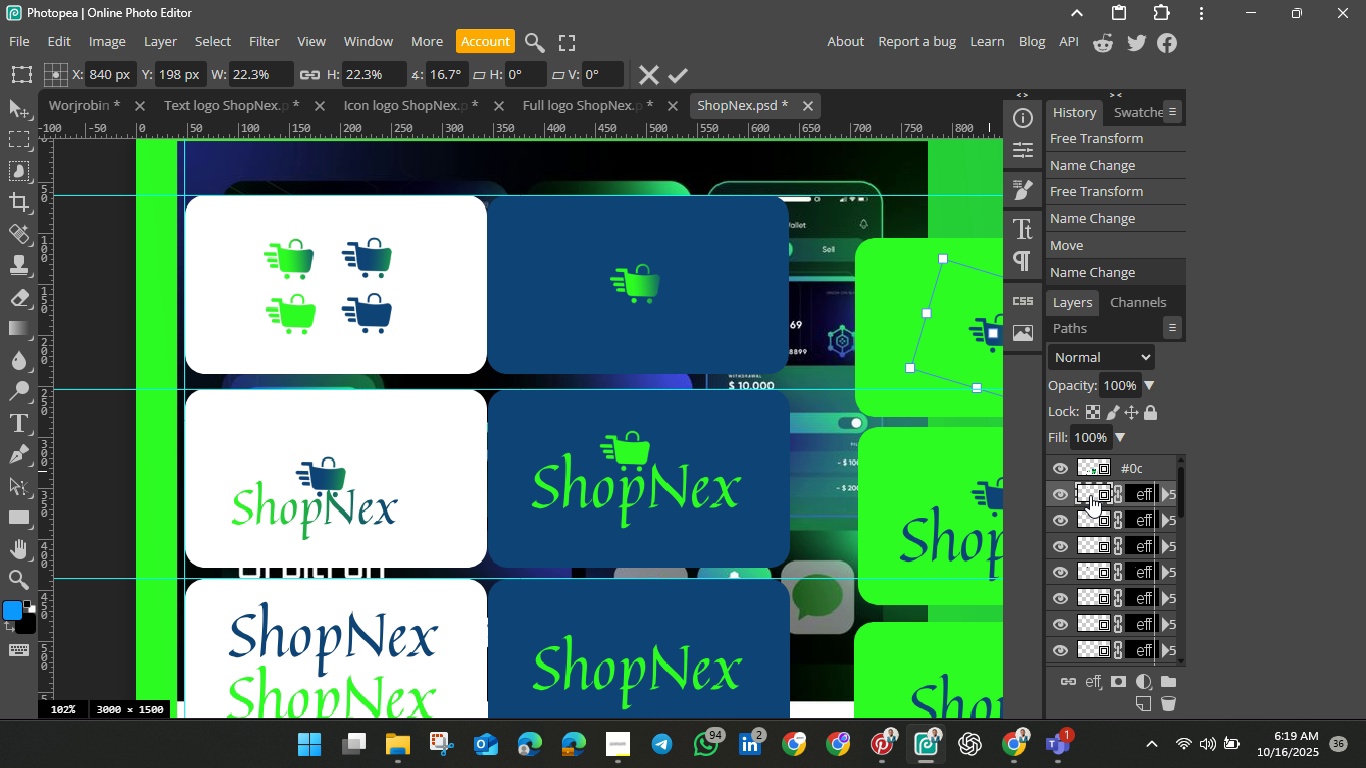 
scroll: coordinate [1114, 558], scroll_direction: down, amount: 2.0
 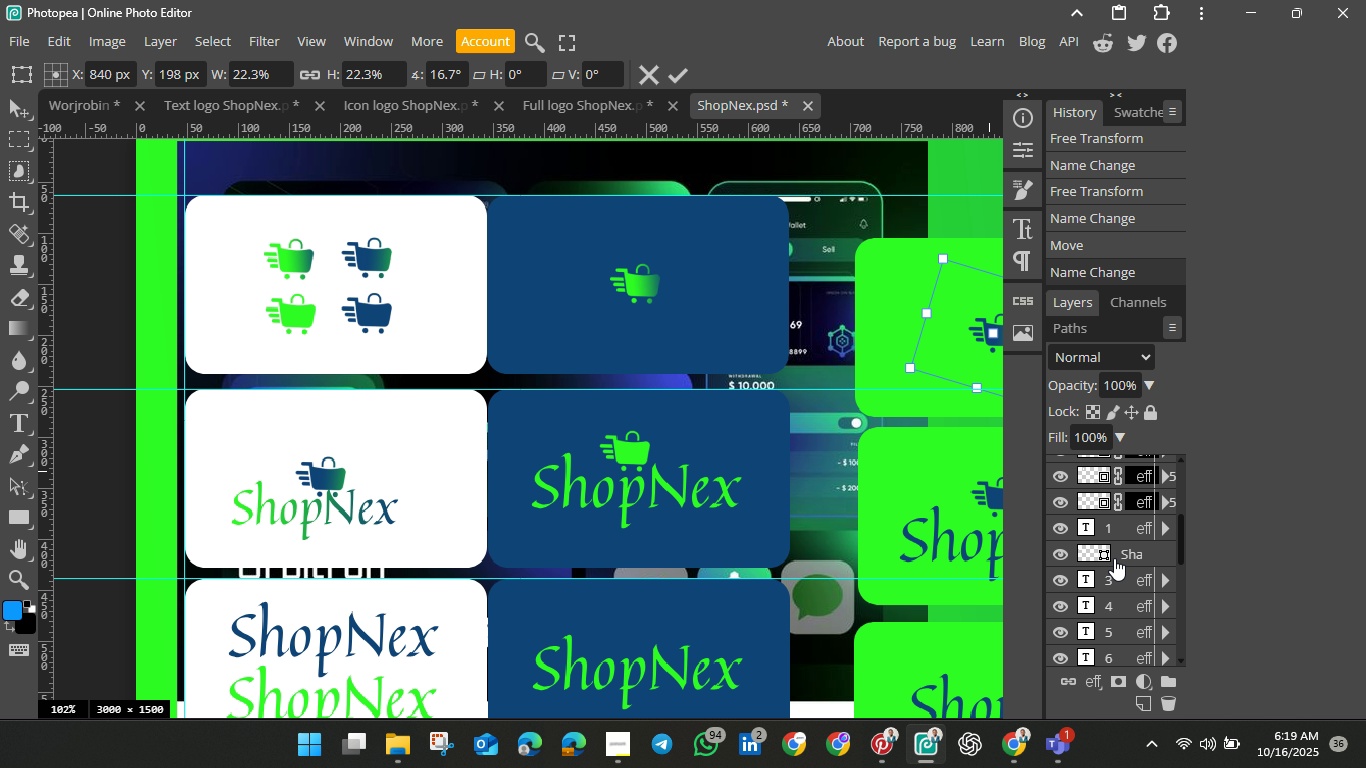 
scroll: coordinate [1114, 558], scroll_direction: up, amount: 1.0
 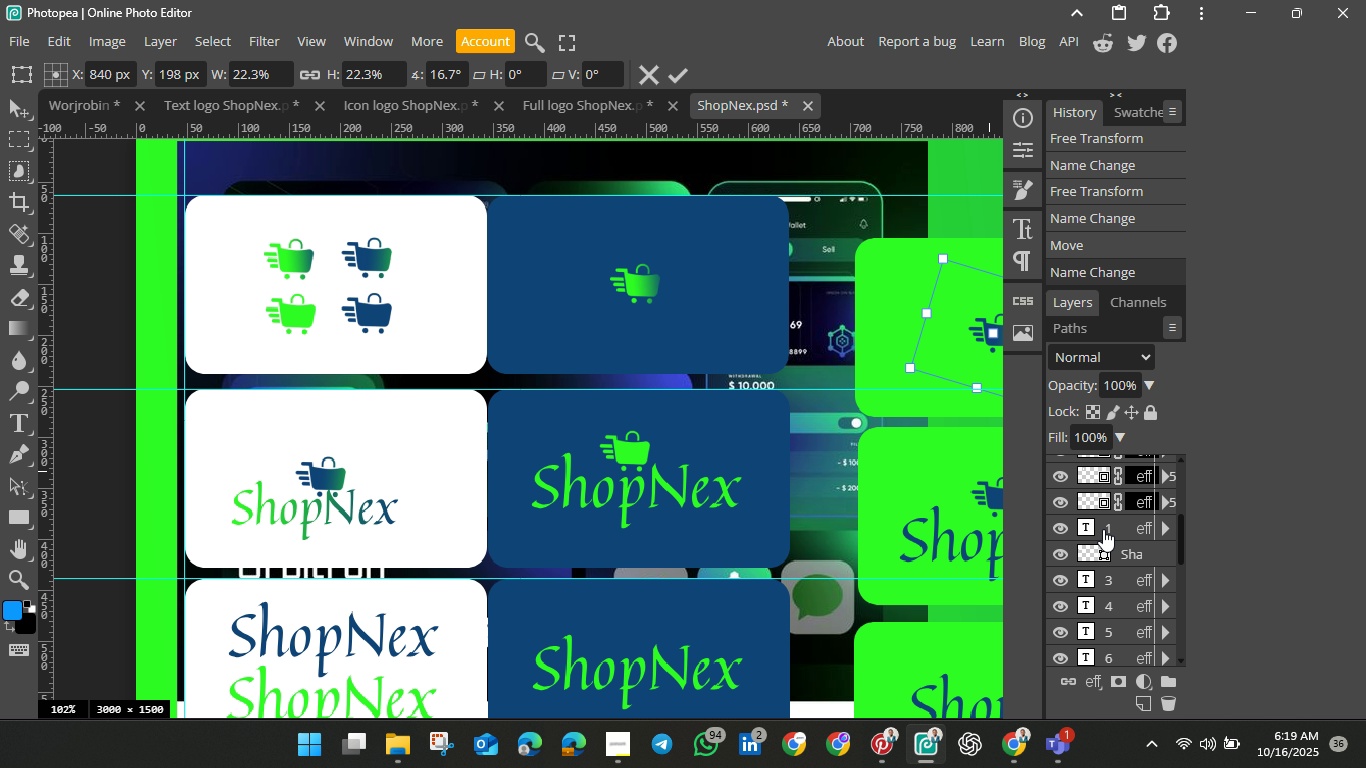 
left_click([1103, 527])
 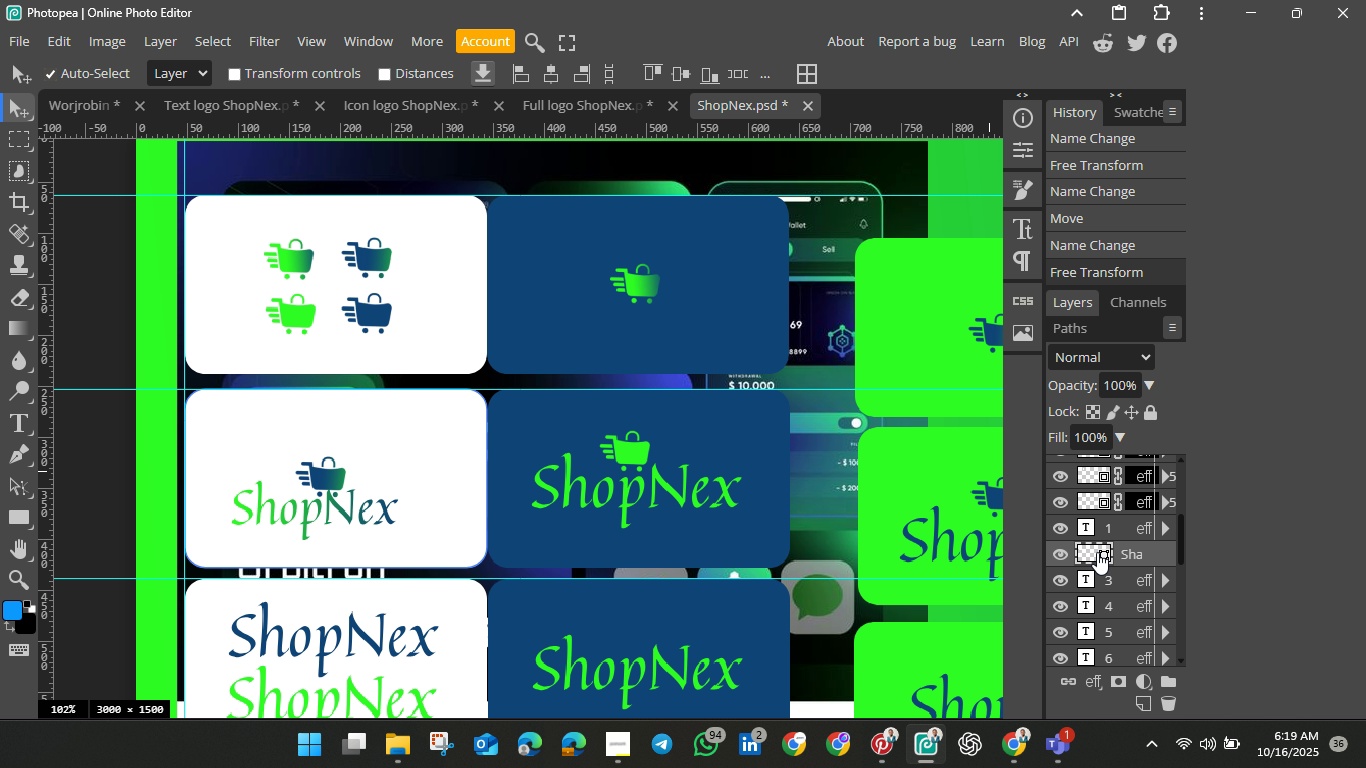 
left_click([1097, 552])
 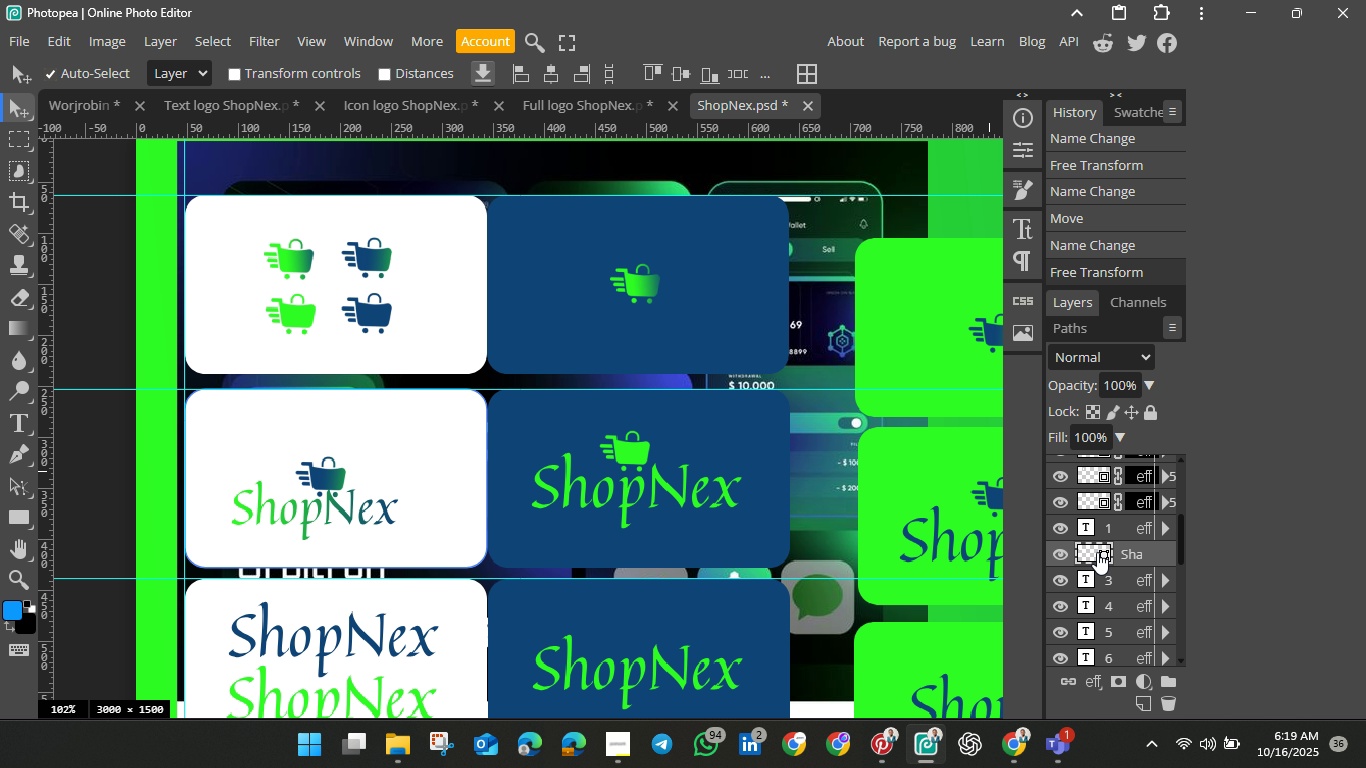 
key(Control+T)
 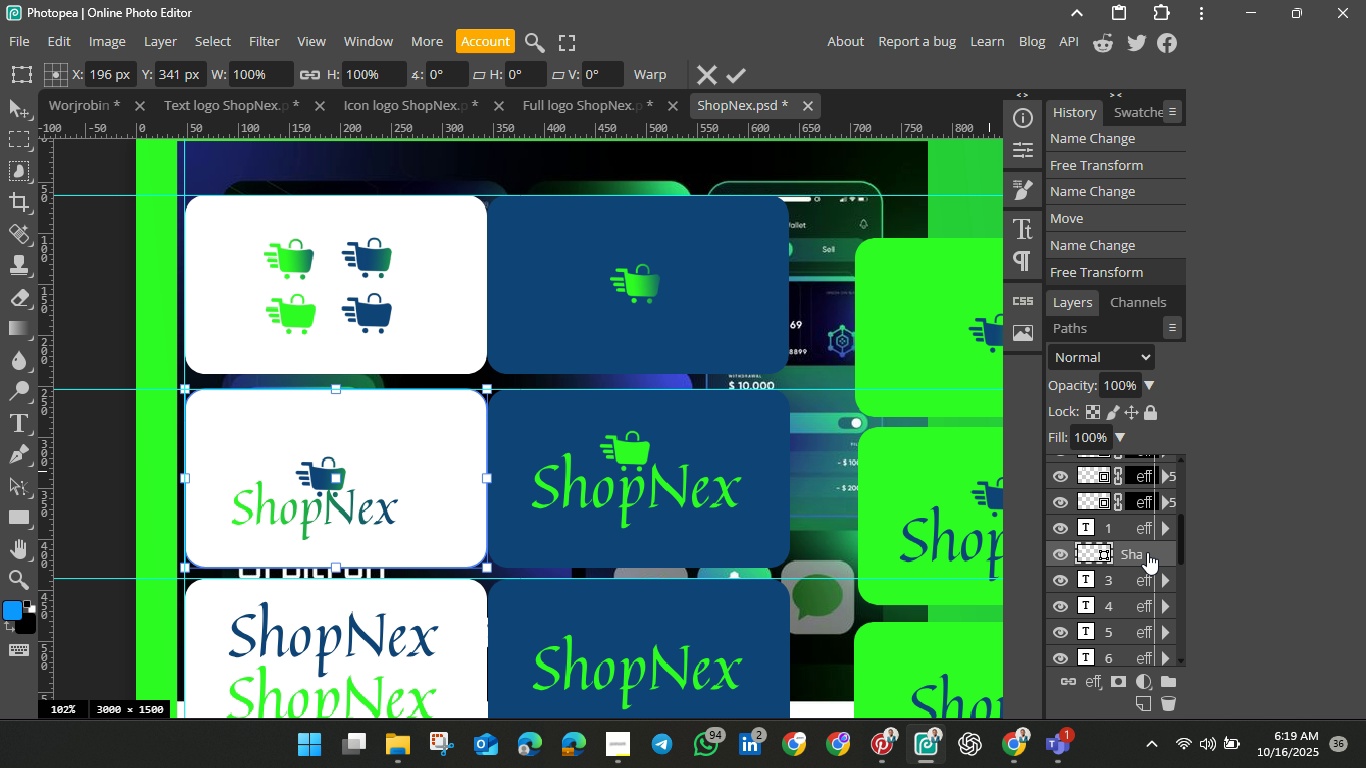 
double_click([1134, 549])
 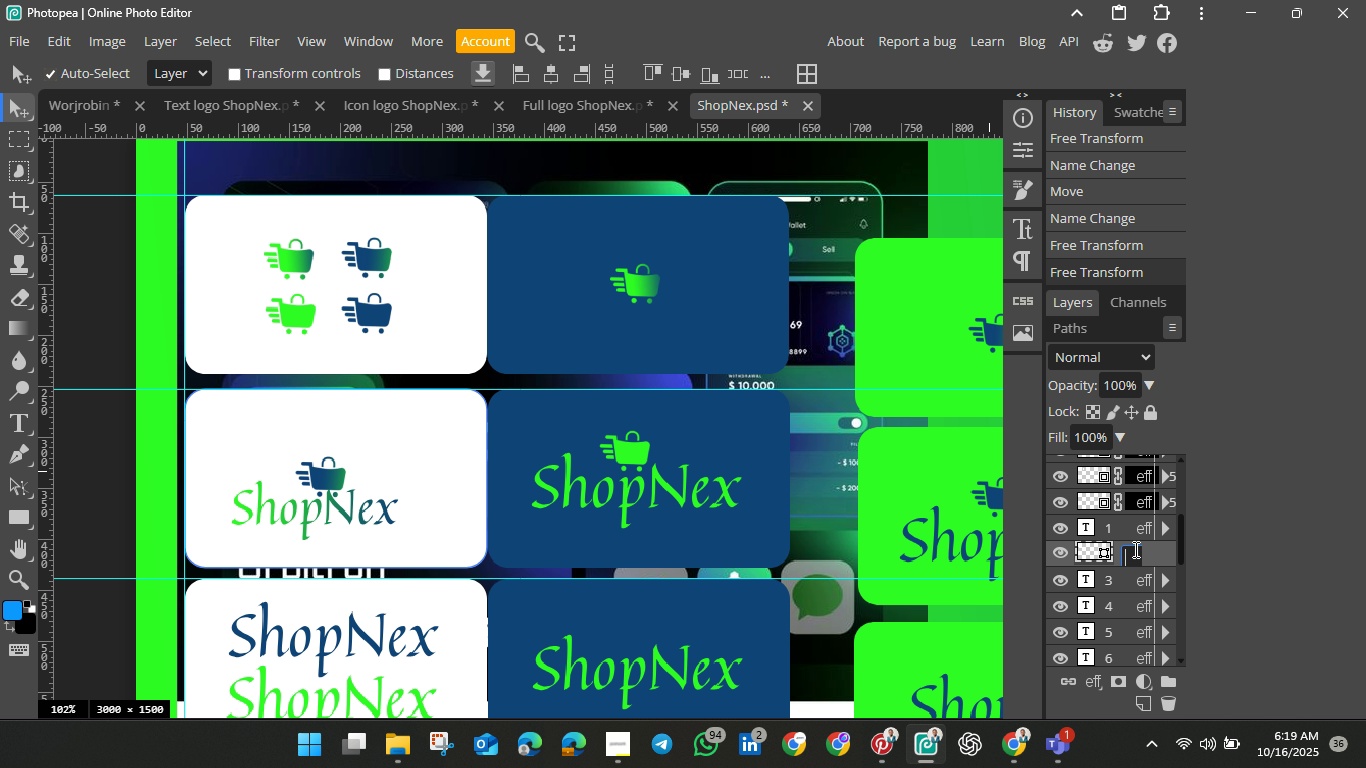 
key(Backspace)
 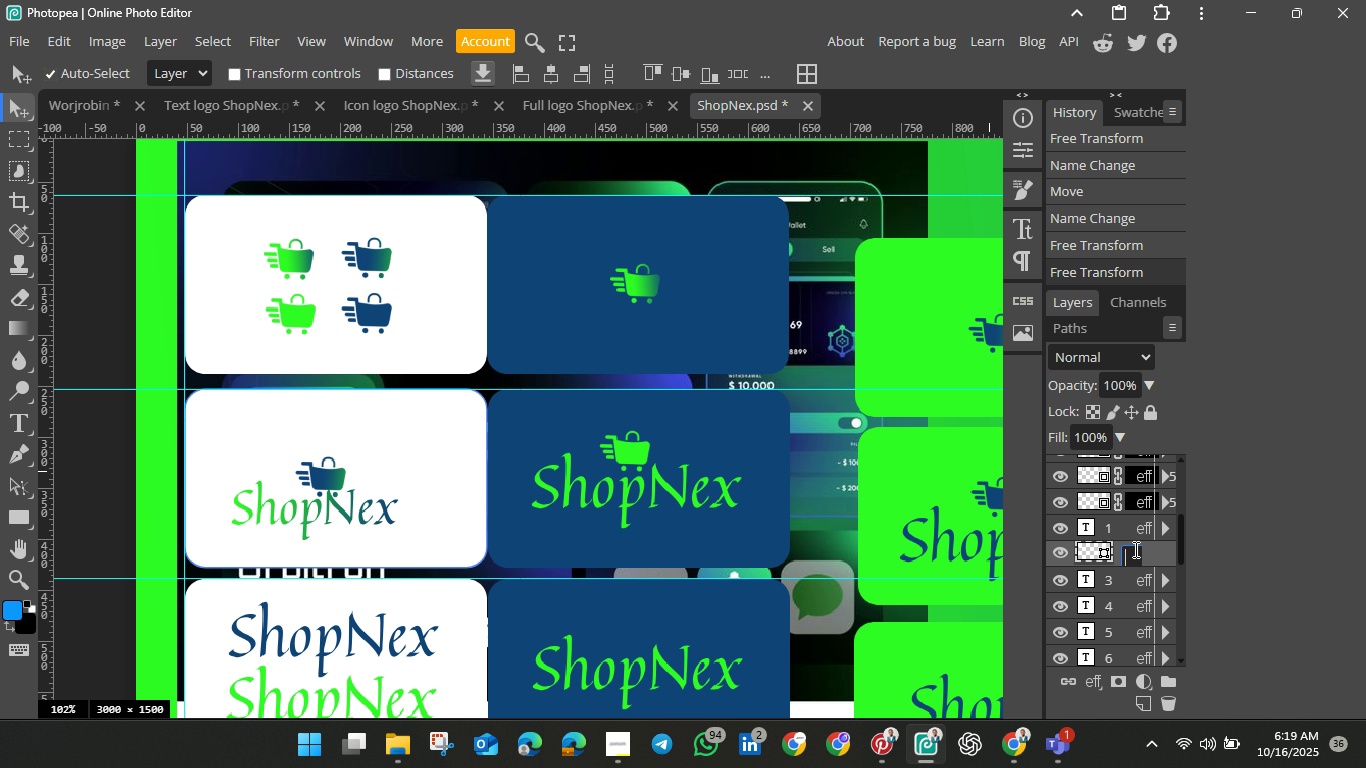 
key(2)
 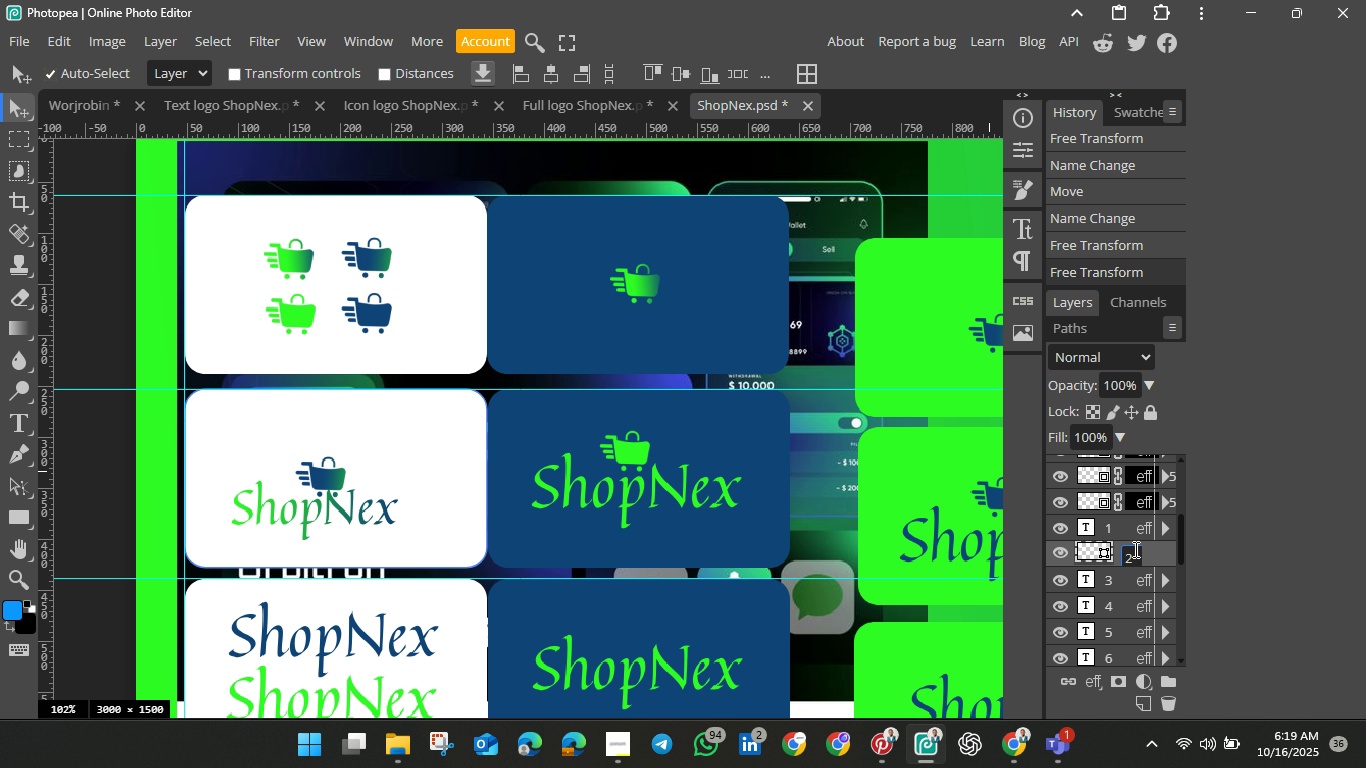 
wait(6.25)
 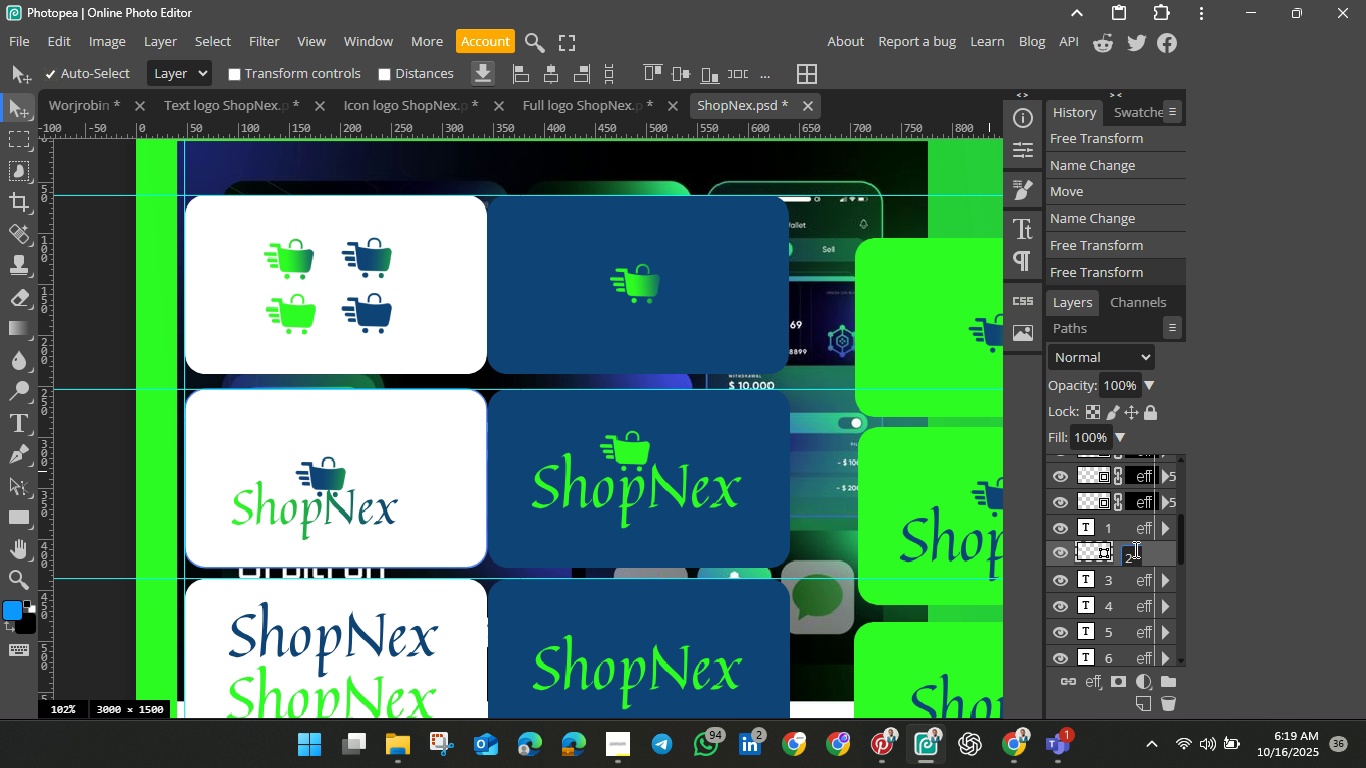 
left_click([1092, 495])
 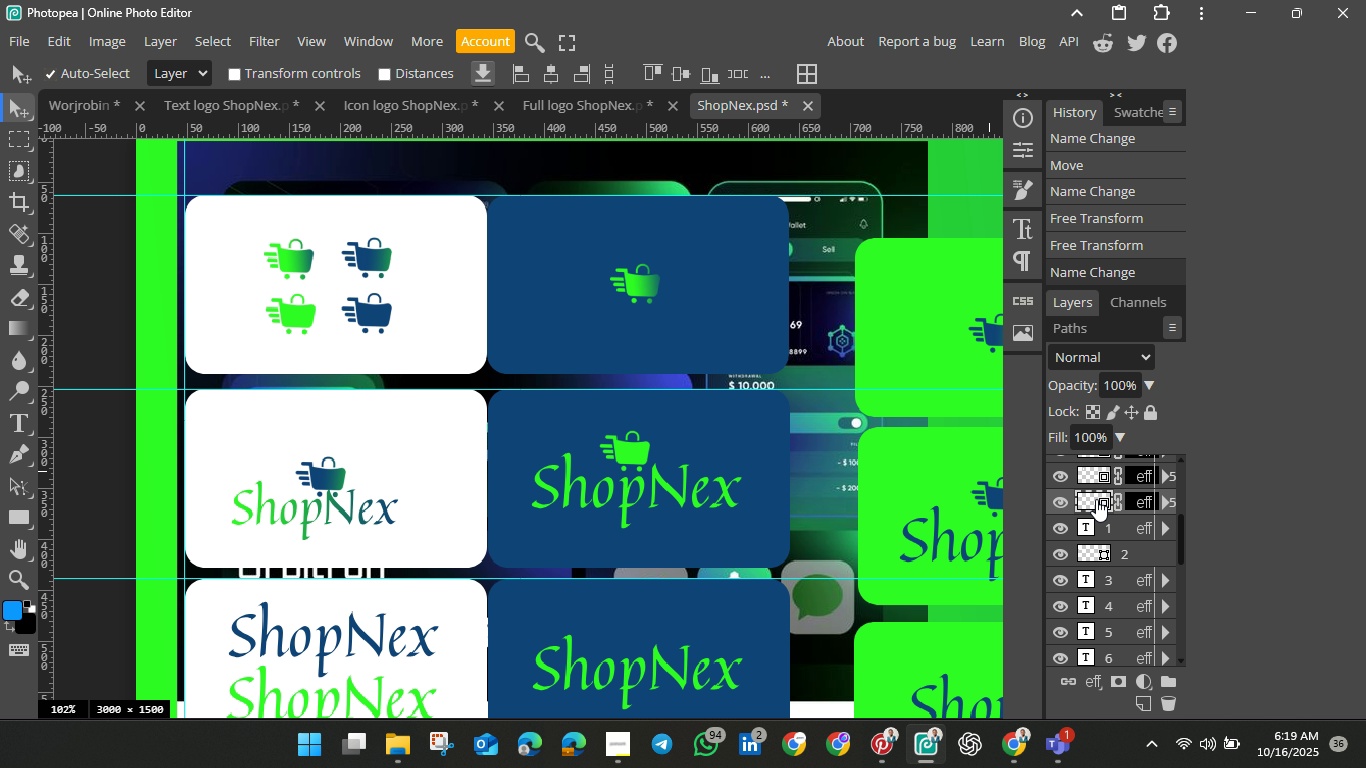 
left_click([1096, 499])
 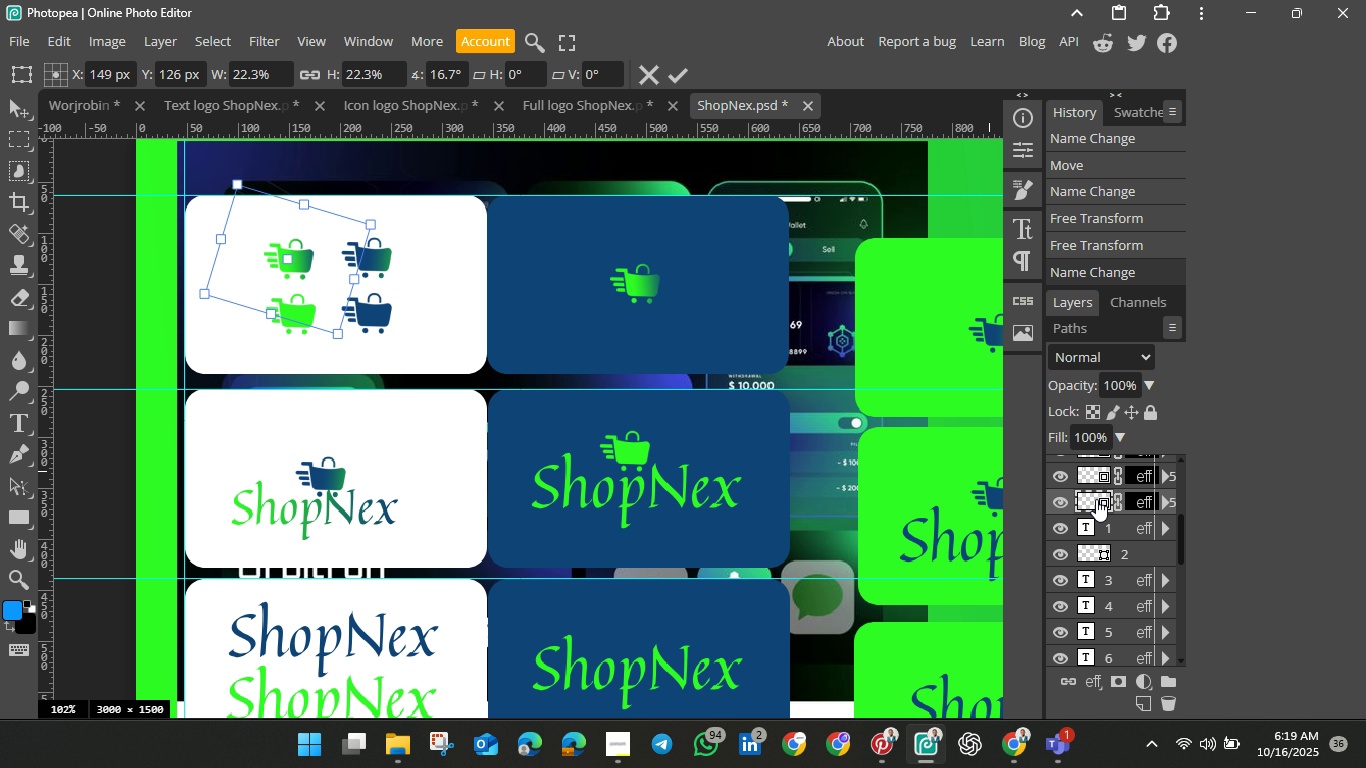 
key(Control+T)
 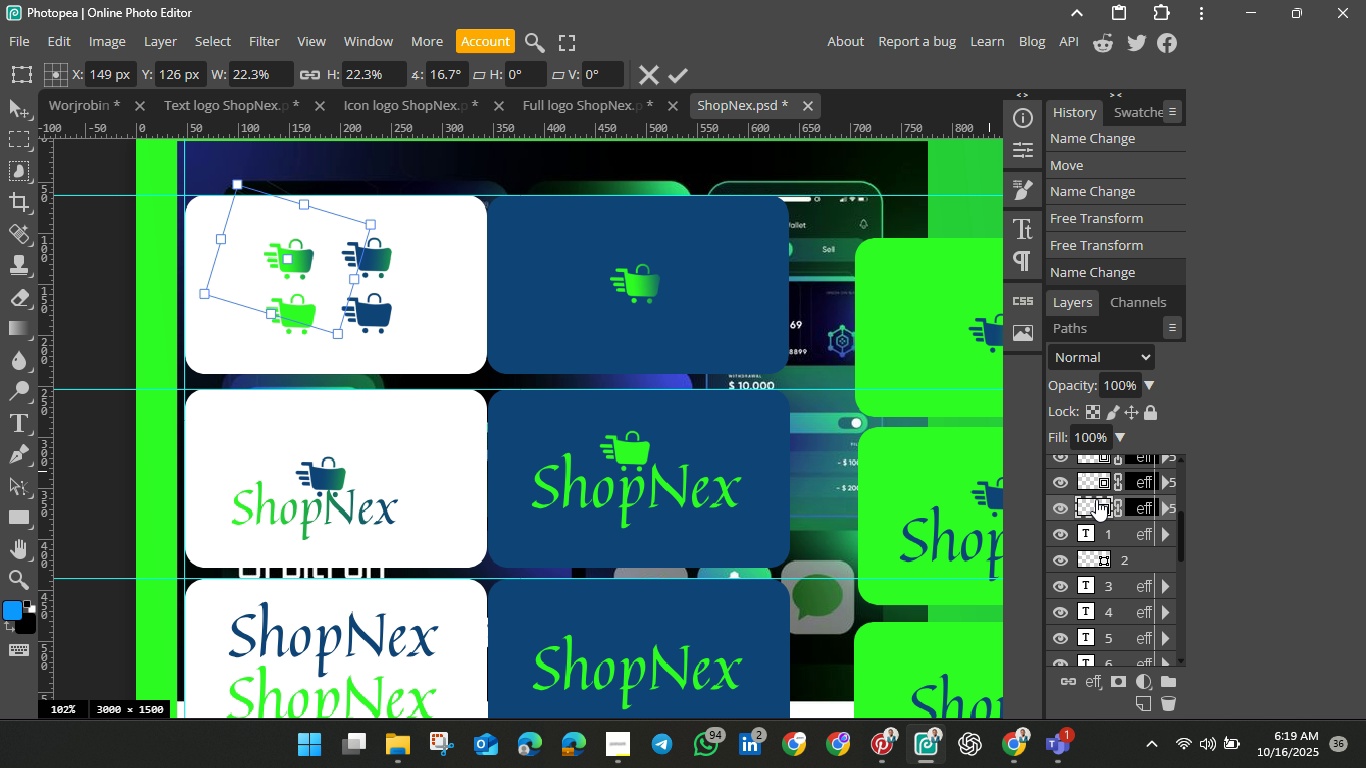 
scroll: coordinate [1096, 499], scroll_direction: up, amount: 1.0
 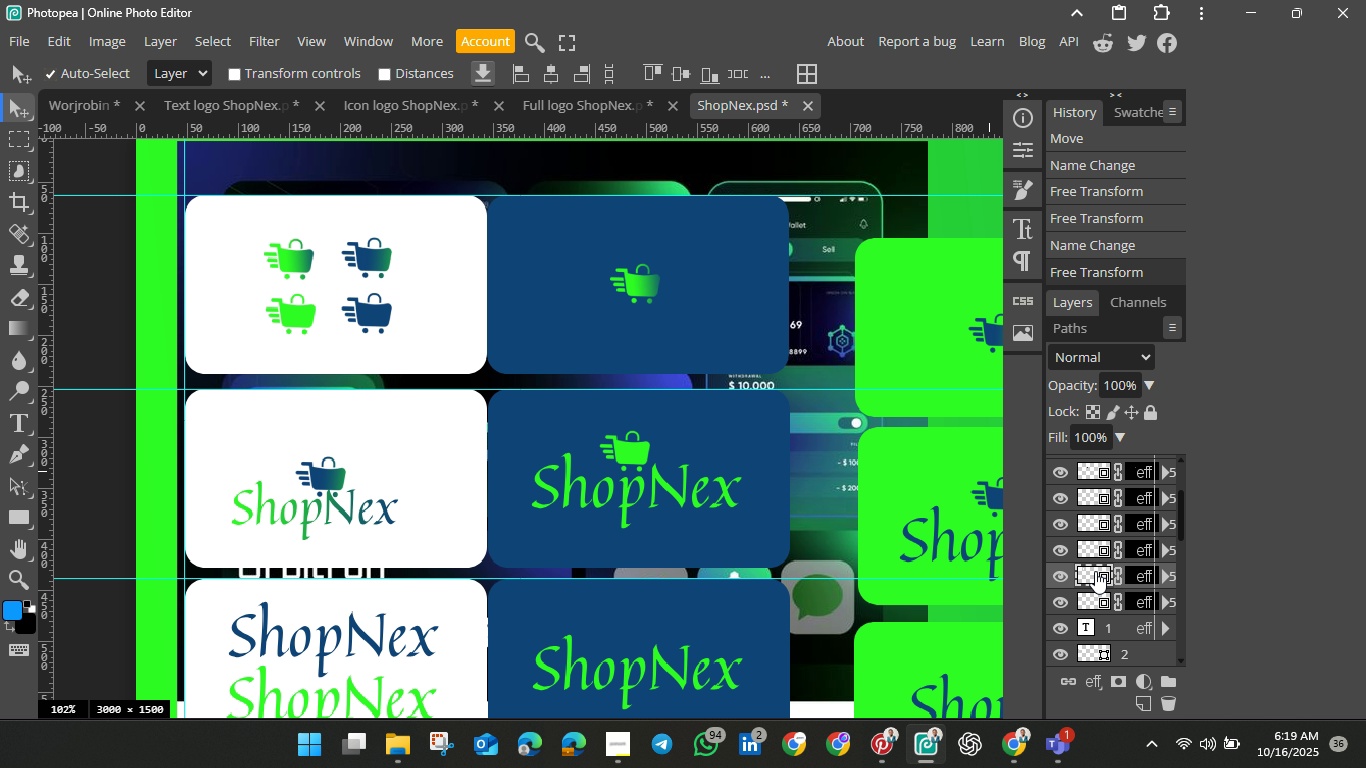 
left_click([1095, 571])
 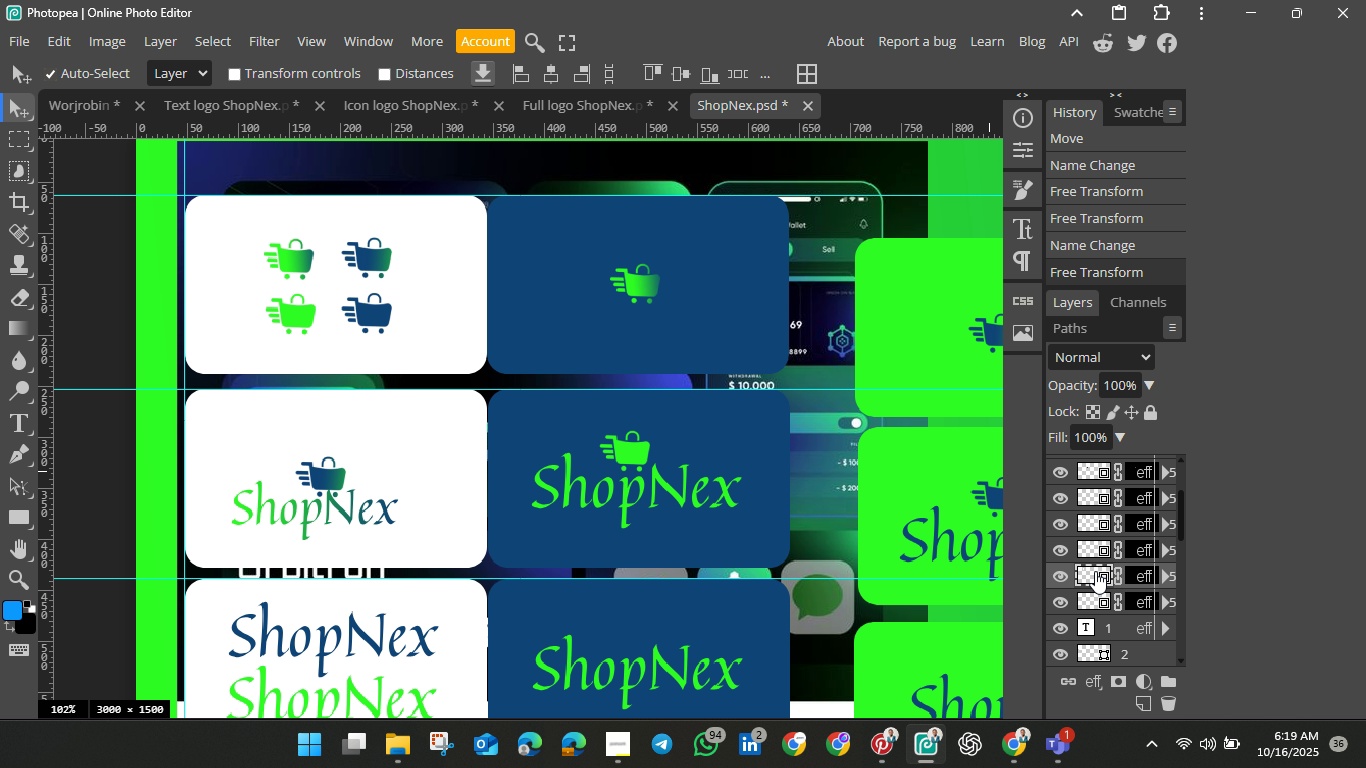 
hold_key(key=ControlLeft, duration=0.44)
 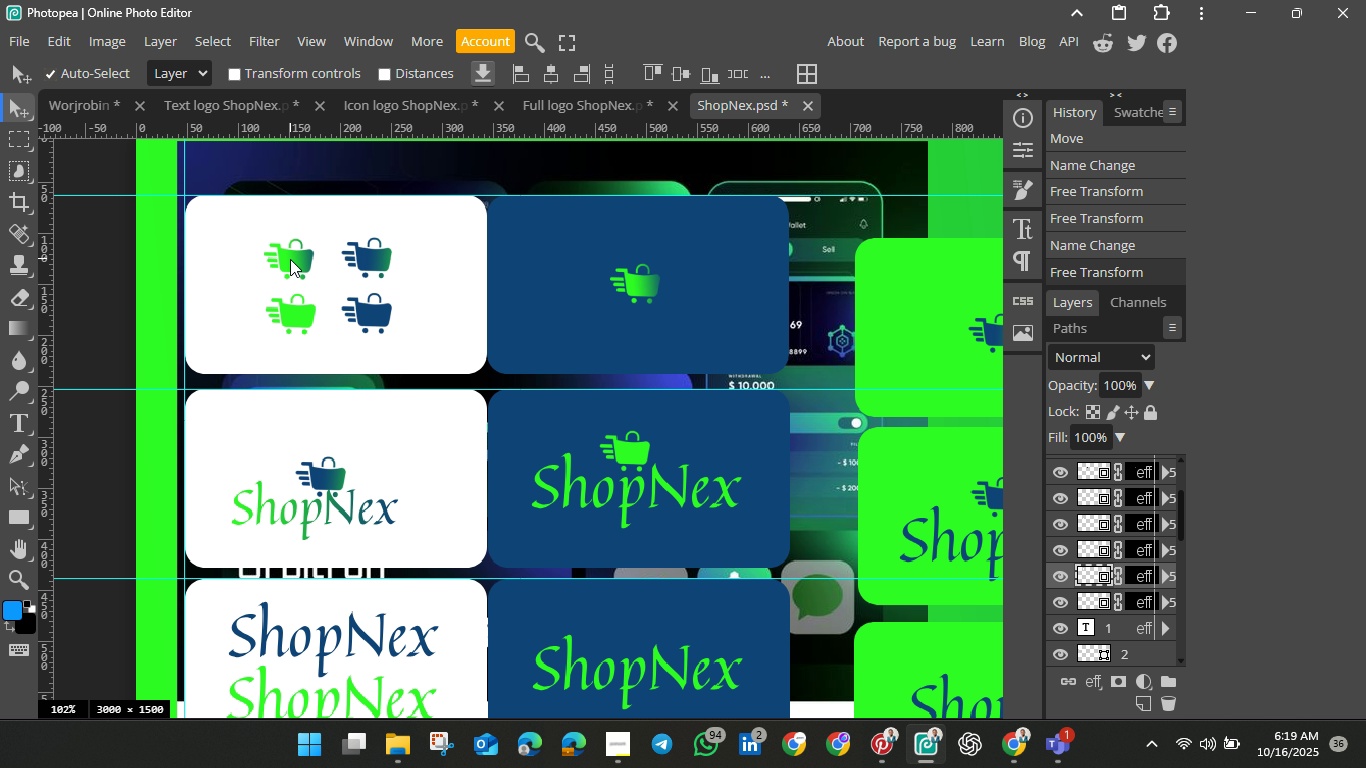 
left_click([290, 259])
 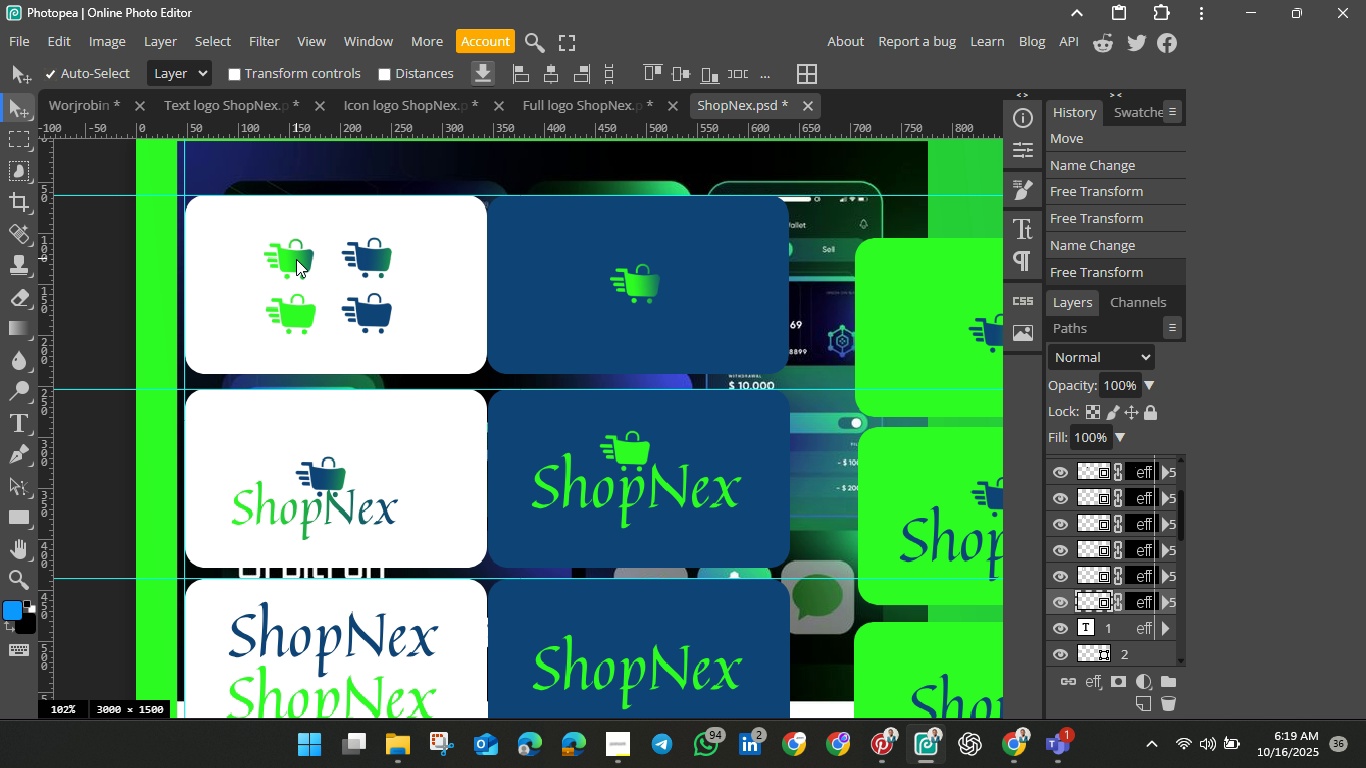 
hold_key(key=ShiftLeft, duration=0.99)
 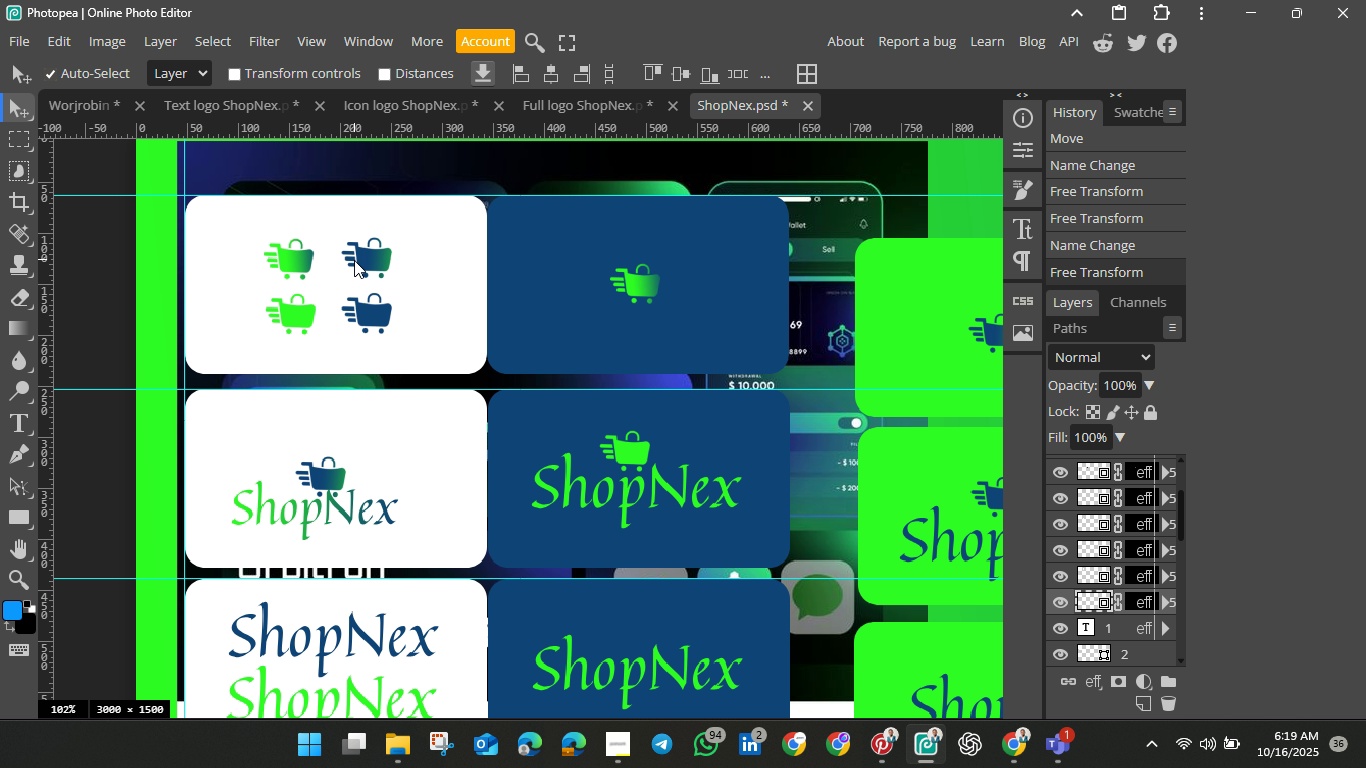 
hold_key(key=ShiftLeft, duration=1.51)
left_click([368, 253])
 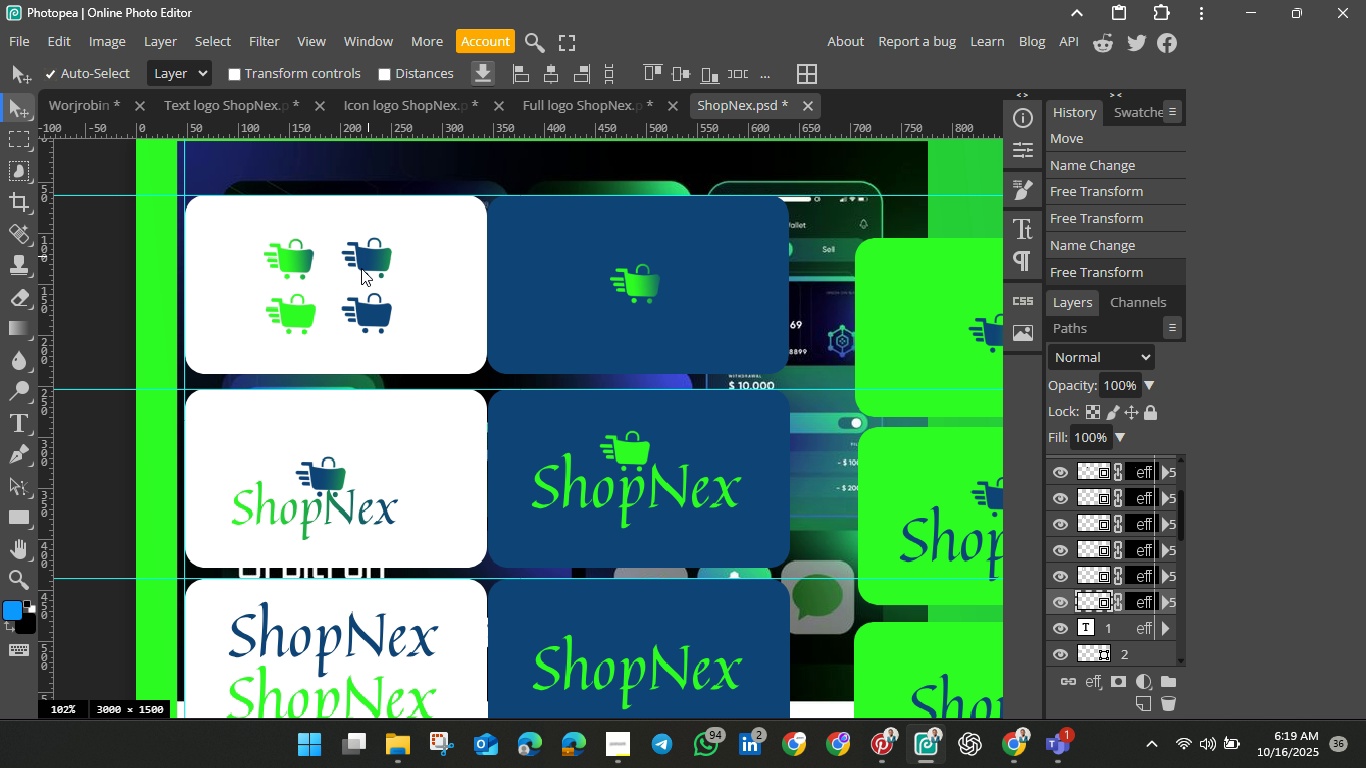 
hold_key(key=ShiftLeft, duration=1.5)
 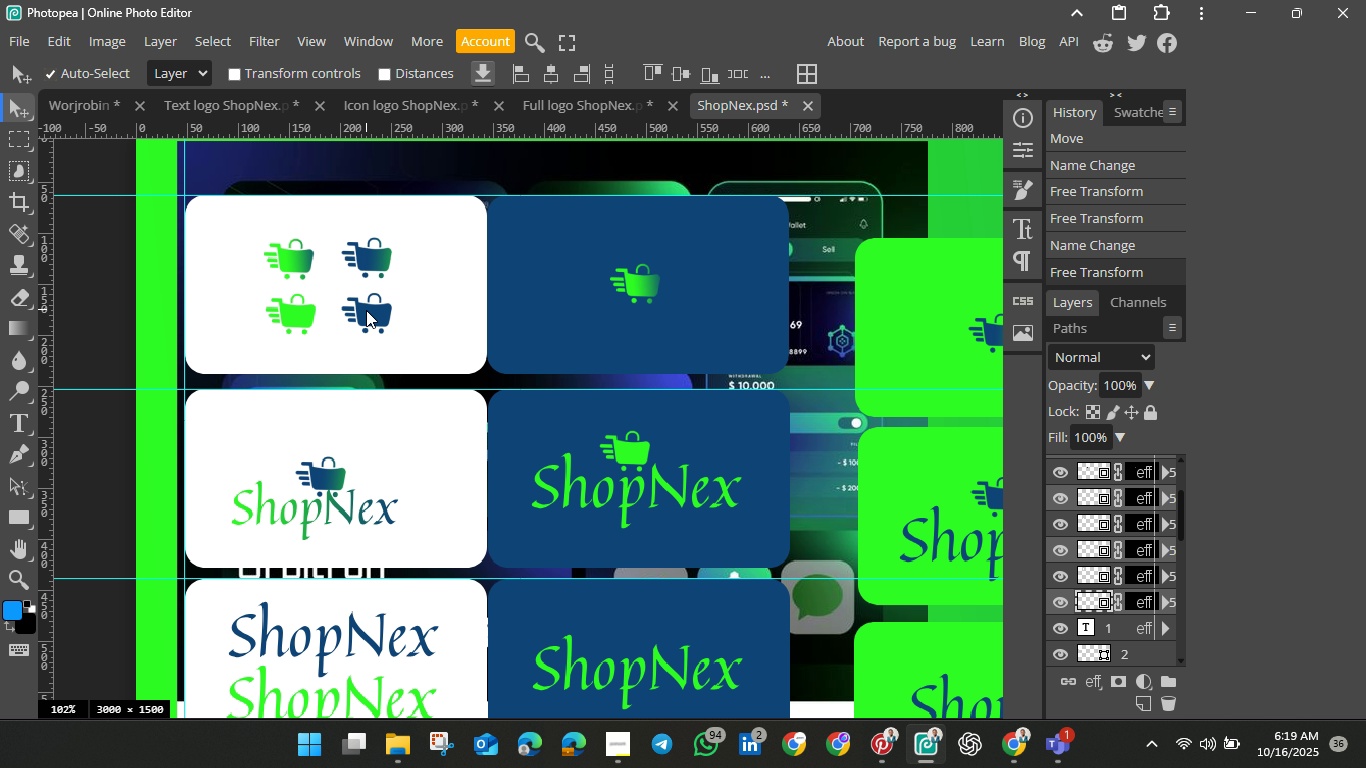 
hold_key(key=ShiftLeft, duration=1.52)
left_click([289, 314])
 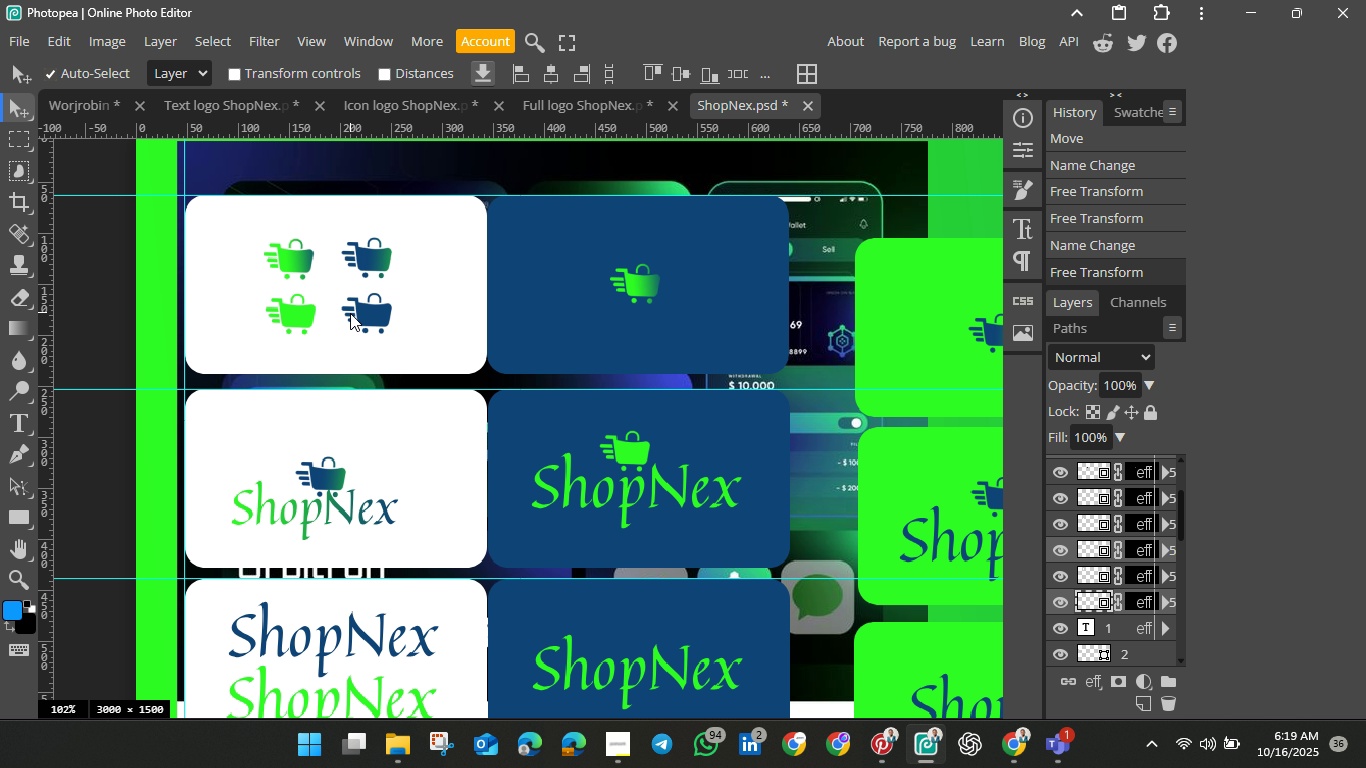 
left_click([366, 310])
 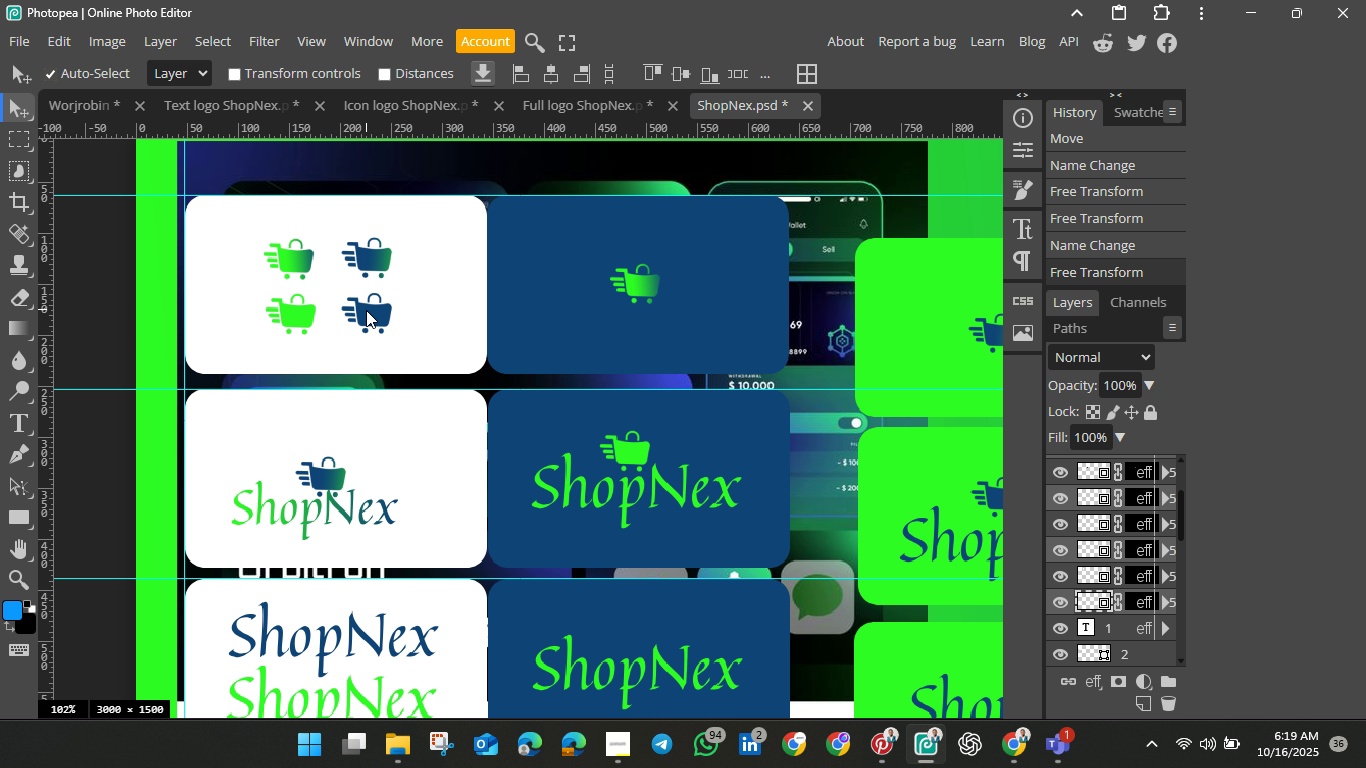 
hold_key(key=ShiftLeft, duration=0.85)
 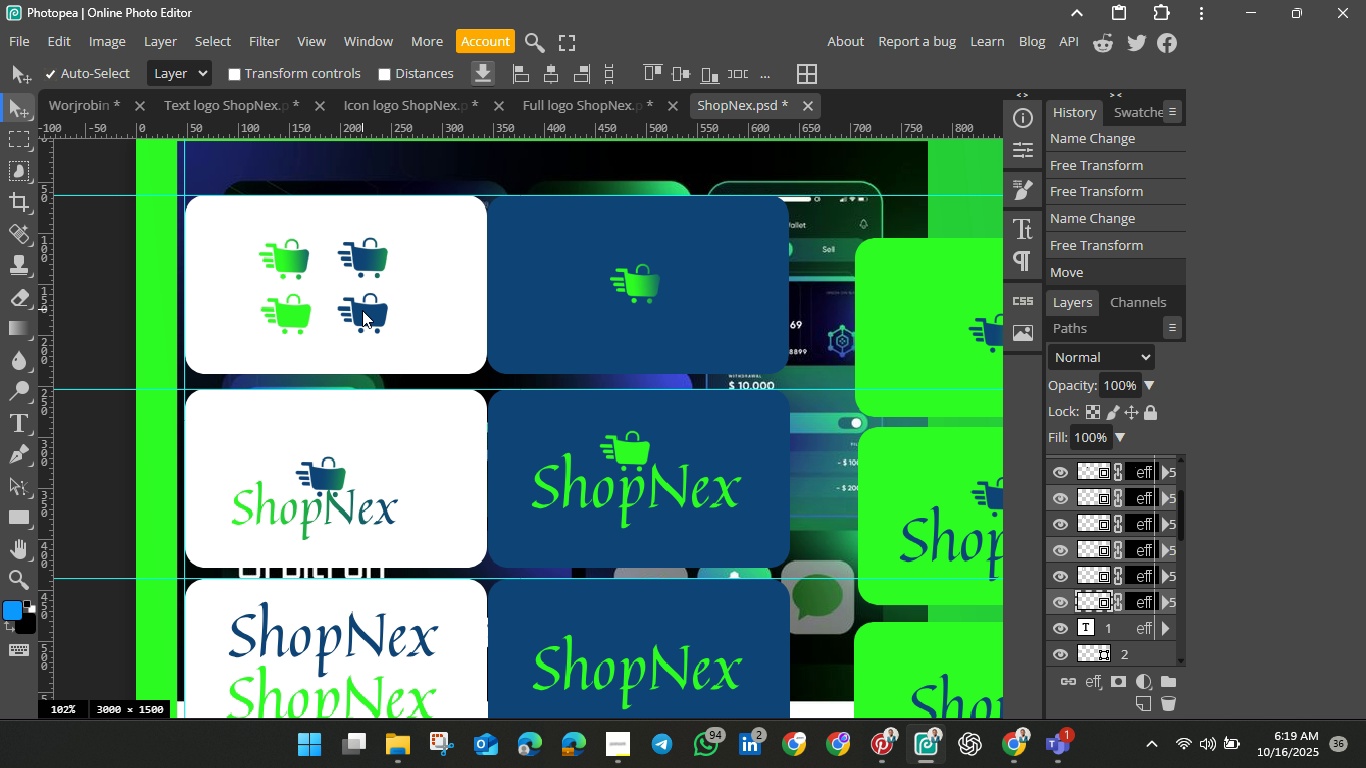 
right_click([362, 310])
 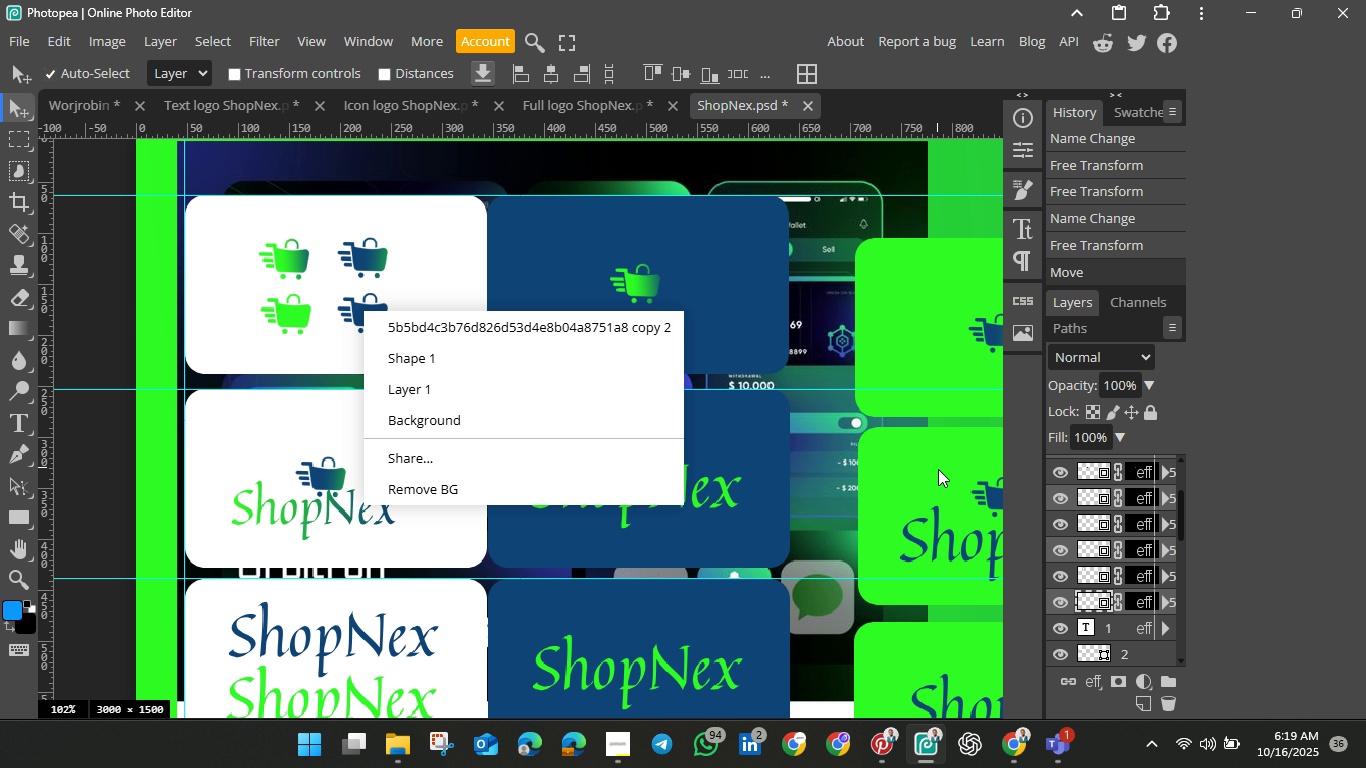 
mouse_move([1075, 497])
 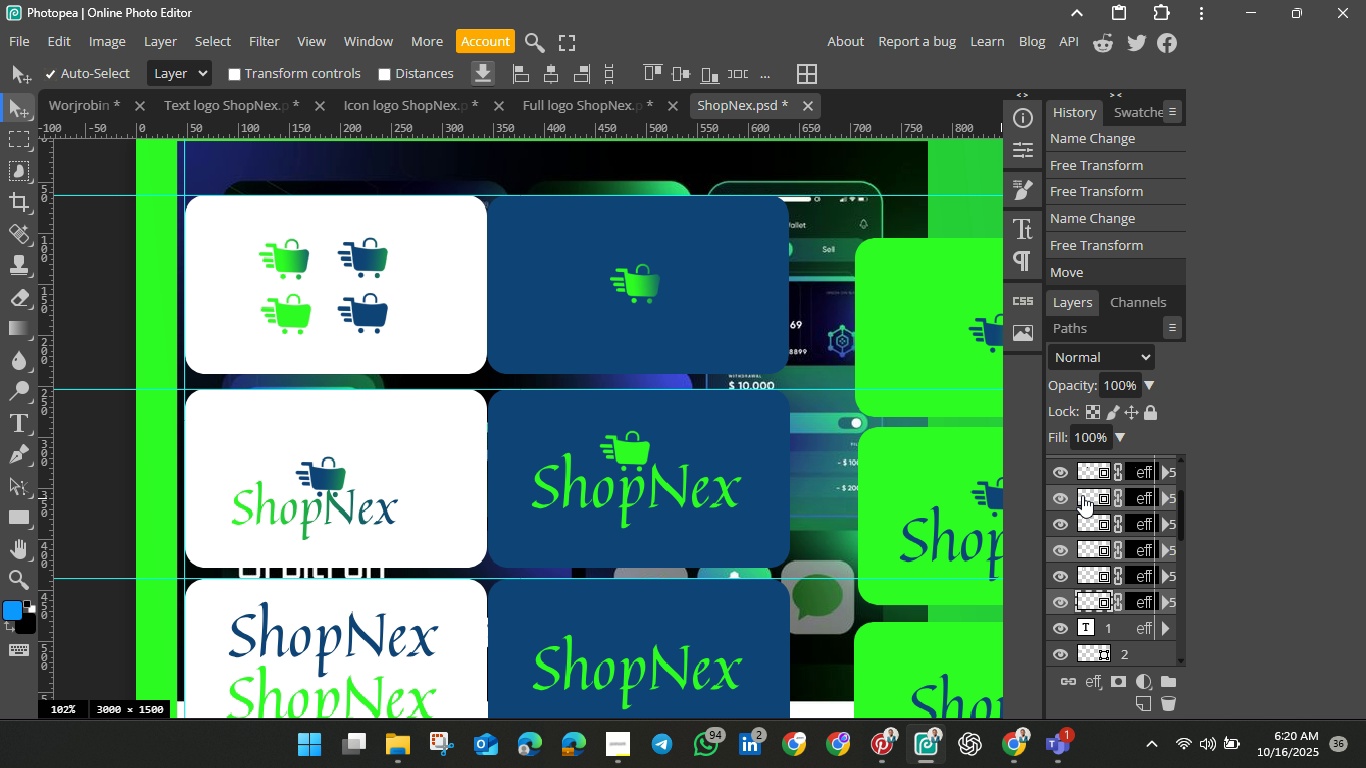 
right_click([1082, 495])
 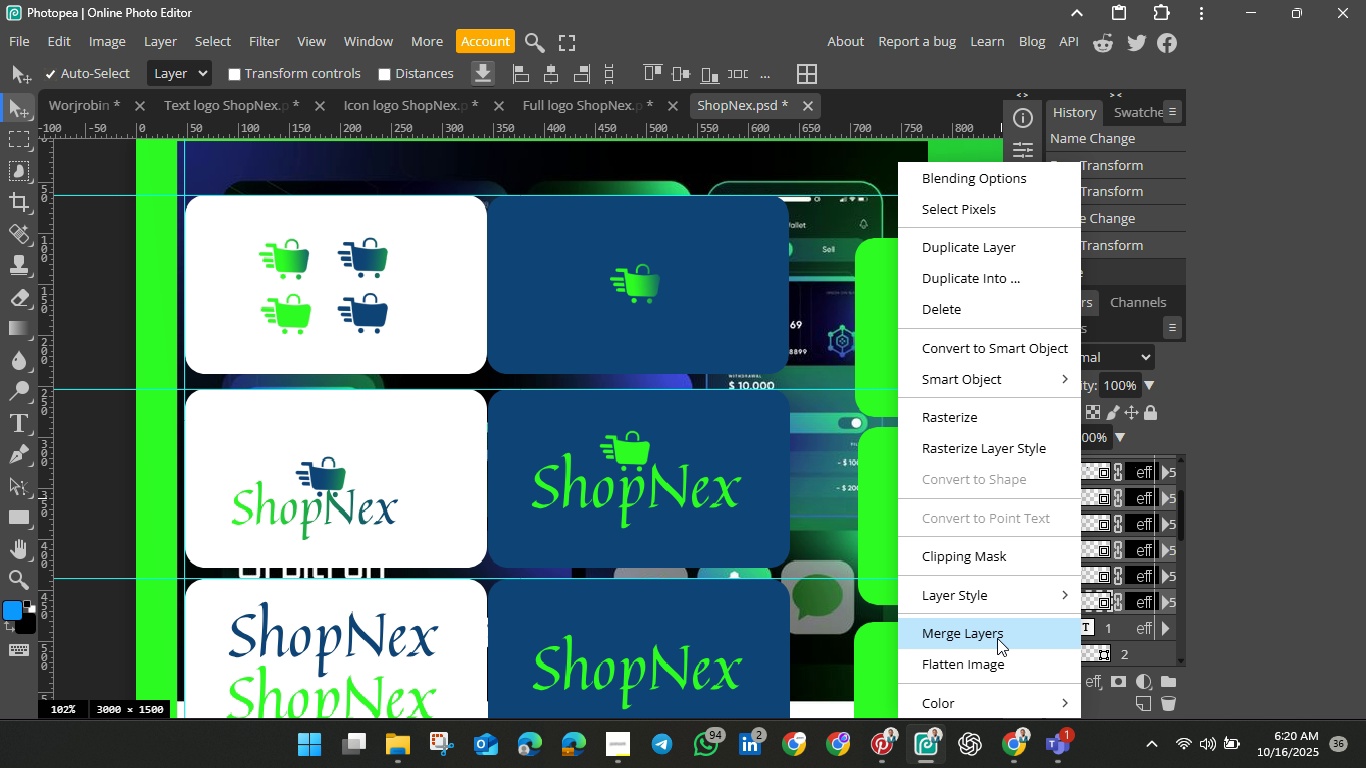 
left_click([997, 638])
 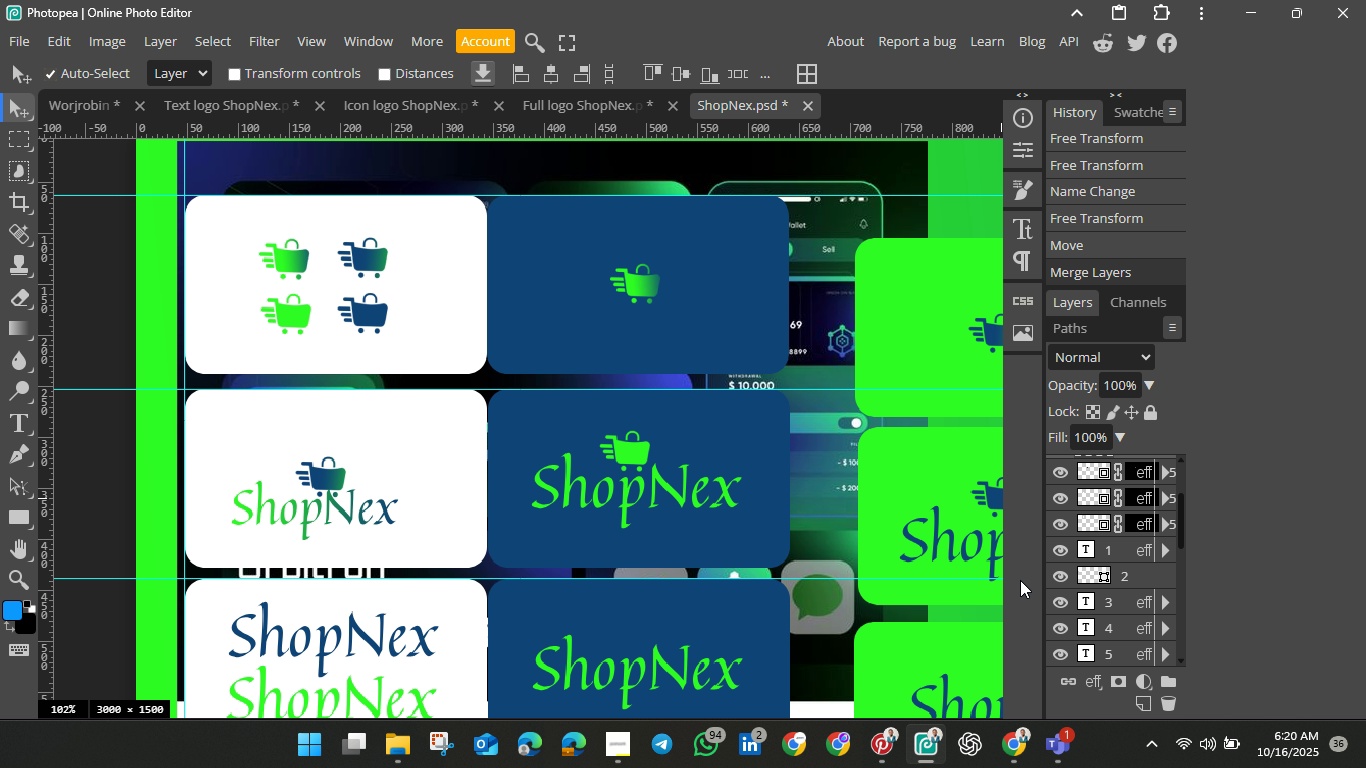 
wait(6.27)
 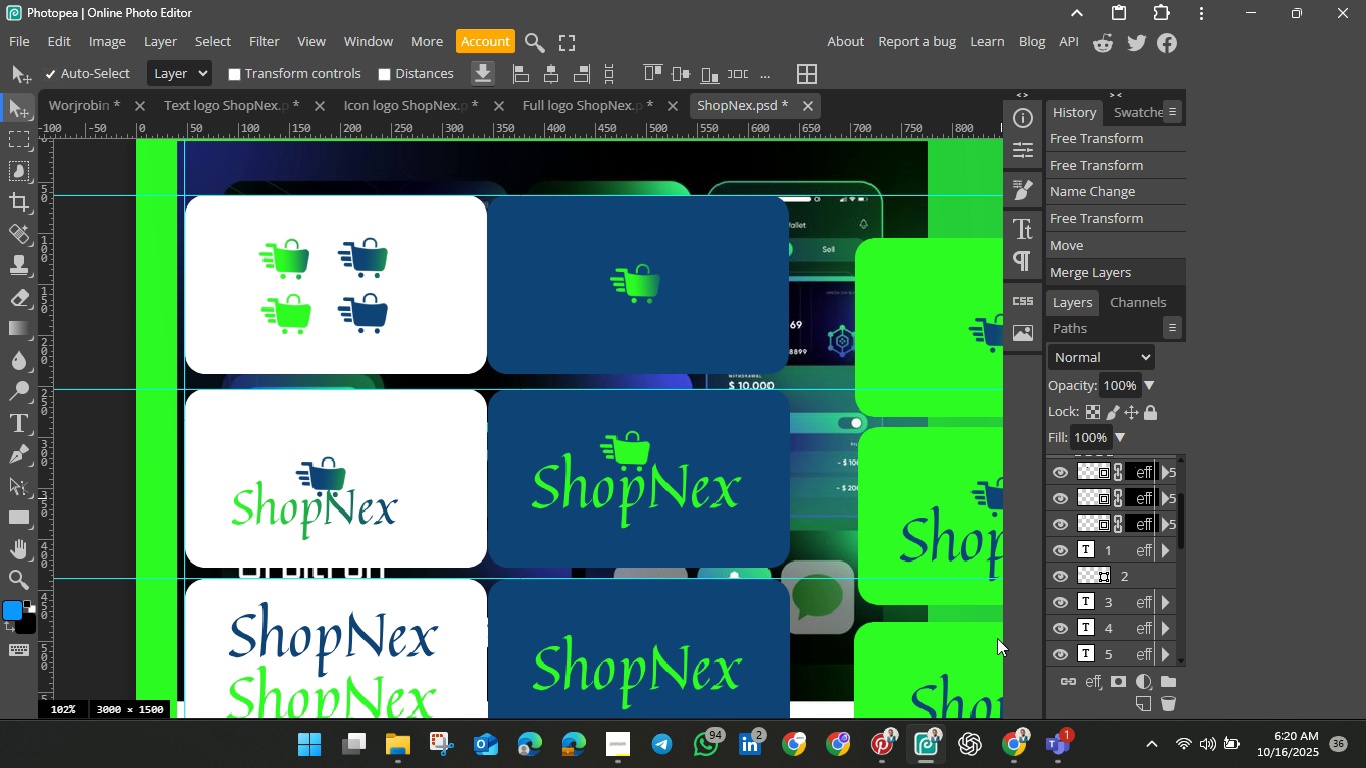 
left_click([362, 325])
 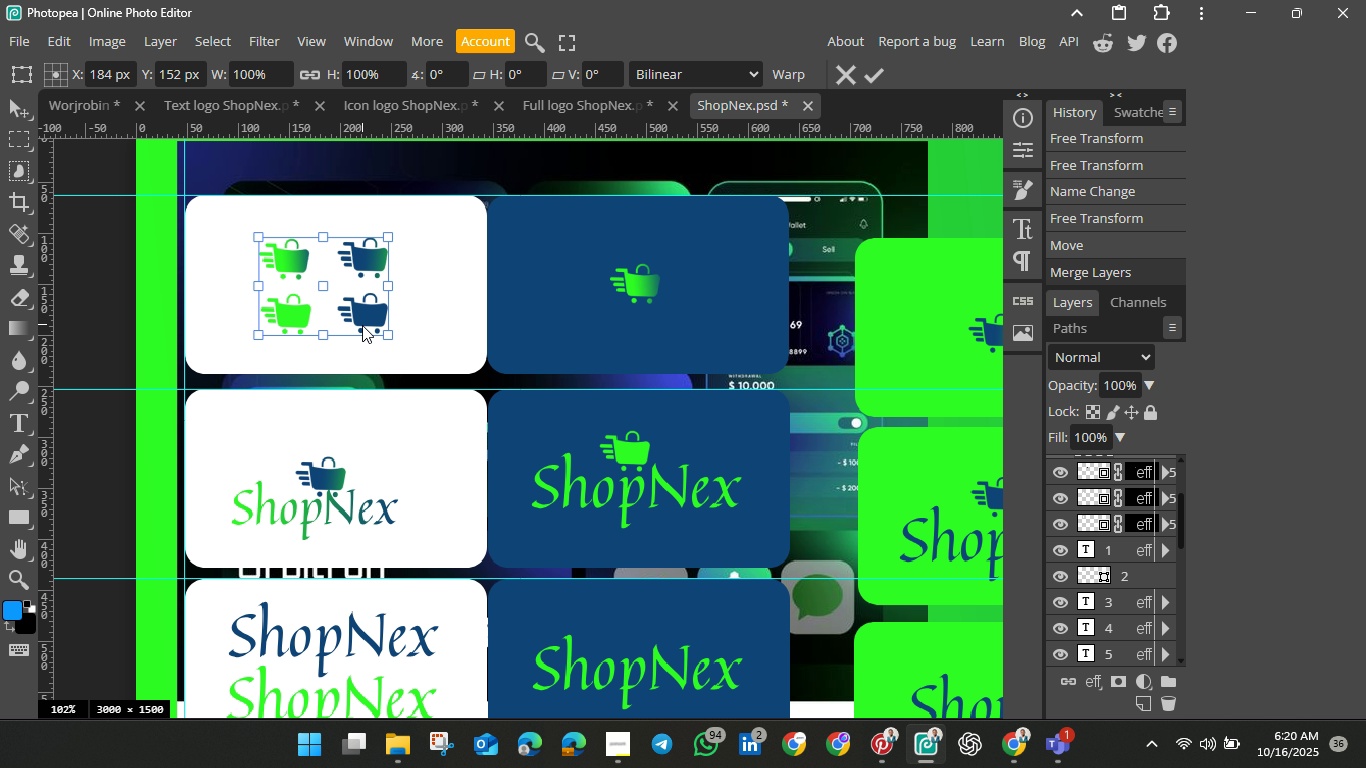 
key(Control+T)
 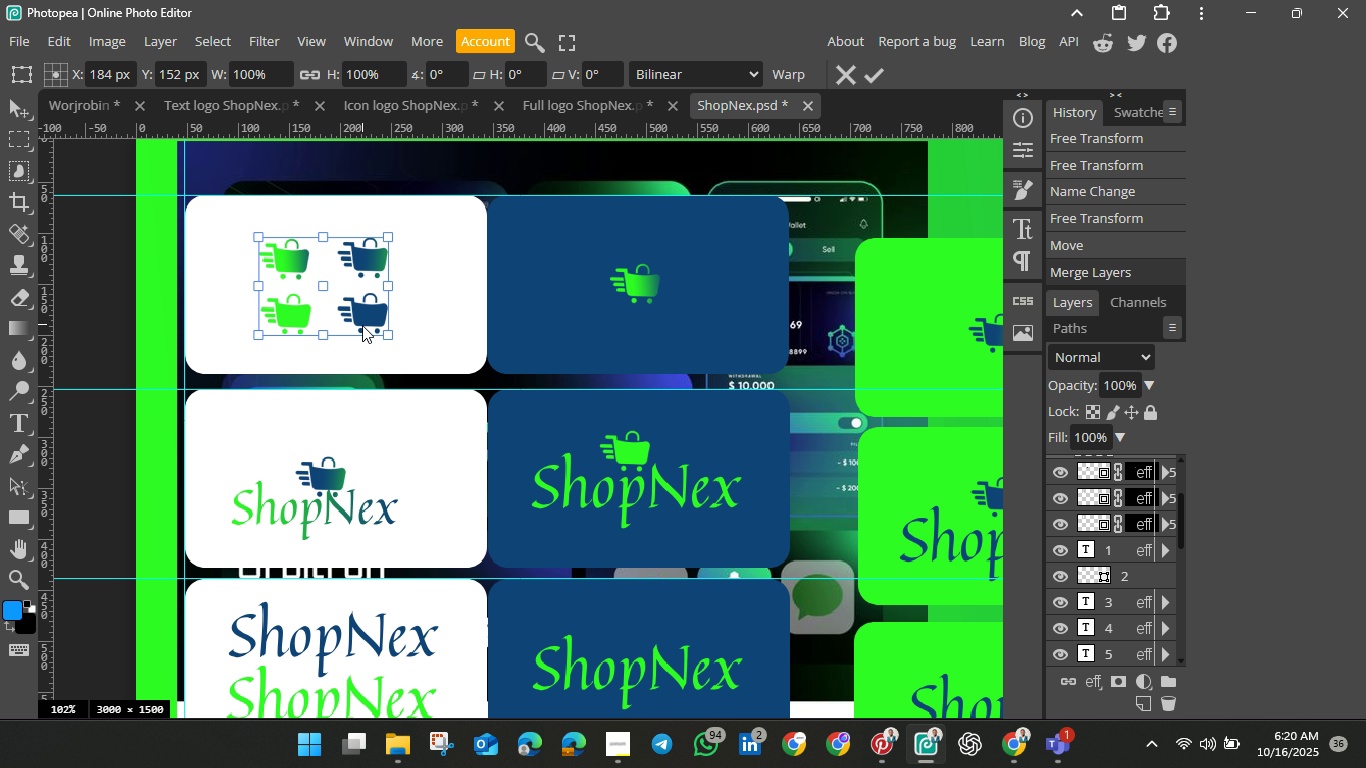 
scroll: coordinate [1147, 550], scroll_direction: up, amount: 3.0
 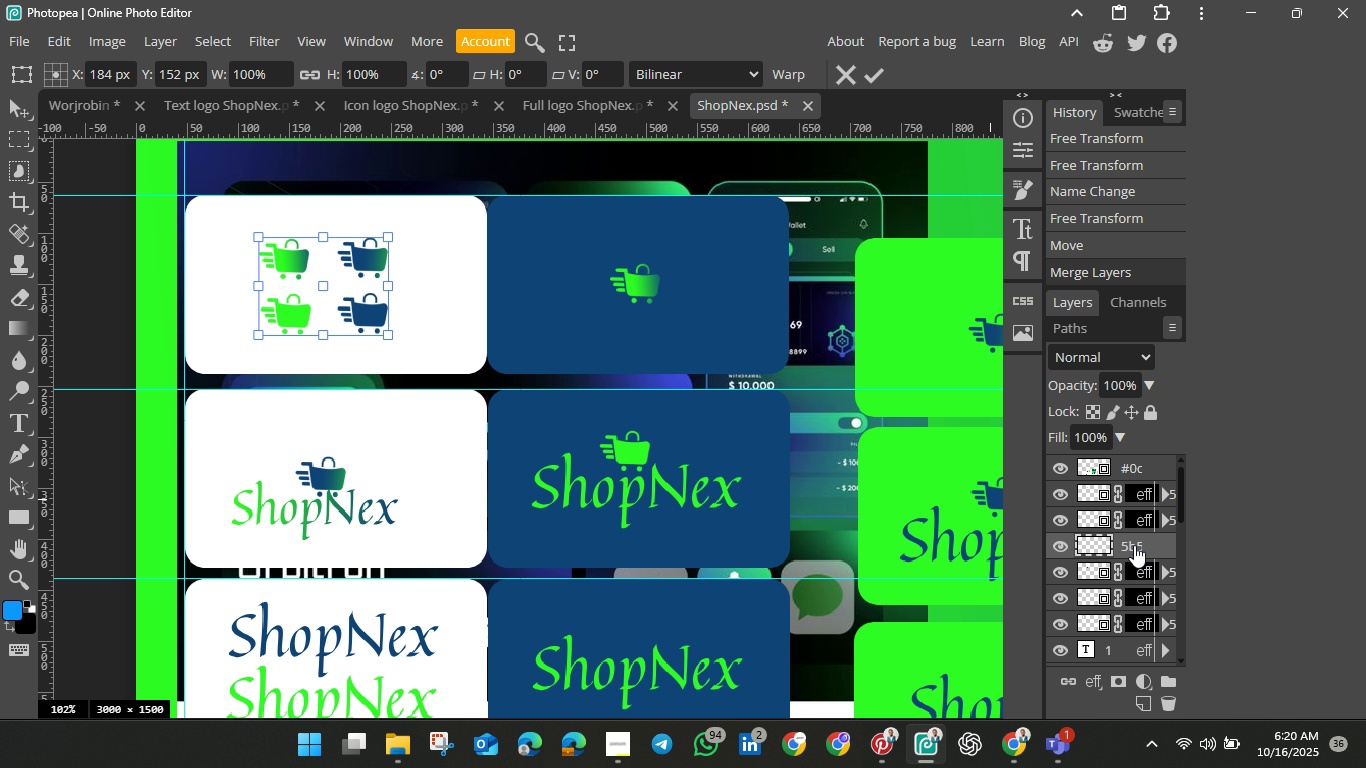 
double_click([1134, 545])
 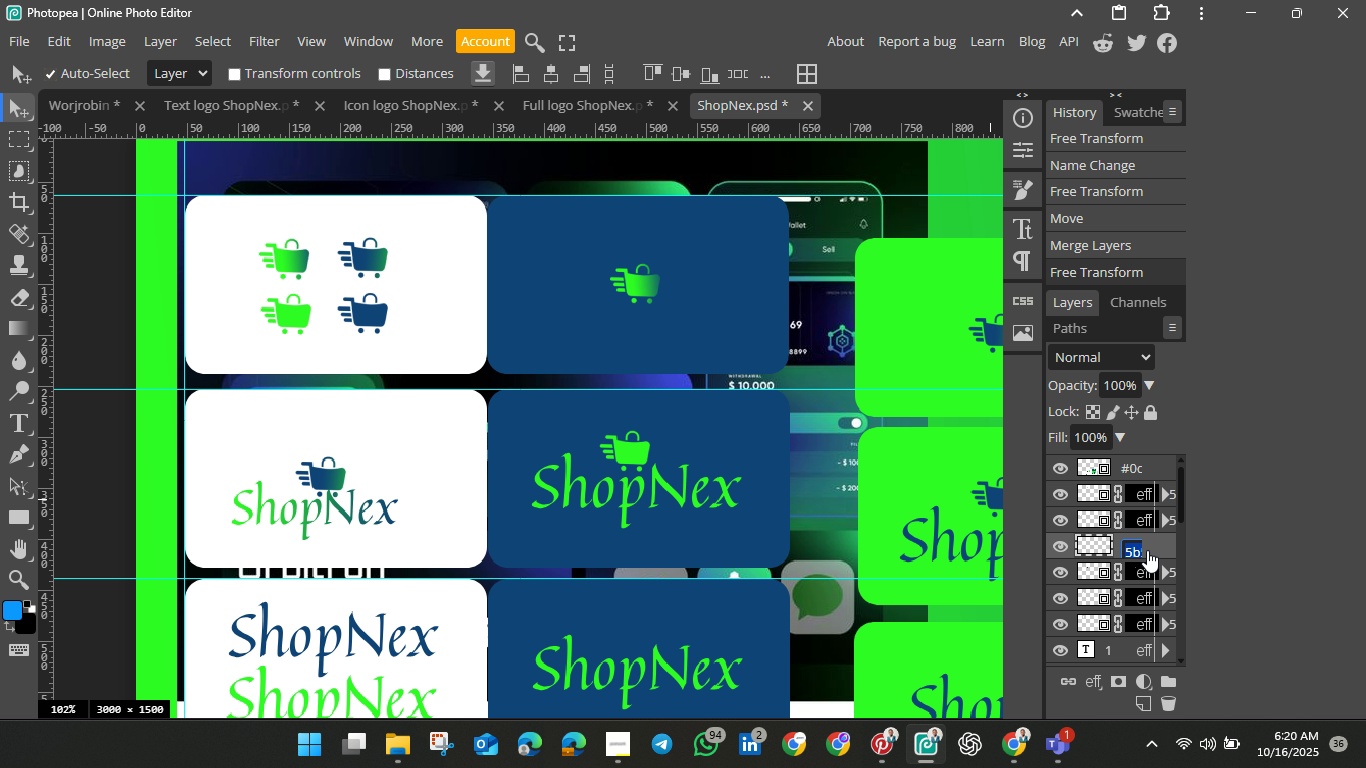 
key(Backspace)
 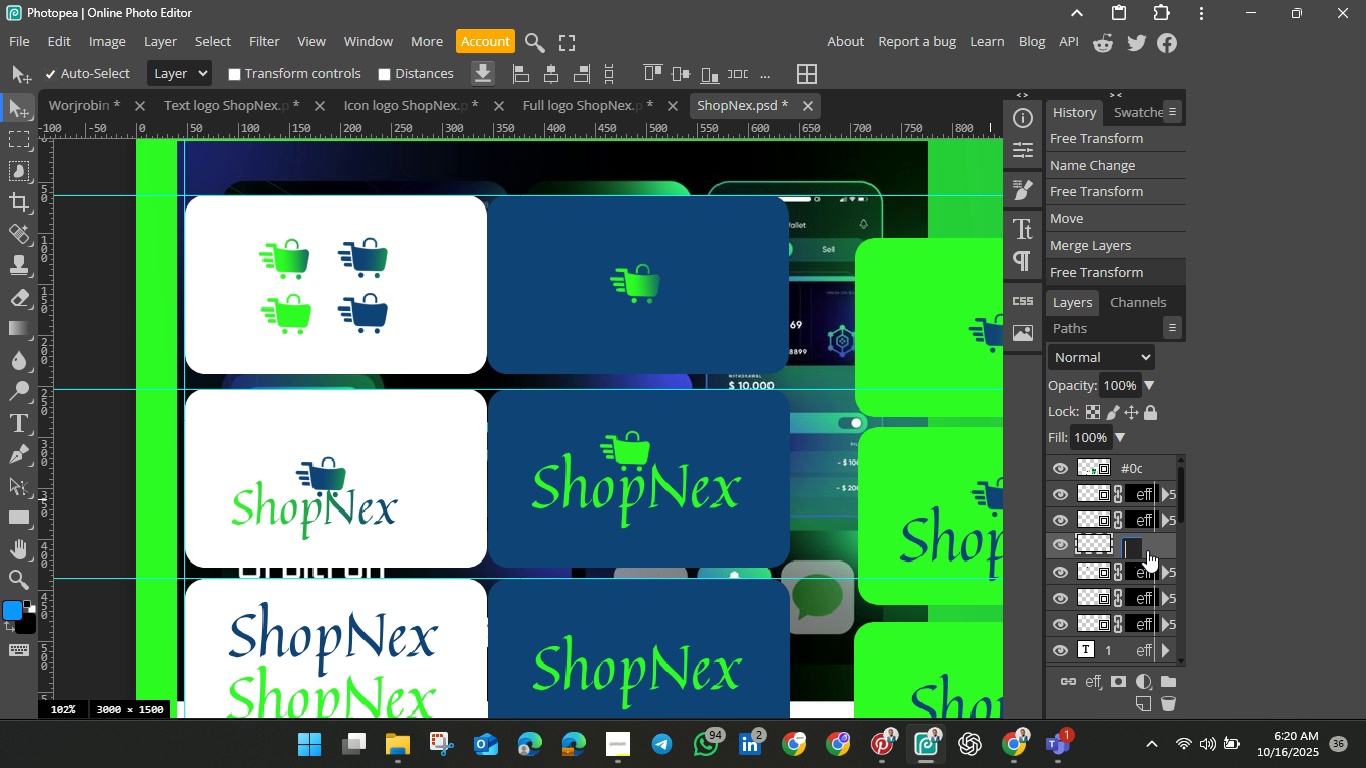 
key(1)
 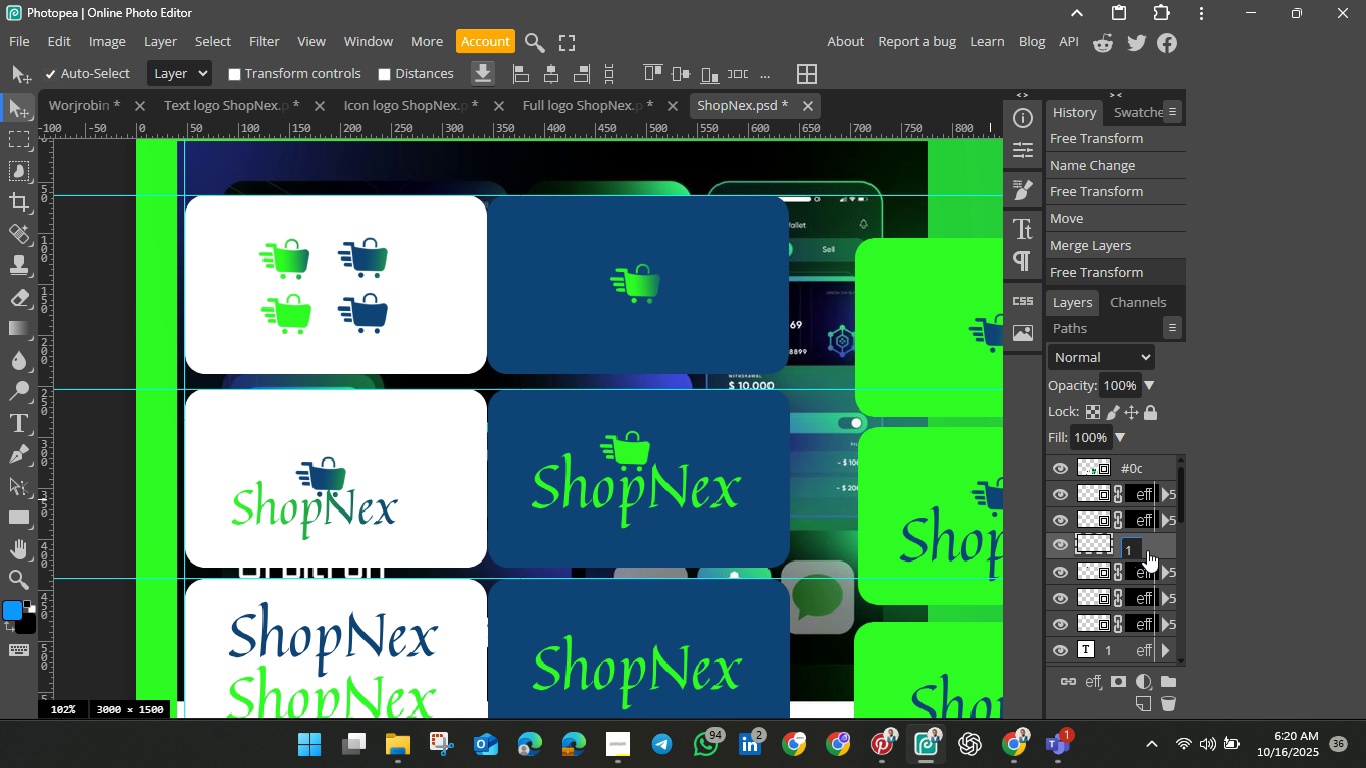 
key(Backspace)
type(logo 1)
 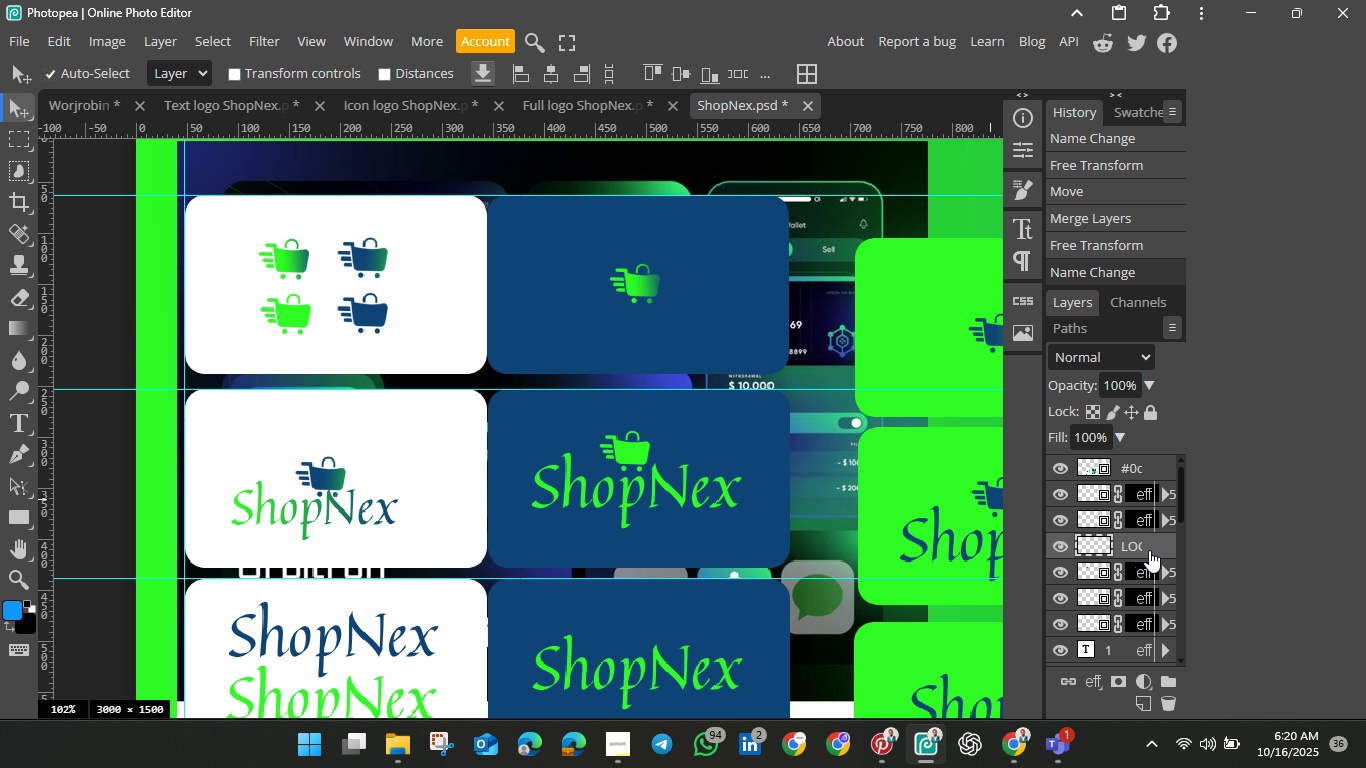 
key(Enter)
 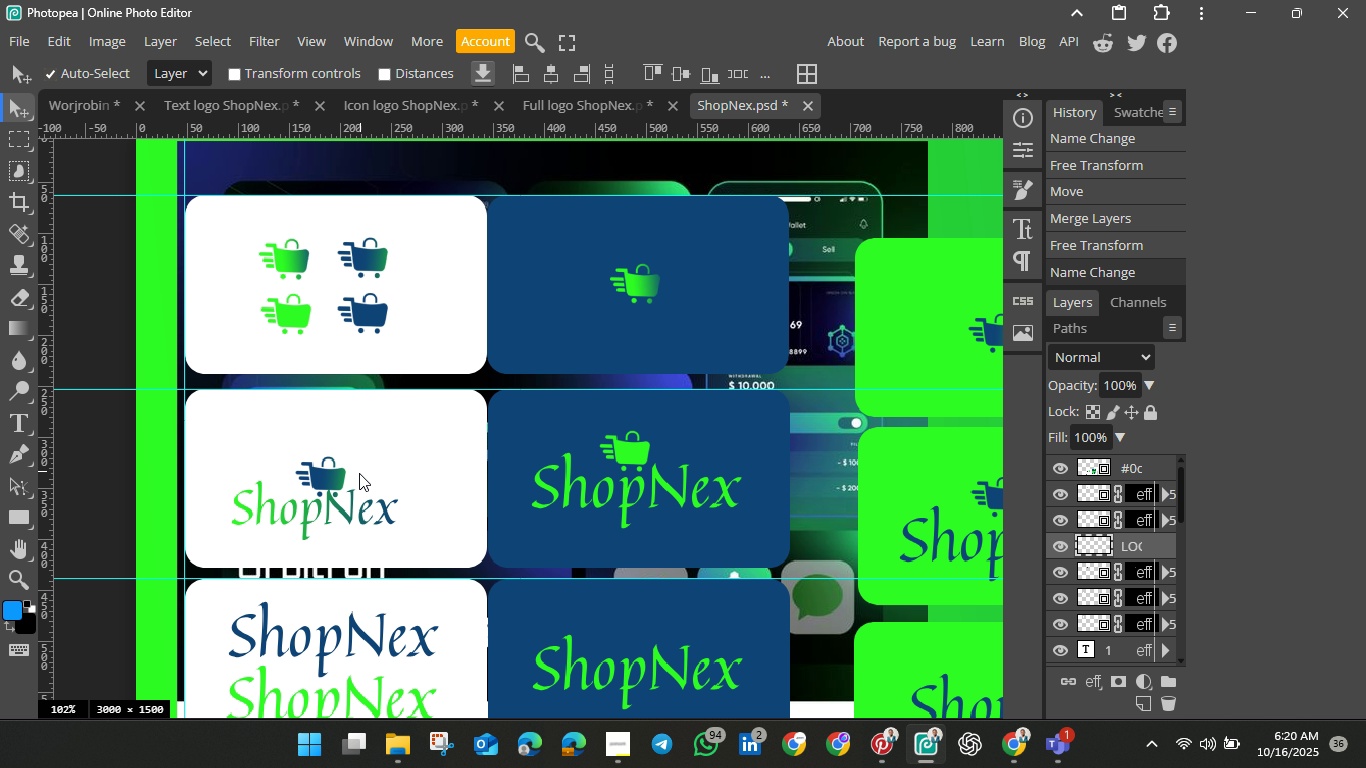 
wait(5.82)
 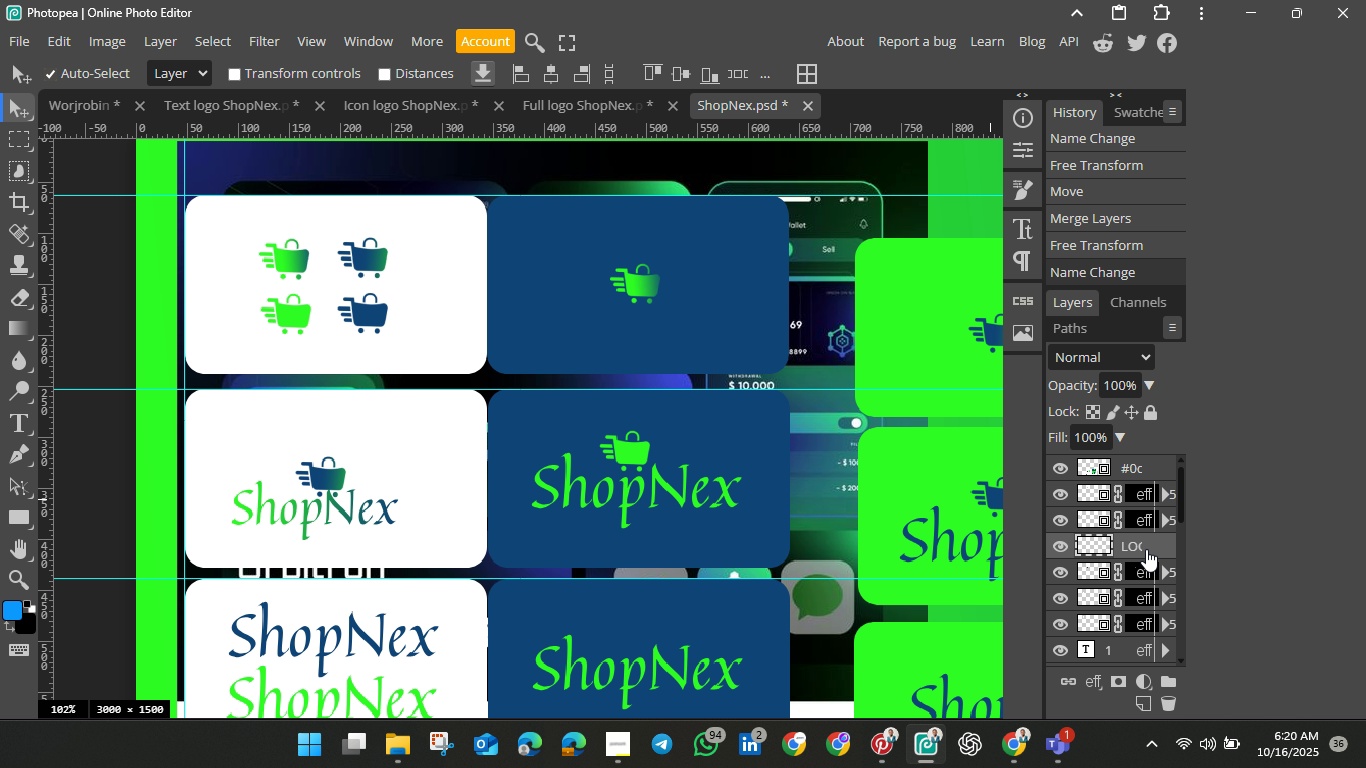 
left_click([328, 482])
 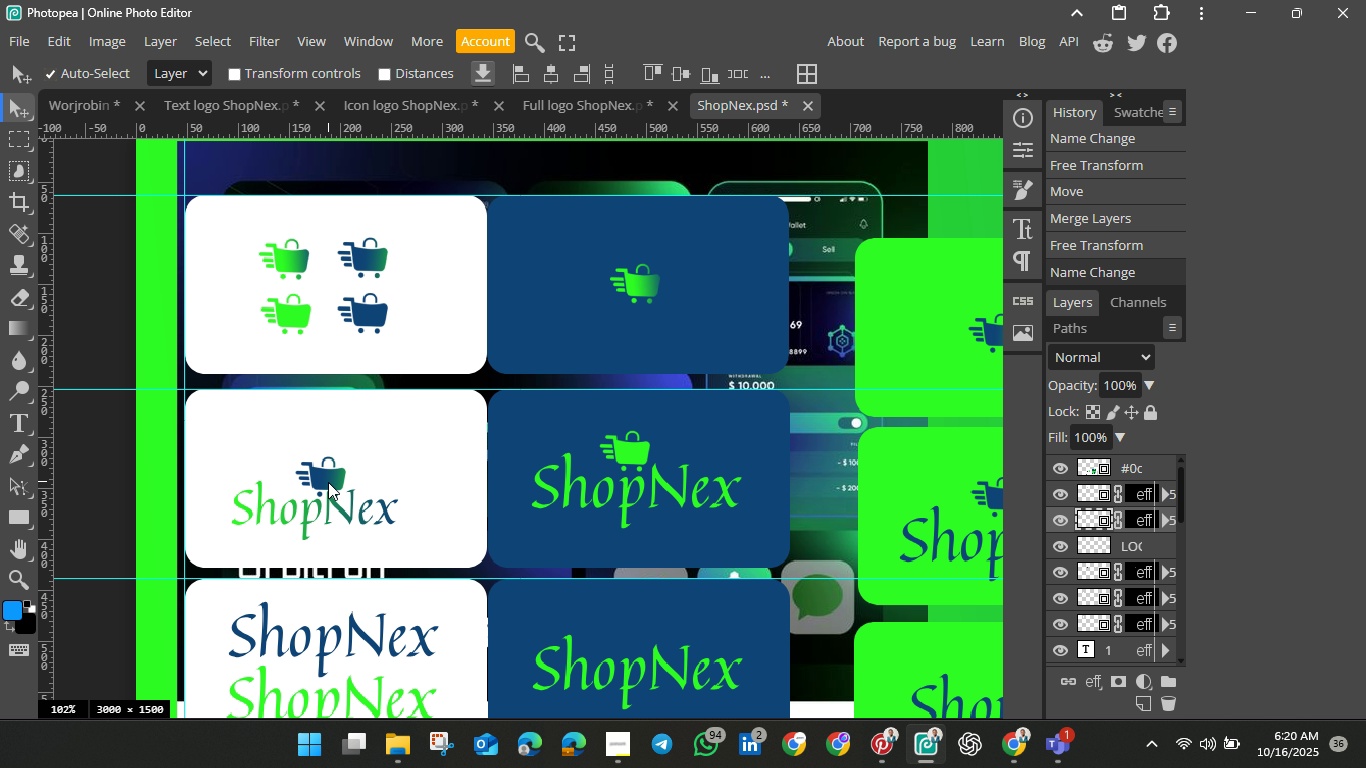 
left_click_drag(start_coordinate=[328, 482], to_coordinate=[321, 473])
 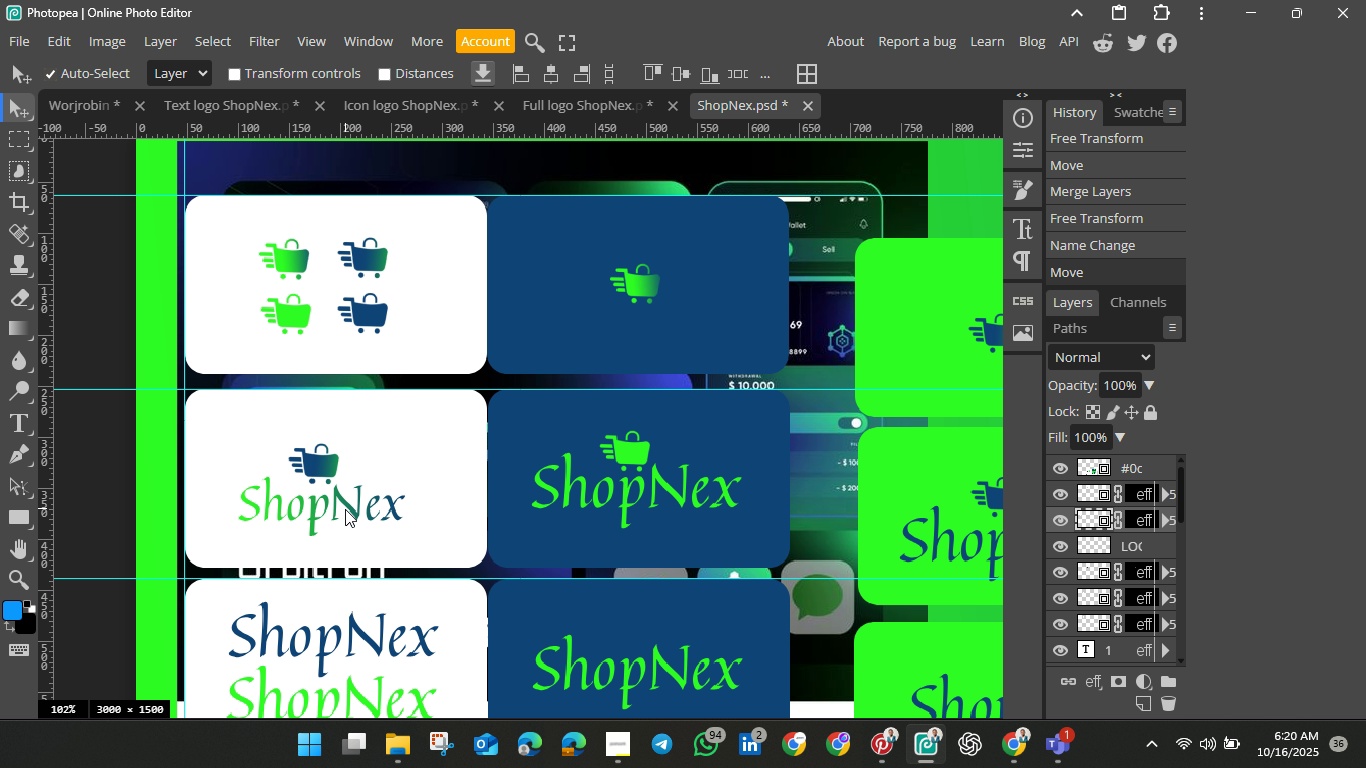 
left_click_drag(start_coordinate=[338, 513], to_coordinate=[347, 502])
 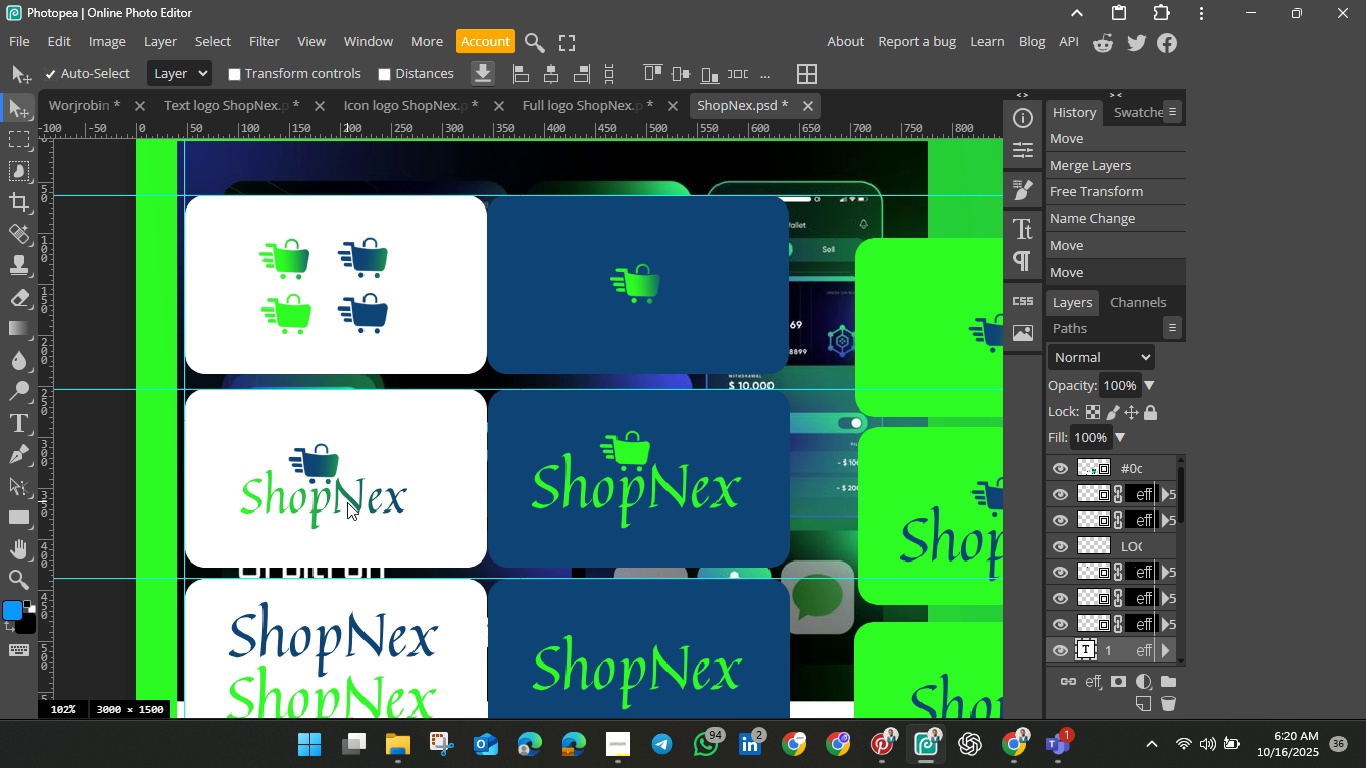 
hold_key(key=ShiftLeft, duration=1.54)
 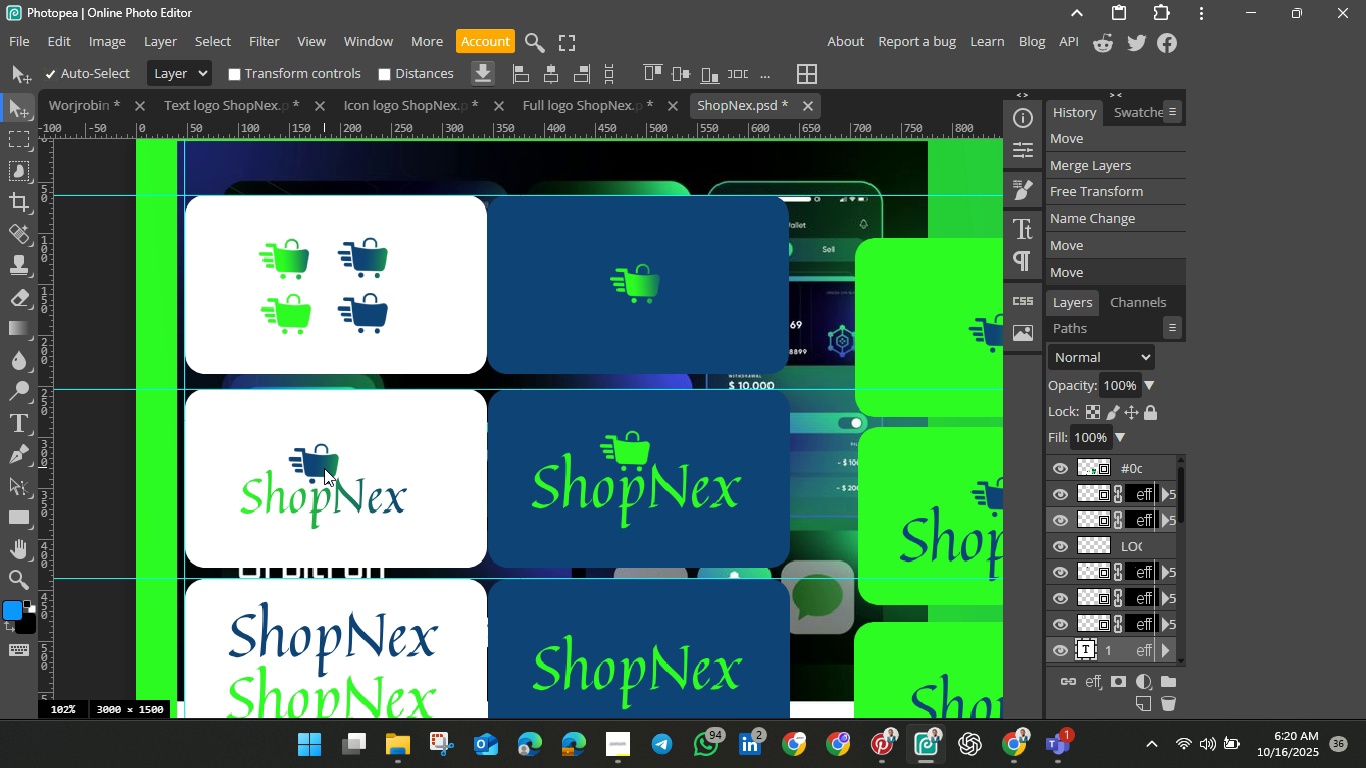 
hold_key(key=ShiftLeft, duration=1.5)
left_click([324, 468])
 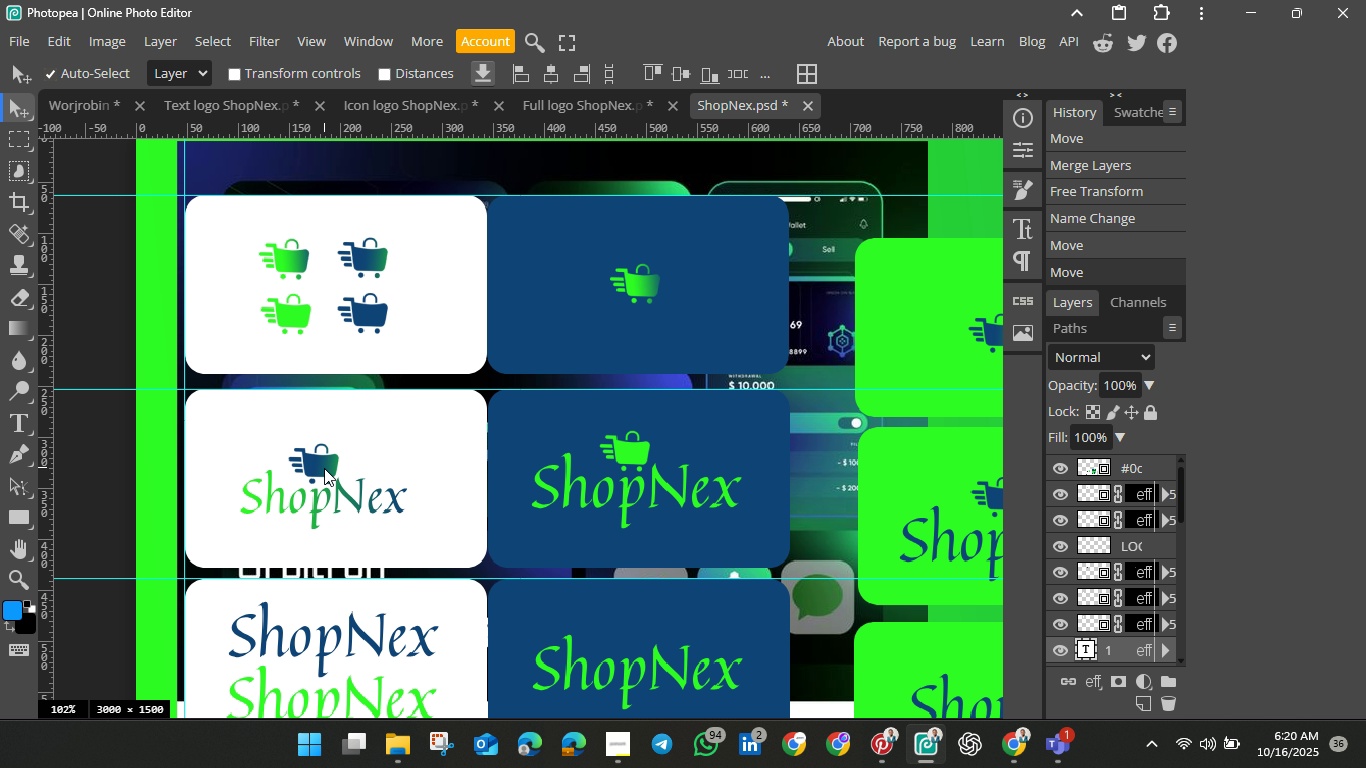 
hold_key(key=ShiftLeft, duration=1.53)
left_click([324, 468])
 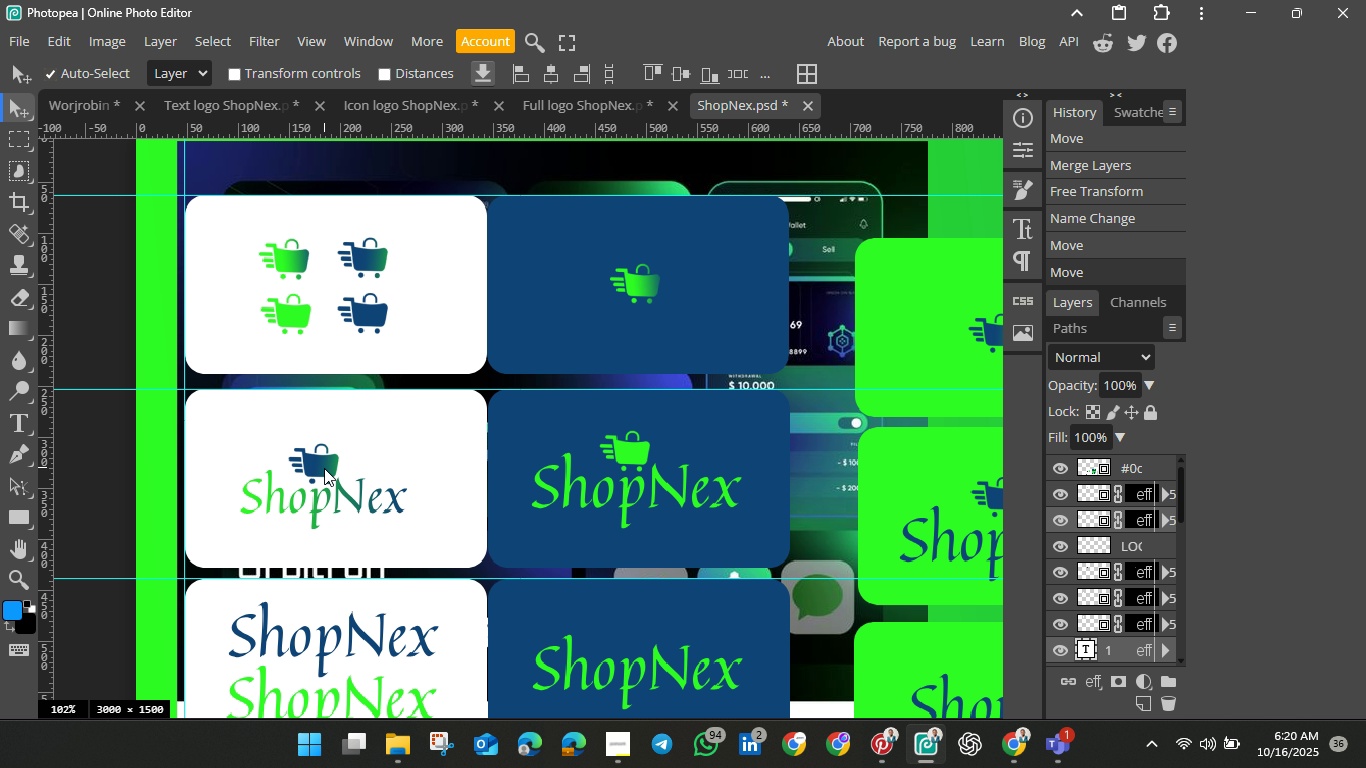 
hold_key(key=ShiftLeft, duration=0.87)
 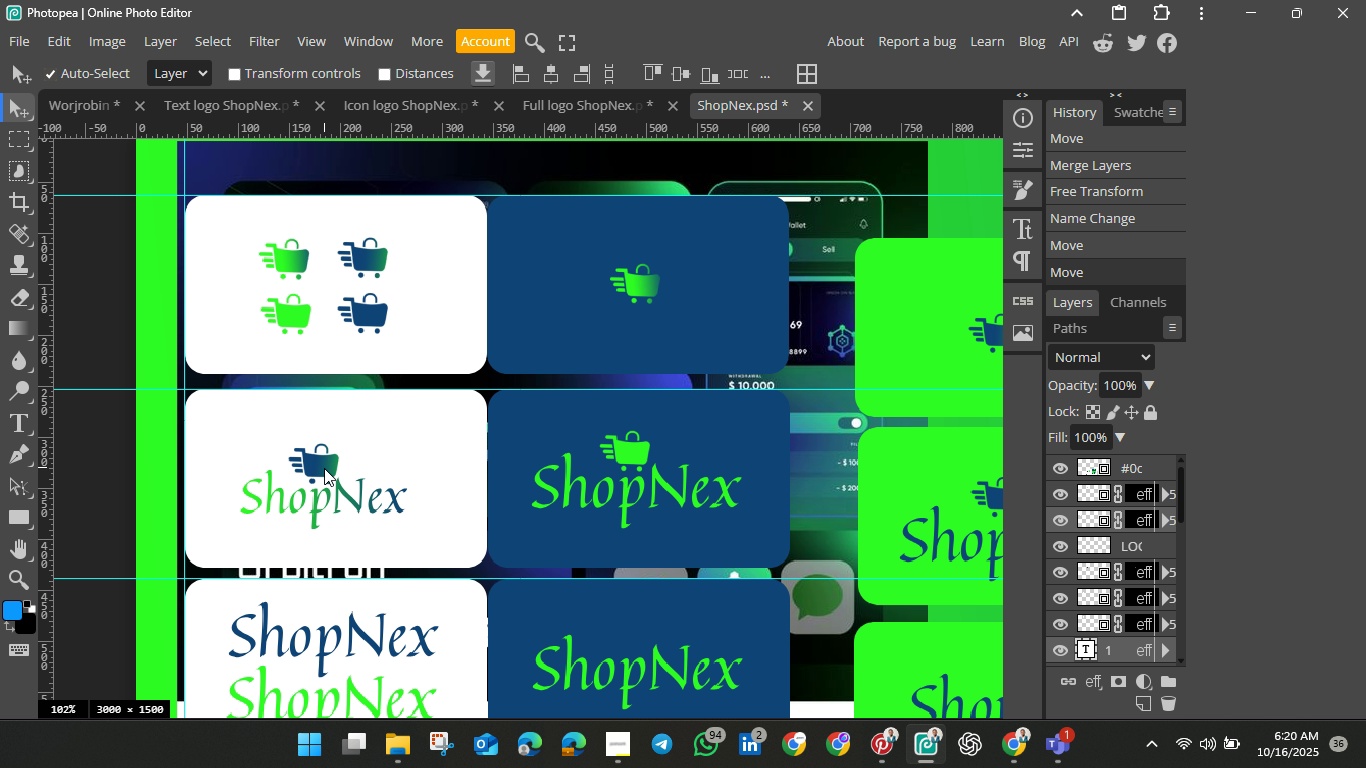 
key(Control+T)
 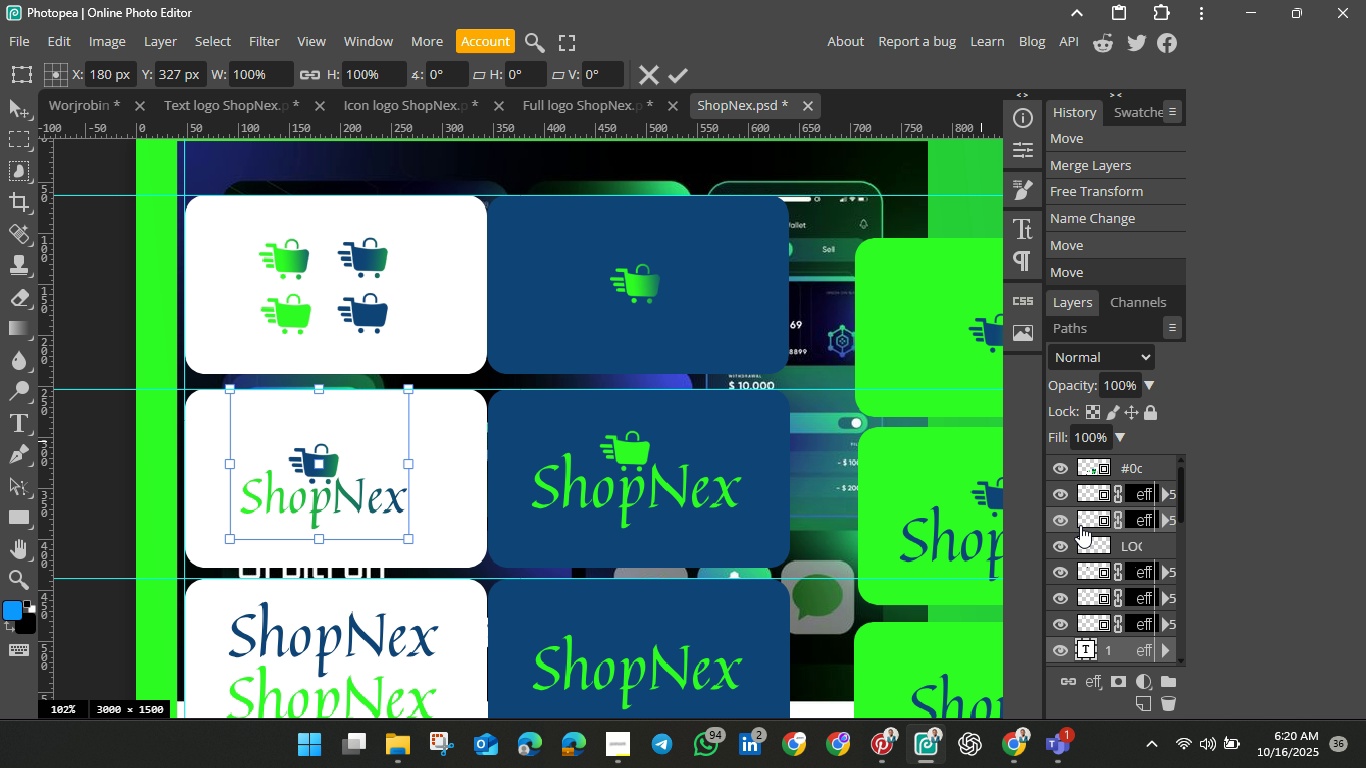 
right_click([1086, 521])
 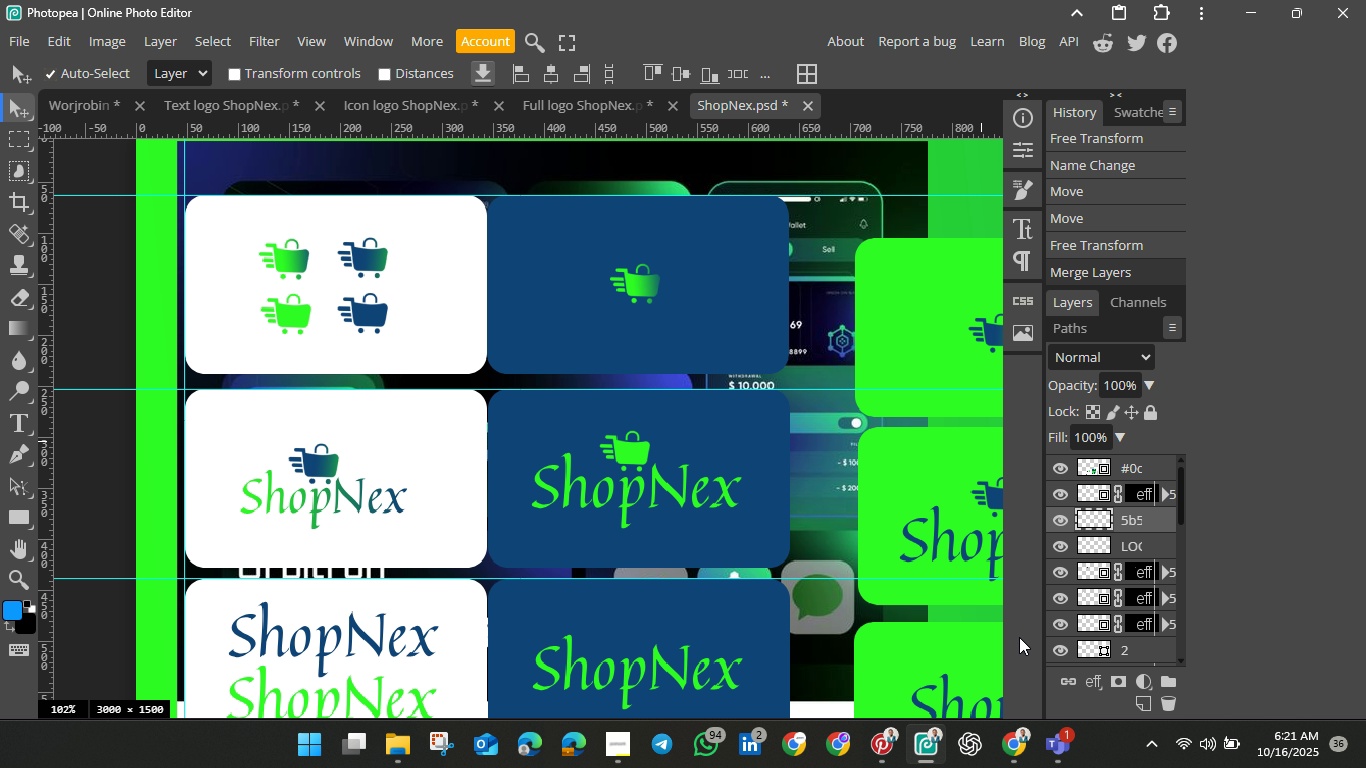 
left_click([1019, 637])
 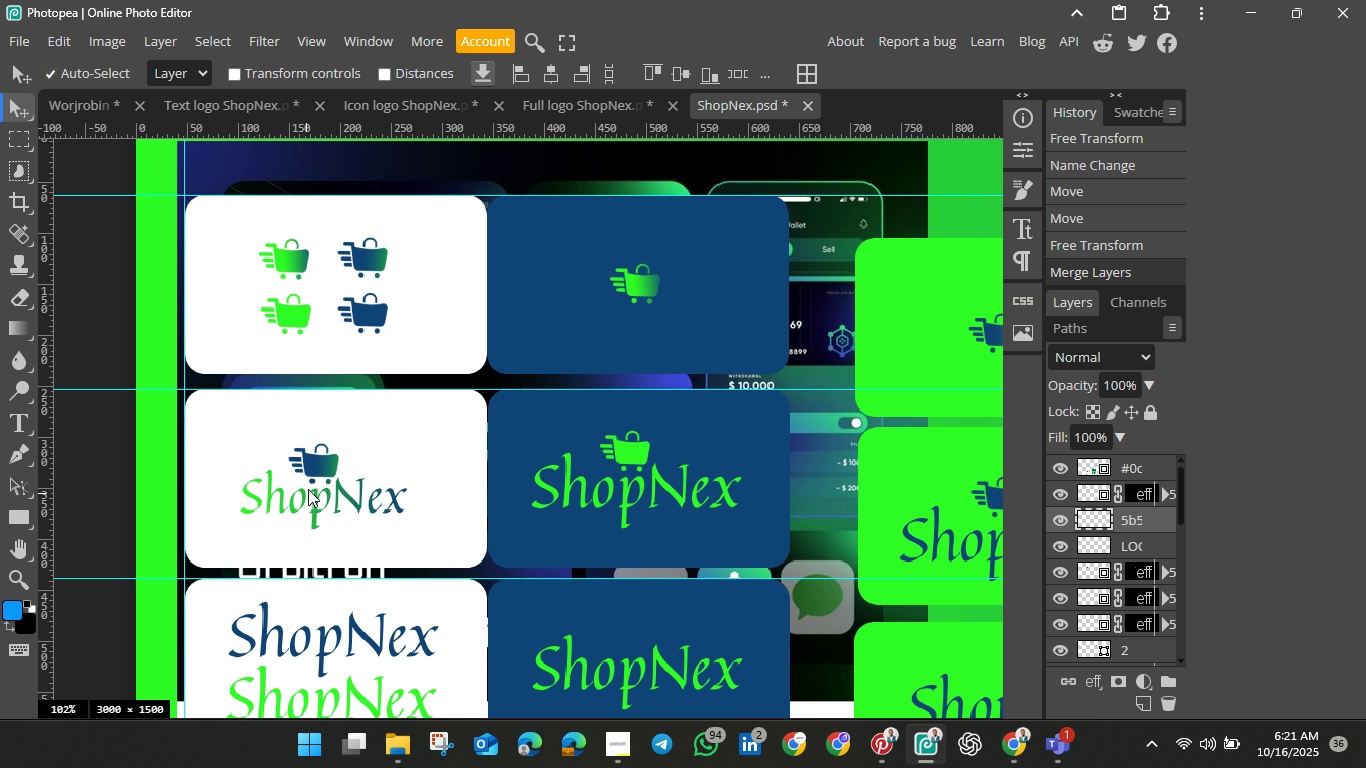 
left_click_drag(start_coordinate=[306, 494], to_coordinate=[314, 486])
 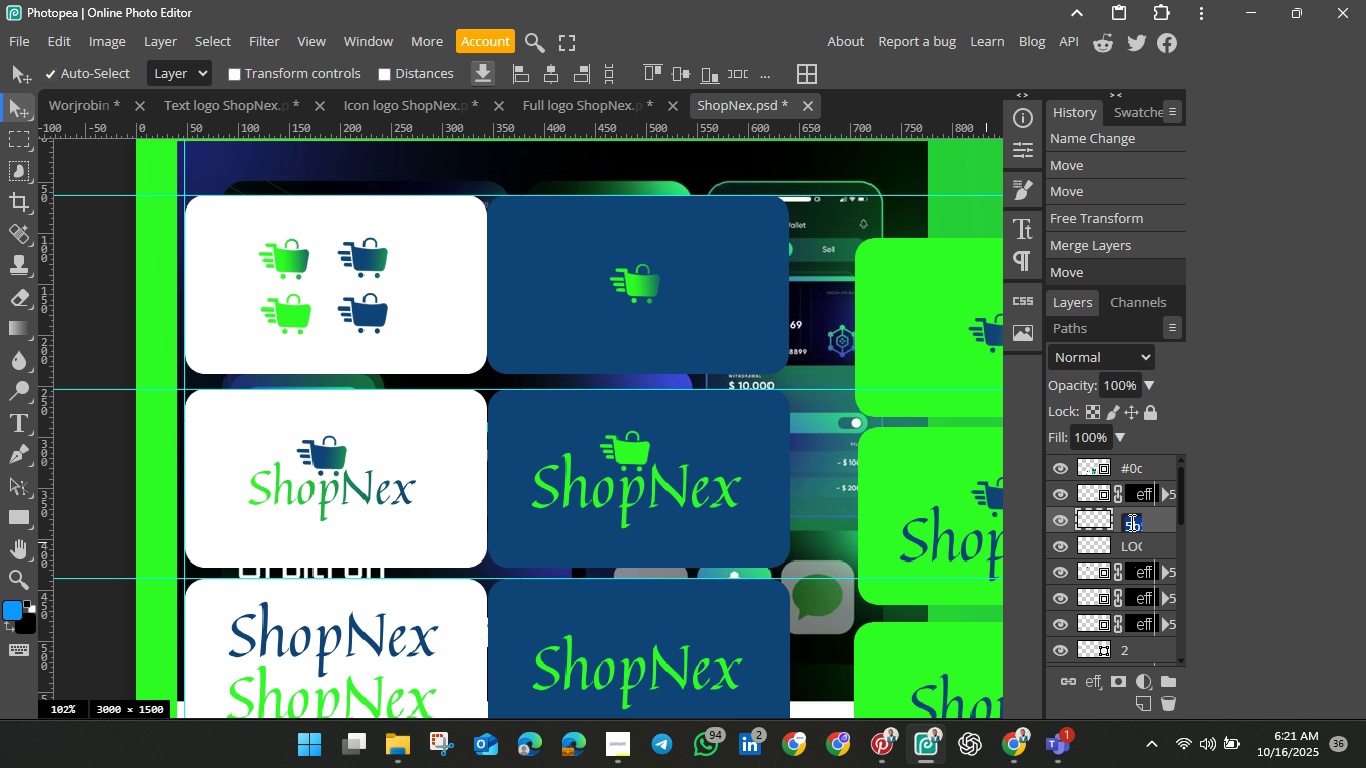 
double_click([1130, 522])
 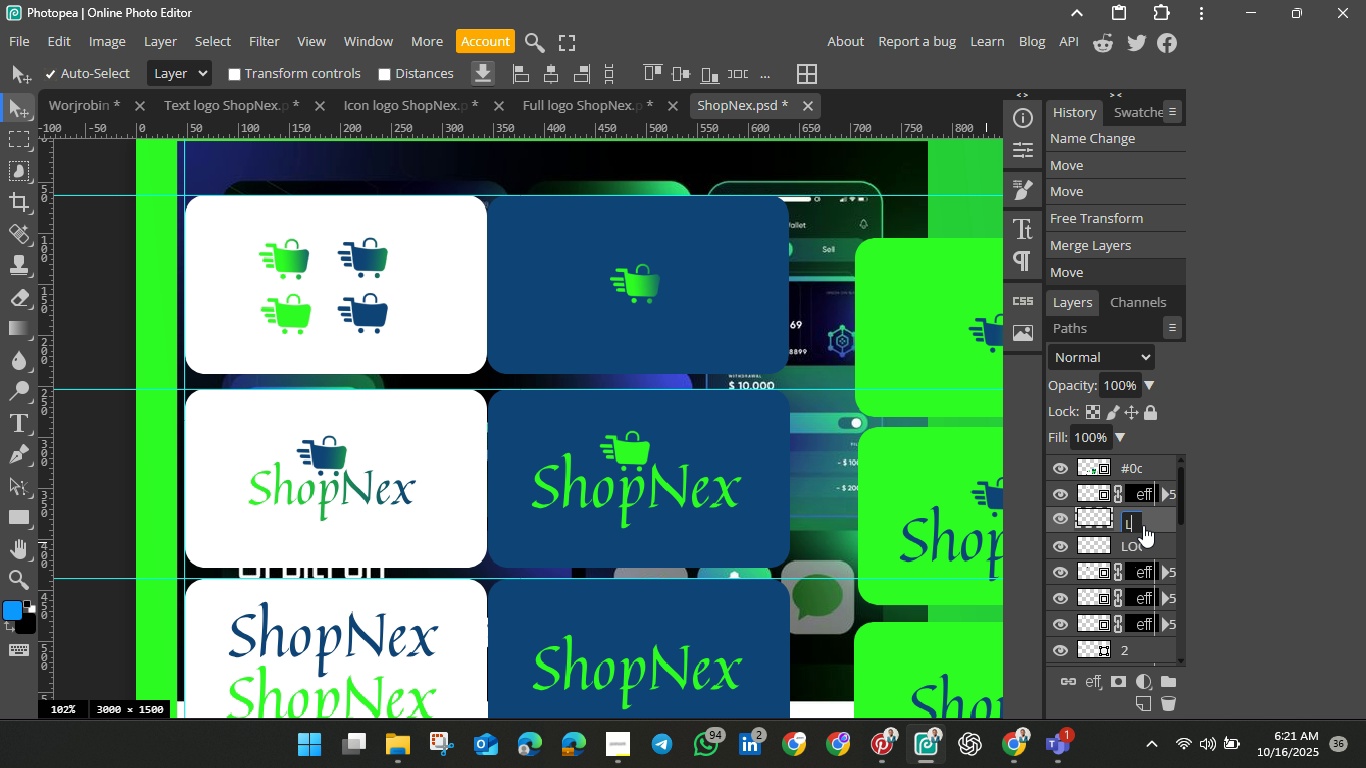 
key(Backspace)
type(logo 2)
 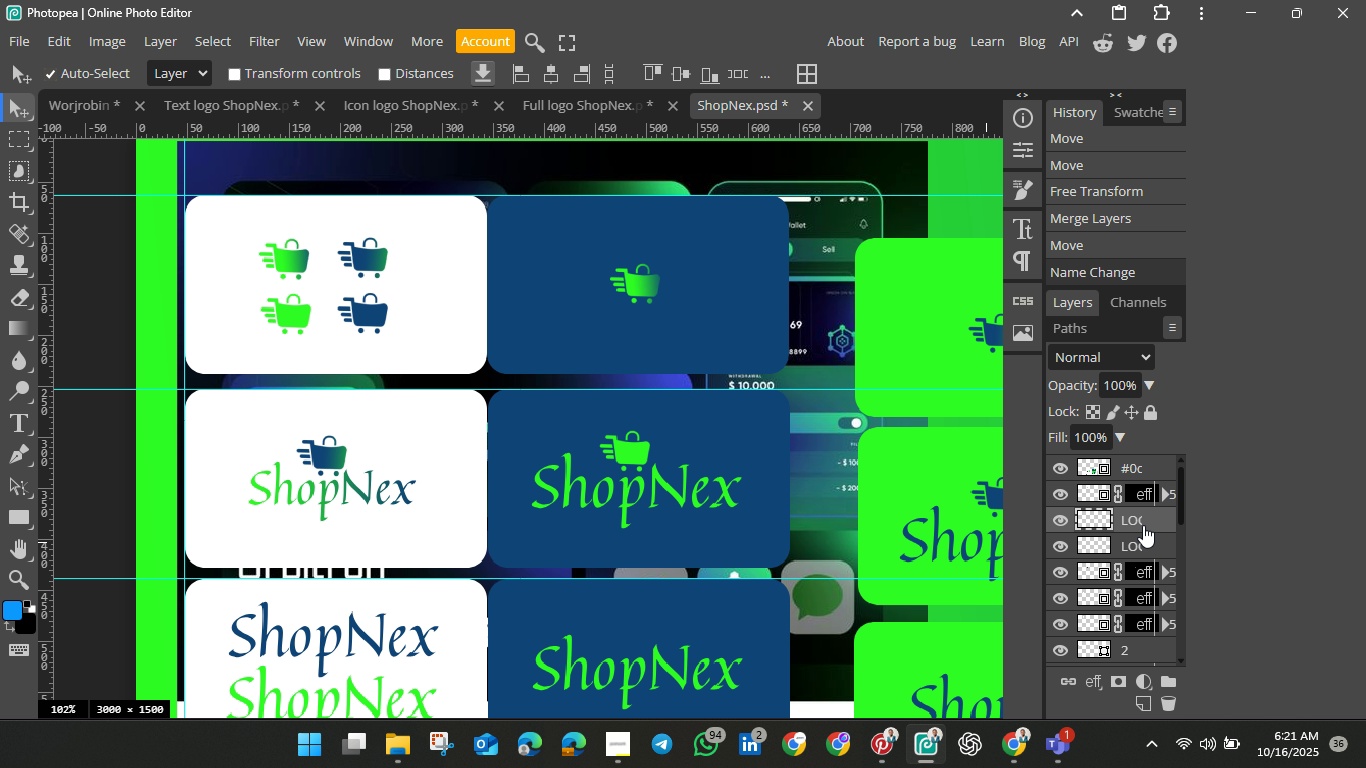 
key(Enter)
 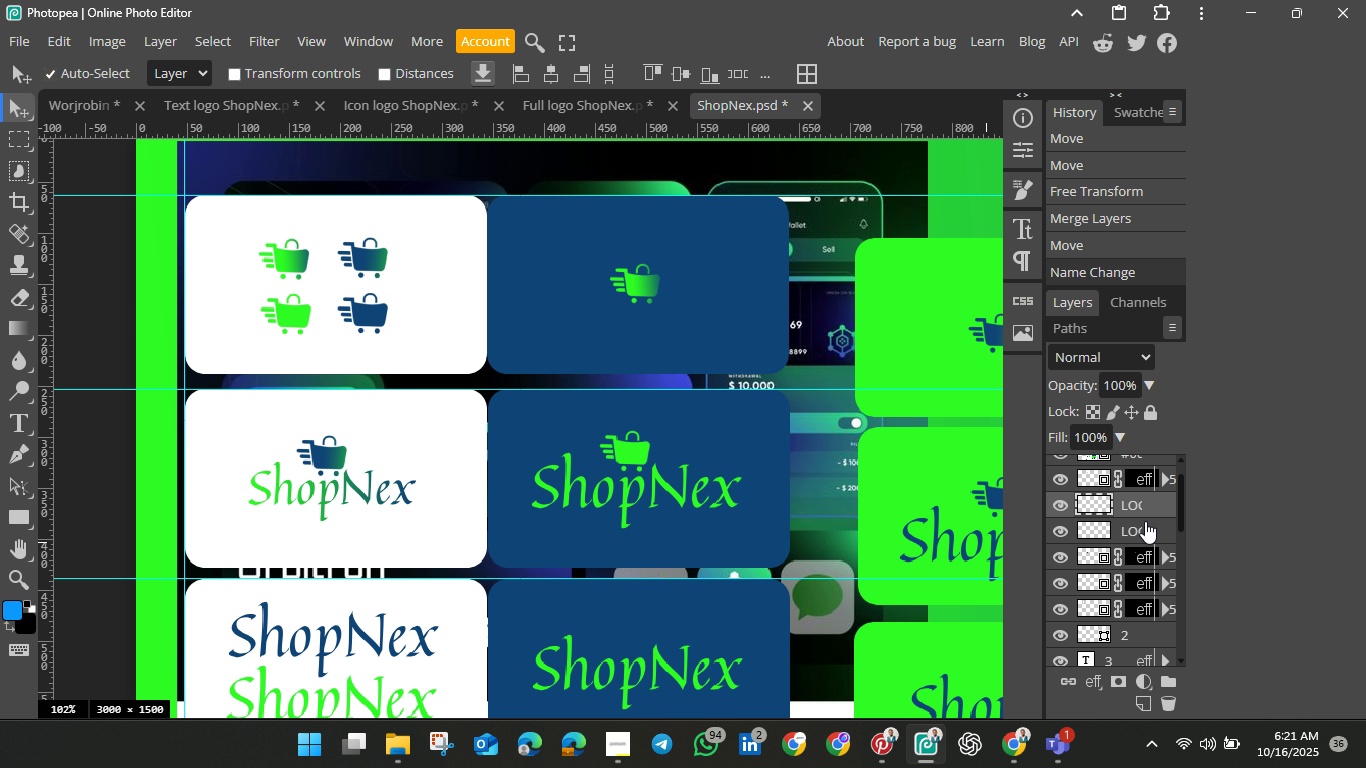 
scroll: coordinate [1145, 521], scroll_direction: down, amount: 1.0
 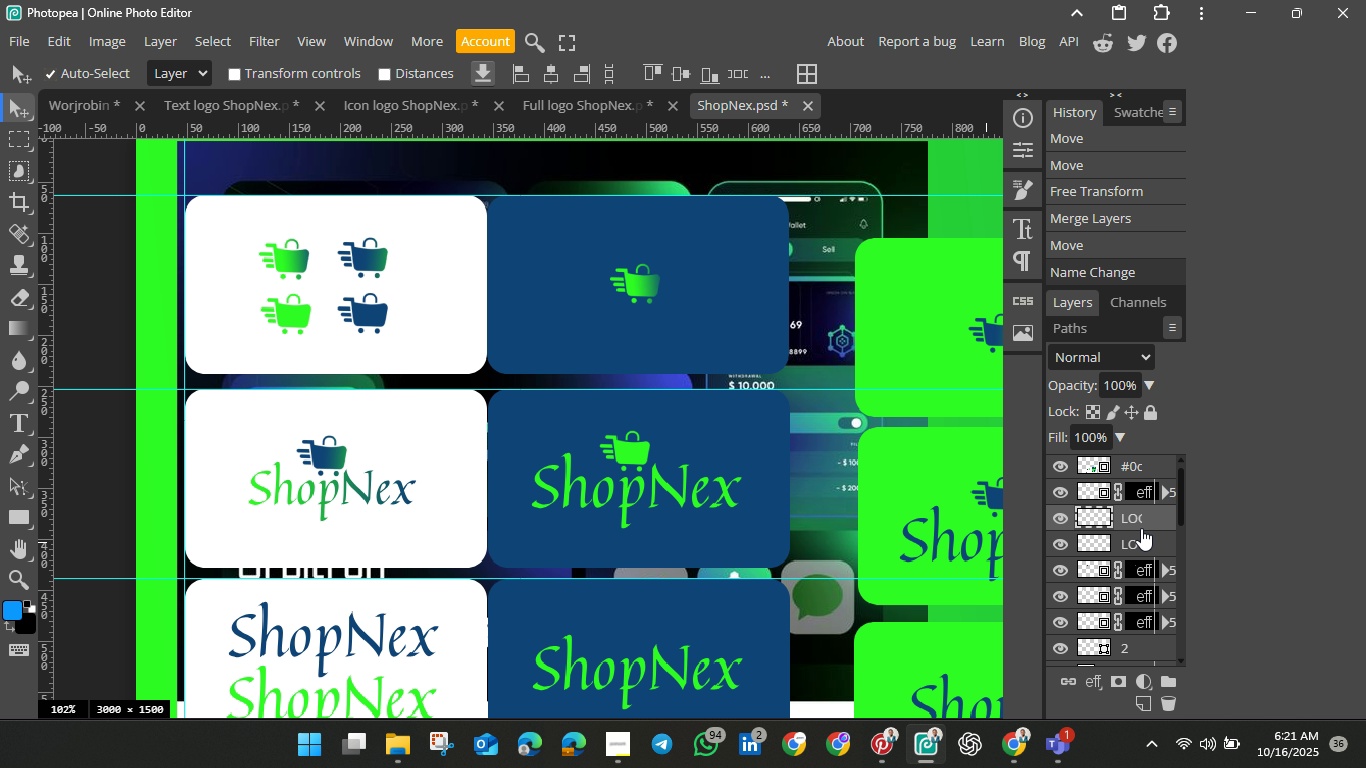 
scroll: coordinate [1141, 528], scroll_direction: up, amount: 1.0
 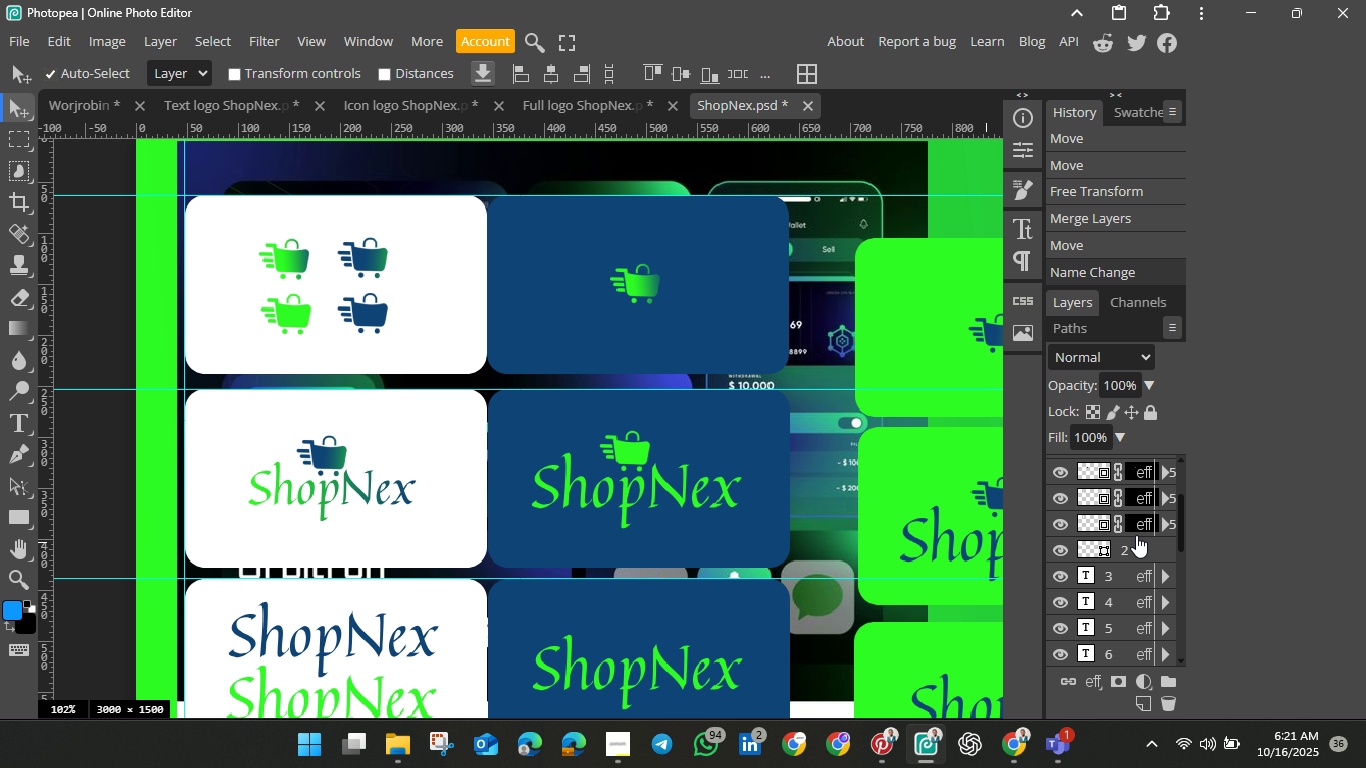 
scroll: coordinate [1141, 528], scroll_direction: down, amount: 1.0
 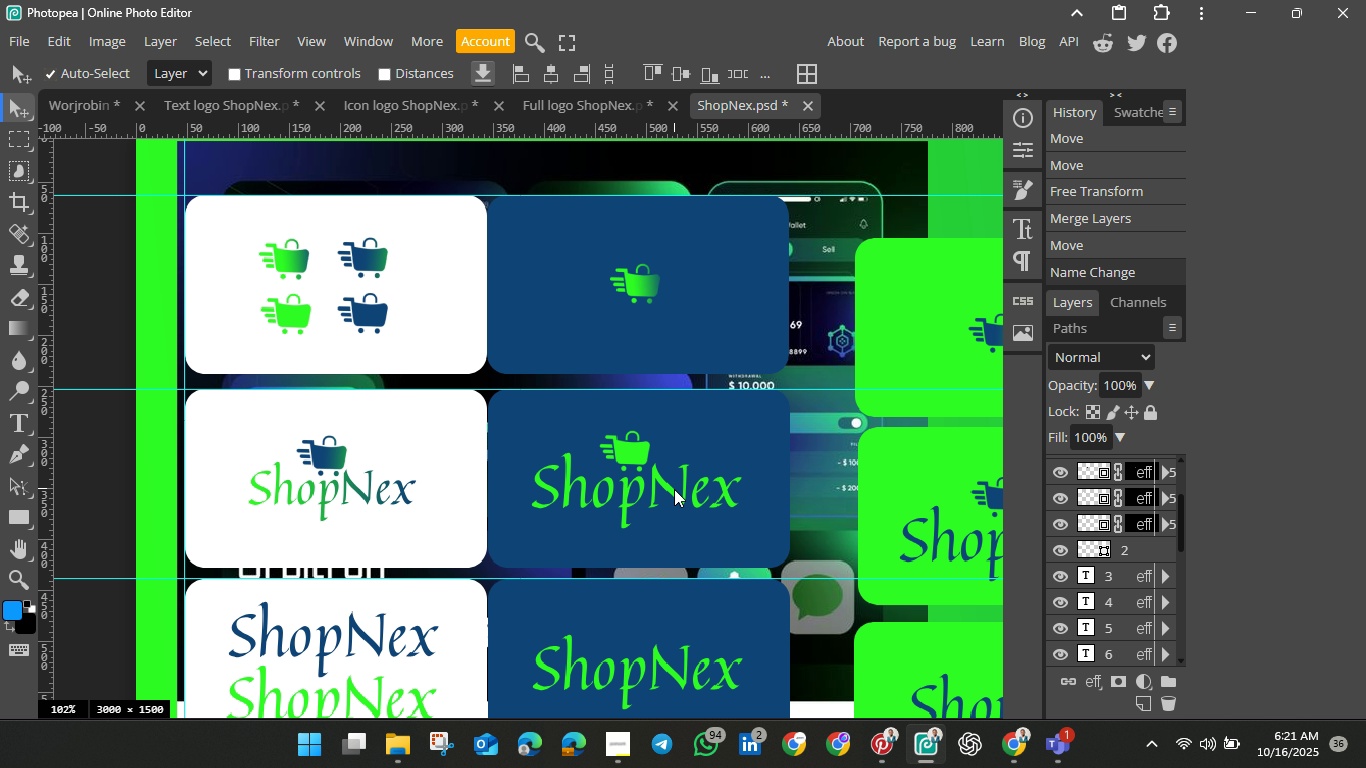 
wait(6.63)
 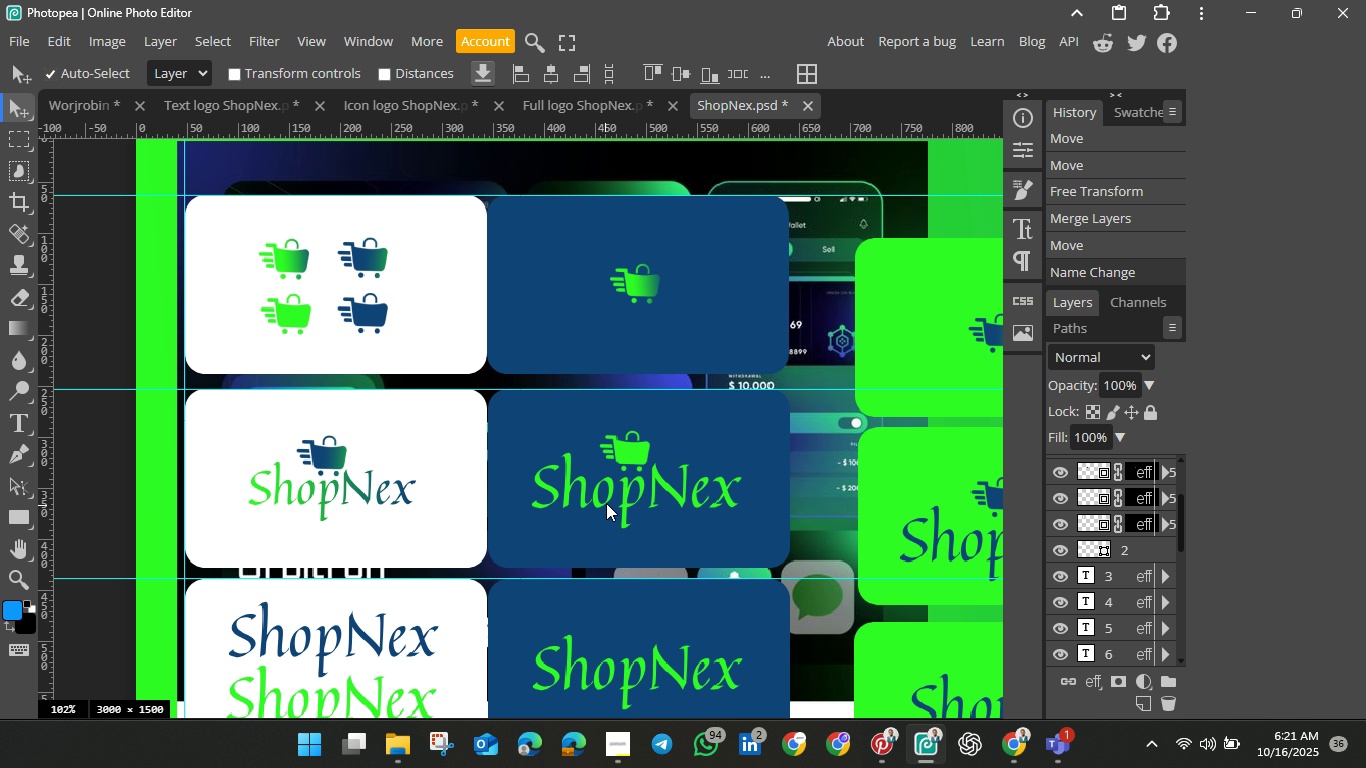 
left_click([674, 489])
 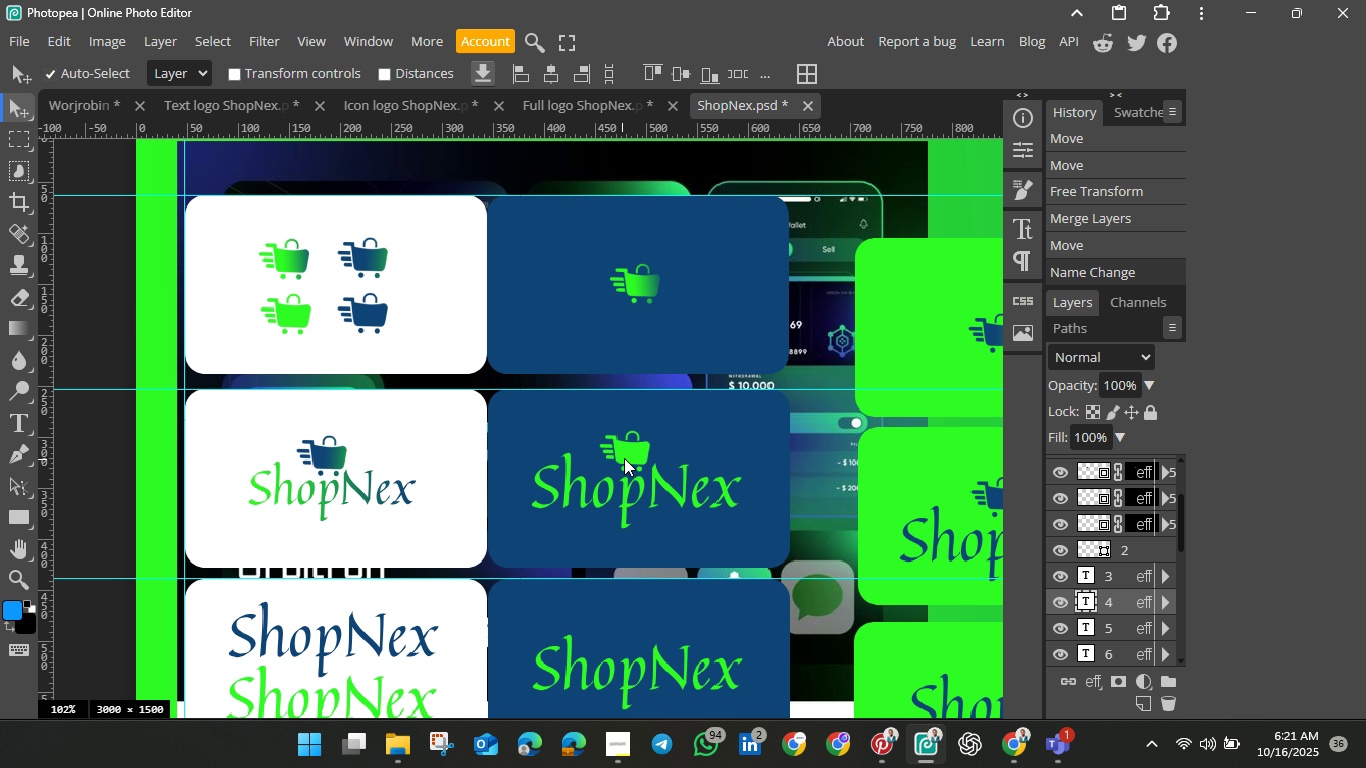 
hold_key(key=ShiftLeft, duration=1.51)
left_click([632, 453])
 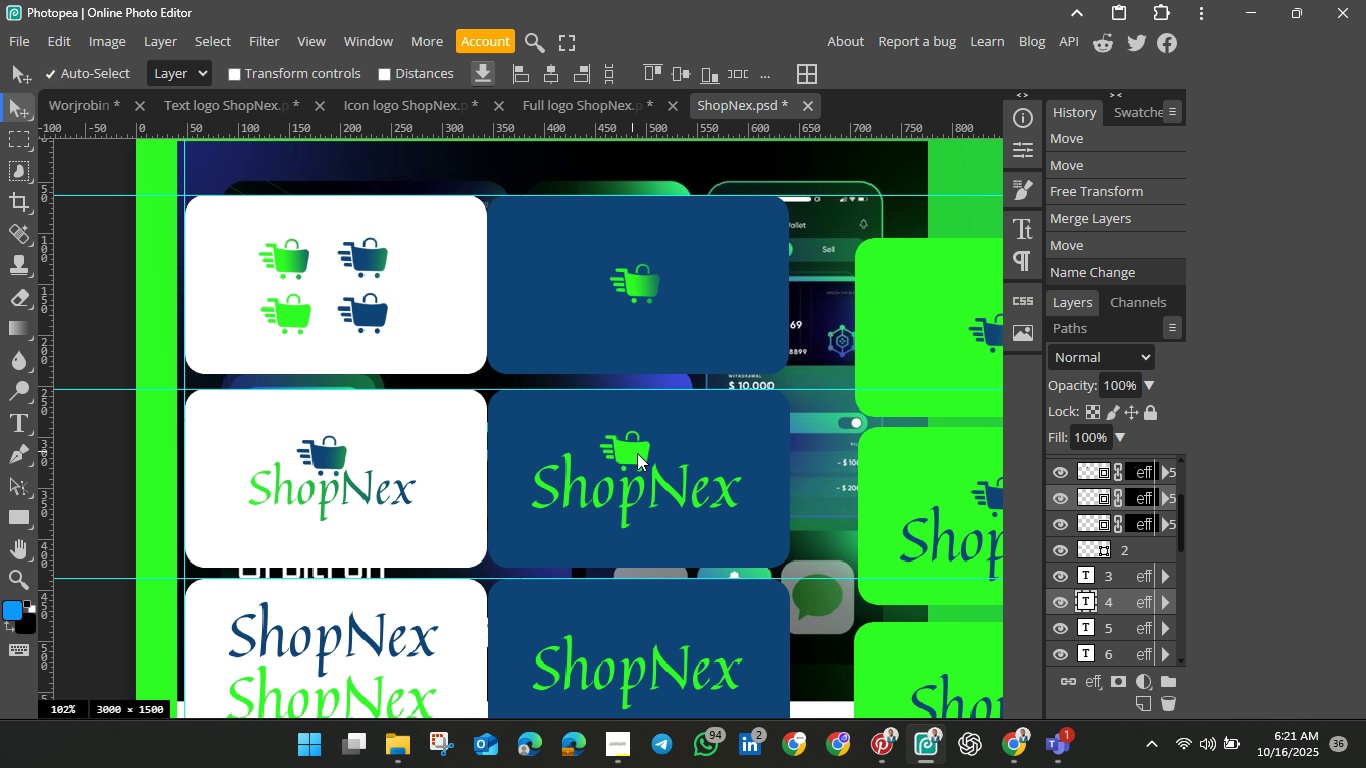 
hold_key(key=ShiftLeft, duration=0.57)
 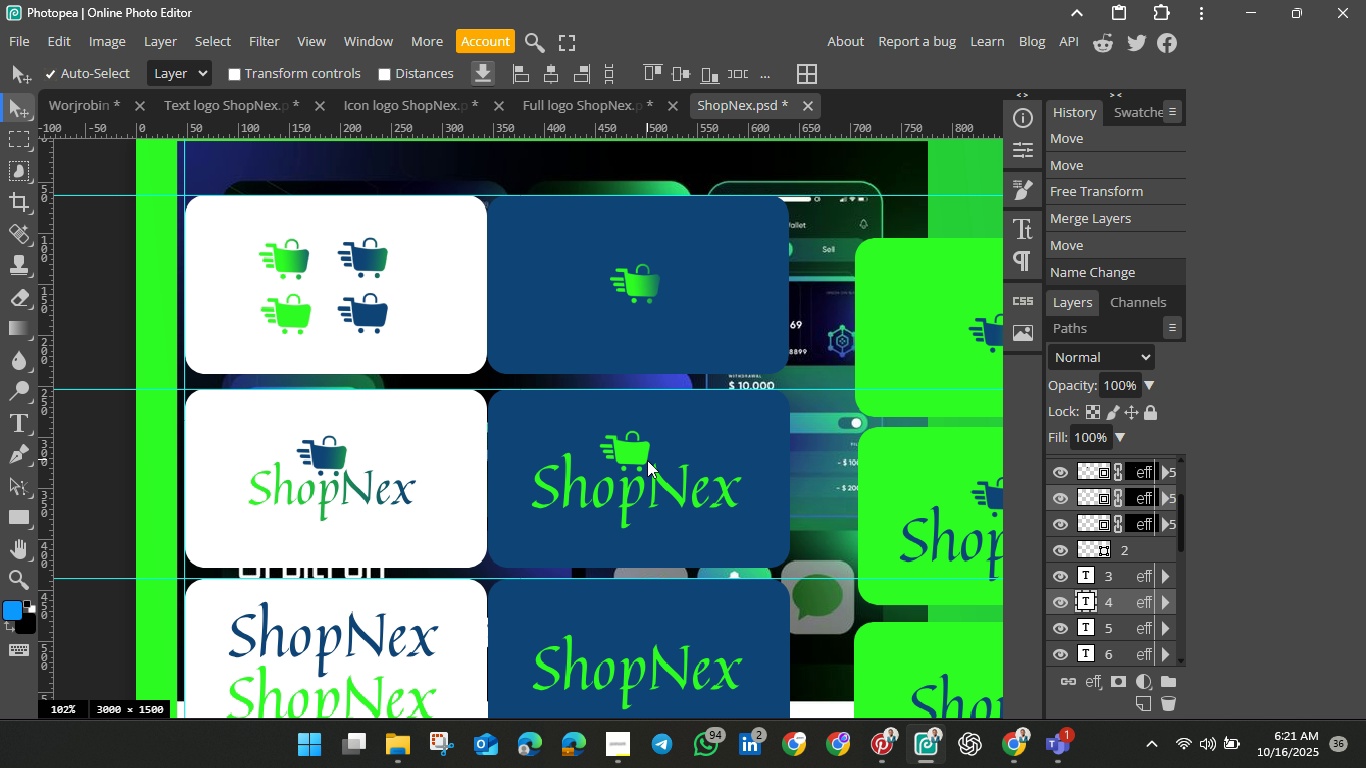 
key(Control+T)
 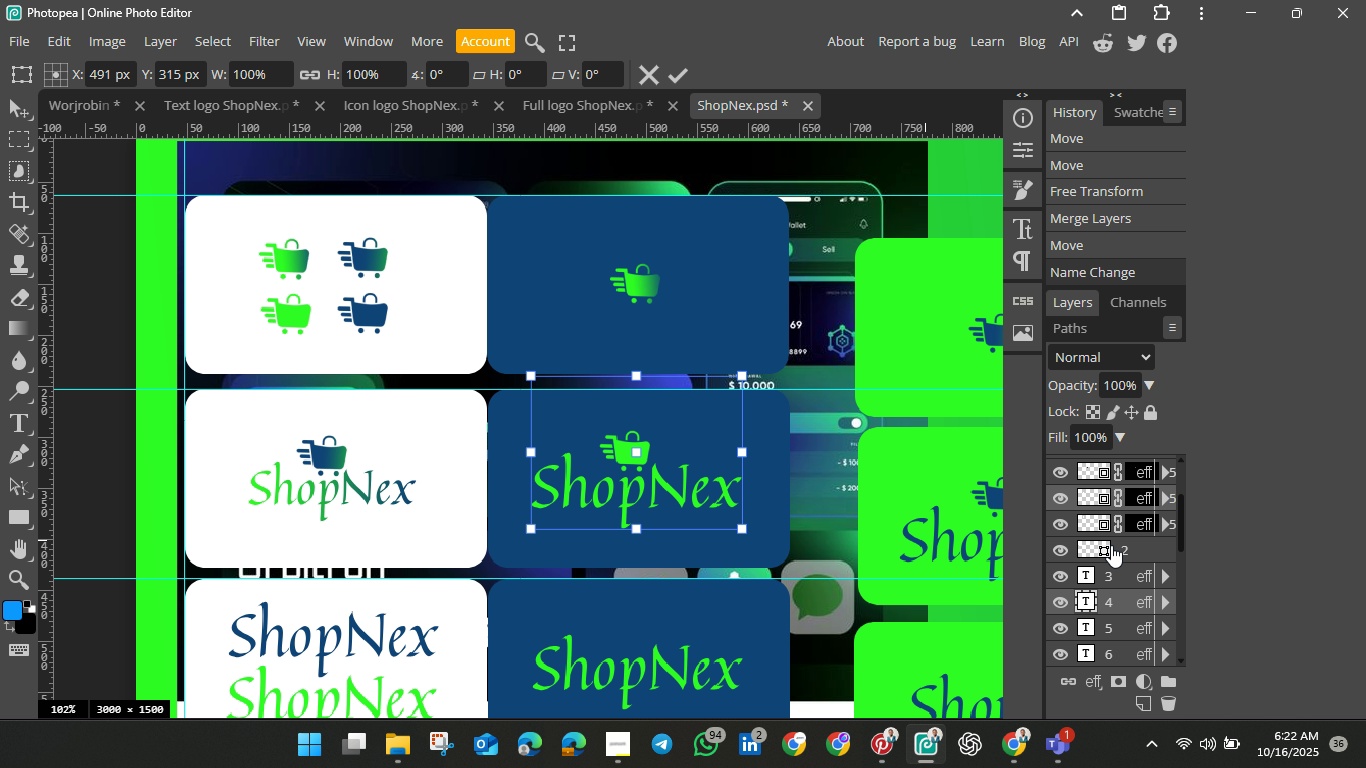 
wait(30.95)
 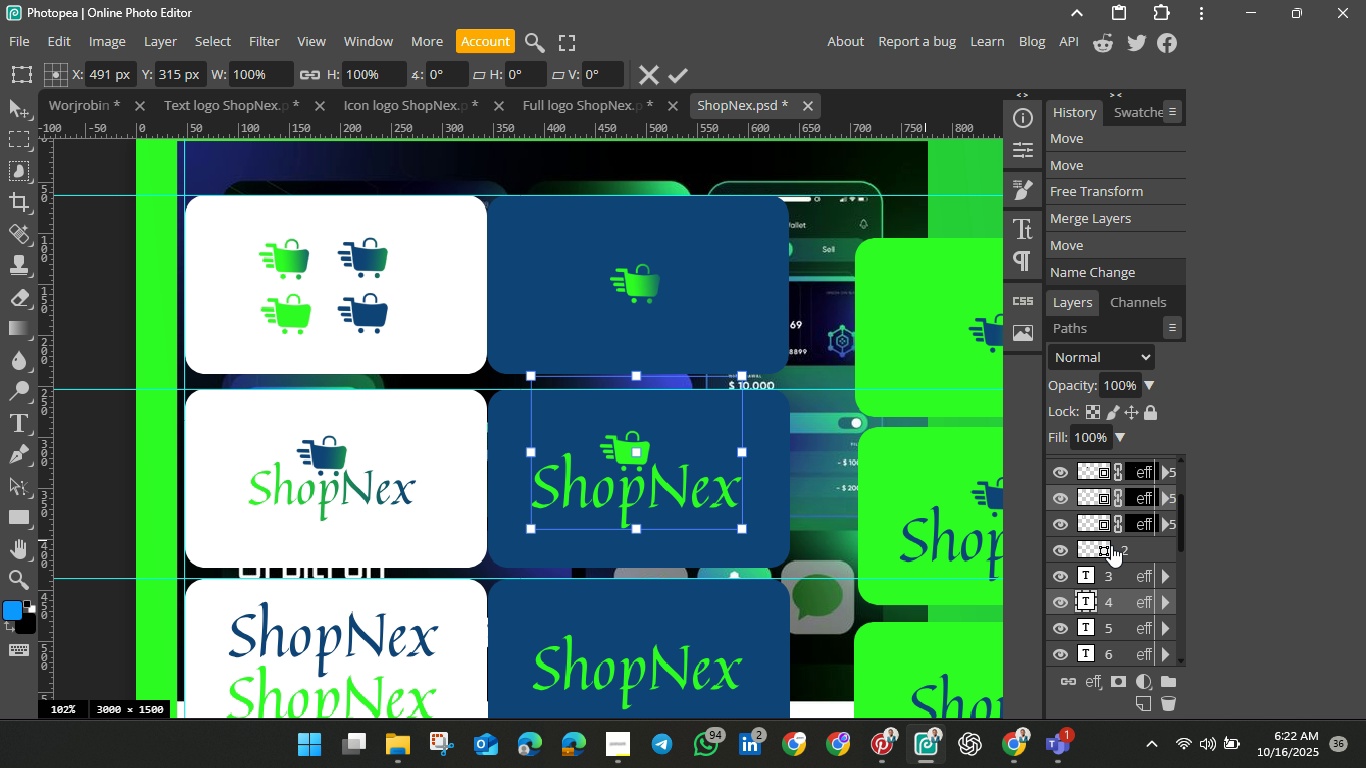 
right_click([1121, 594])
 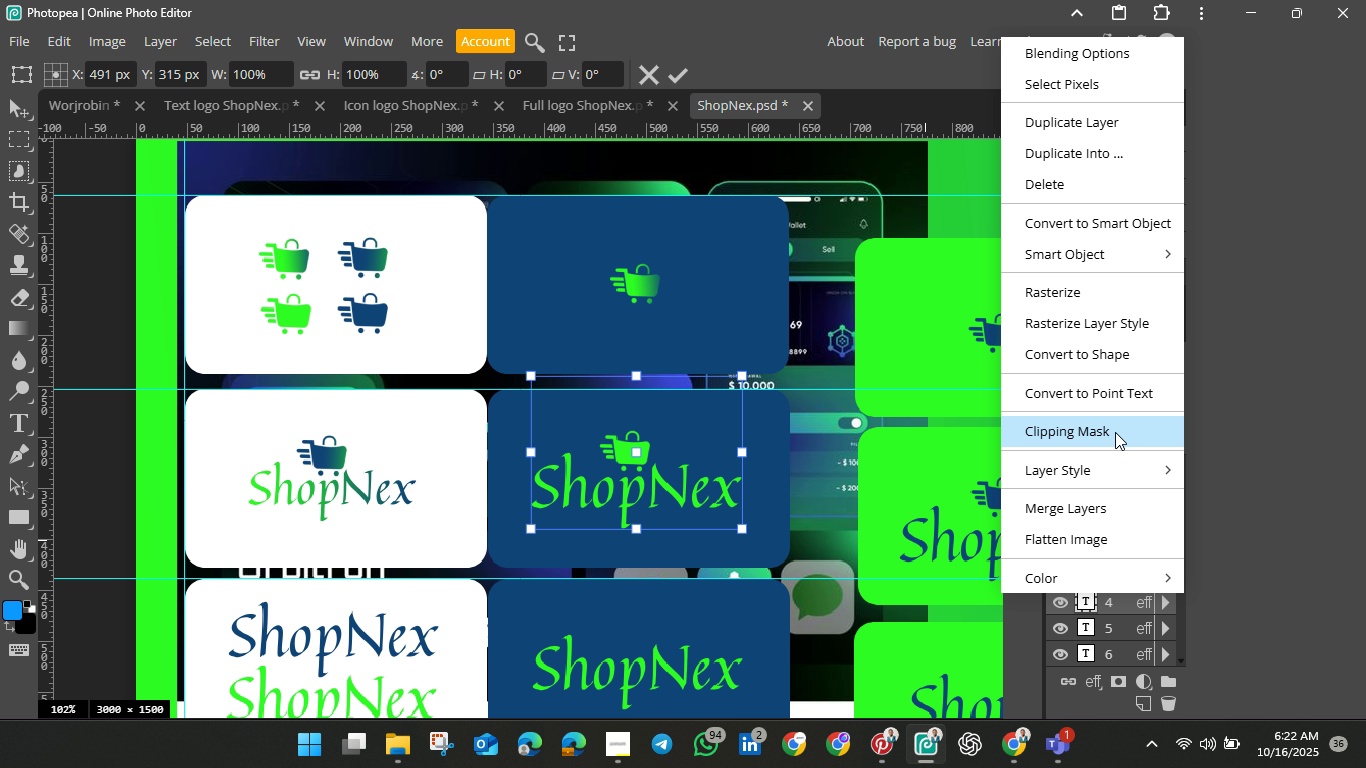 
wait(10.0)
 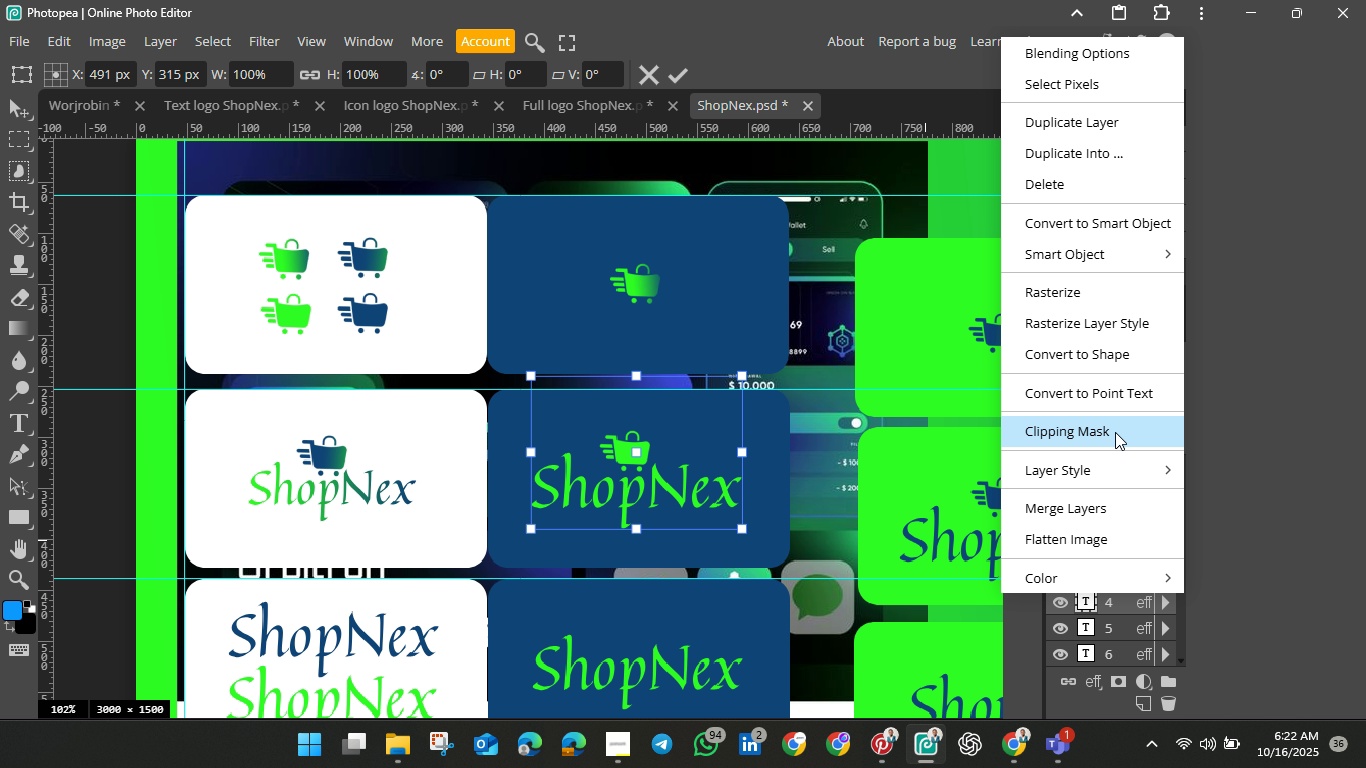 
left_click([1092, 508])
 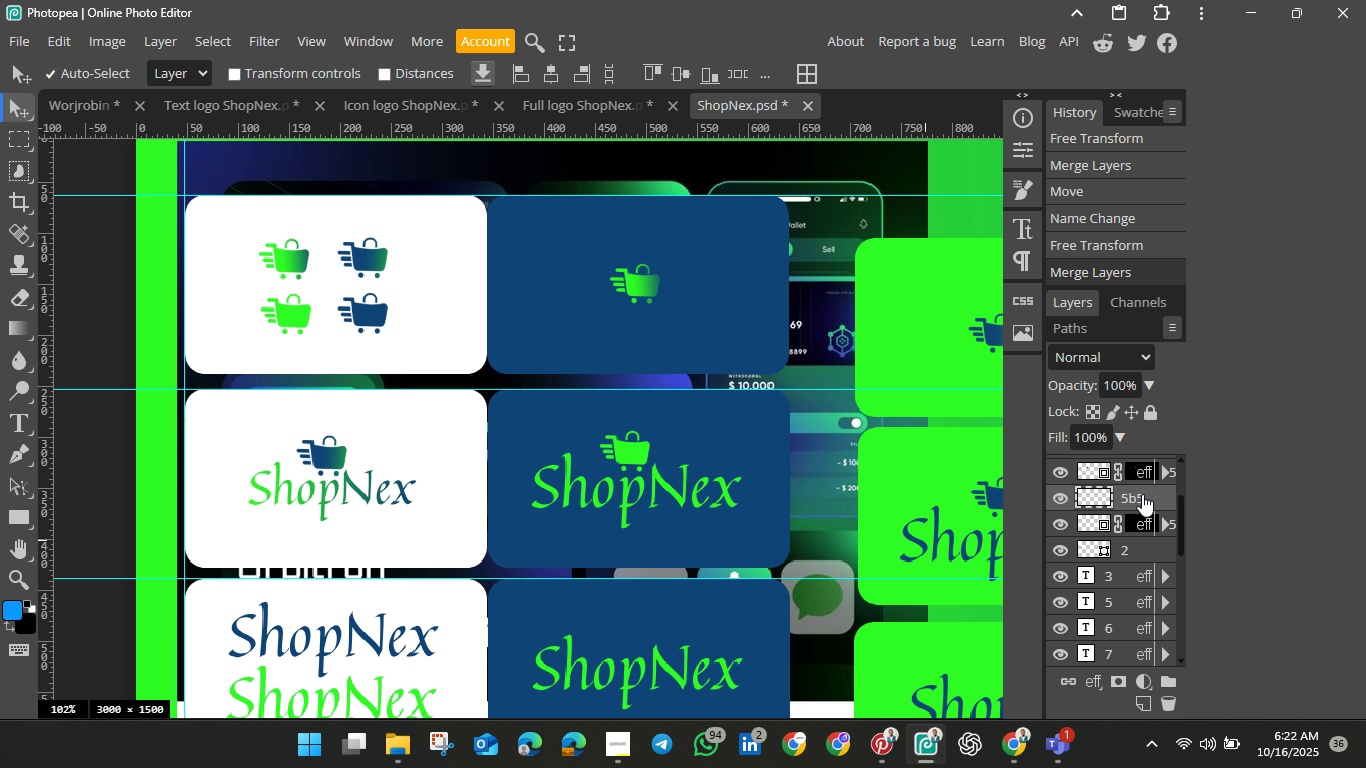 
double_click([1133, 494])
 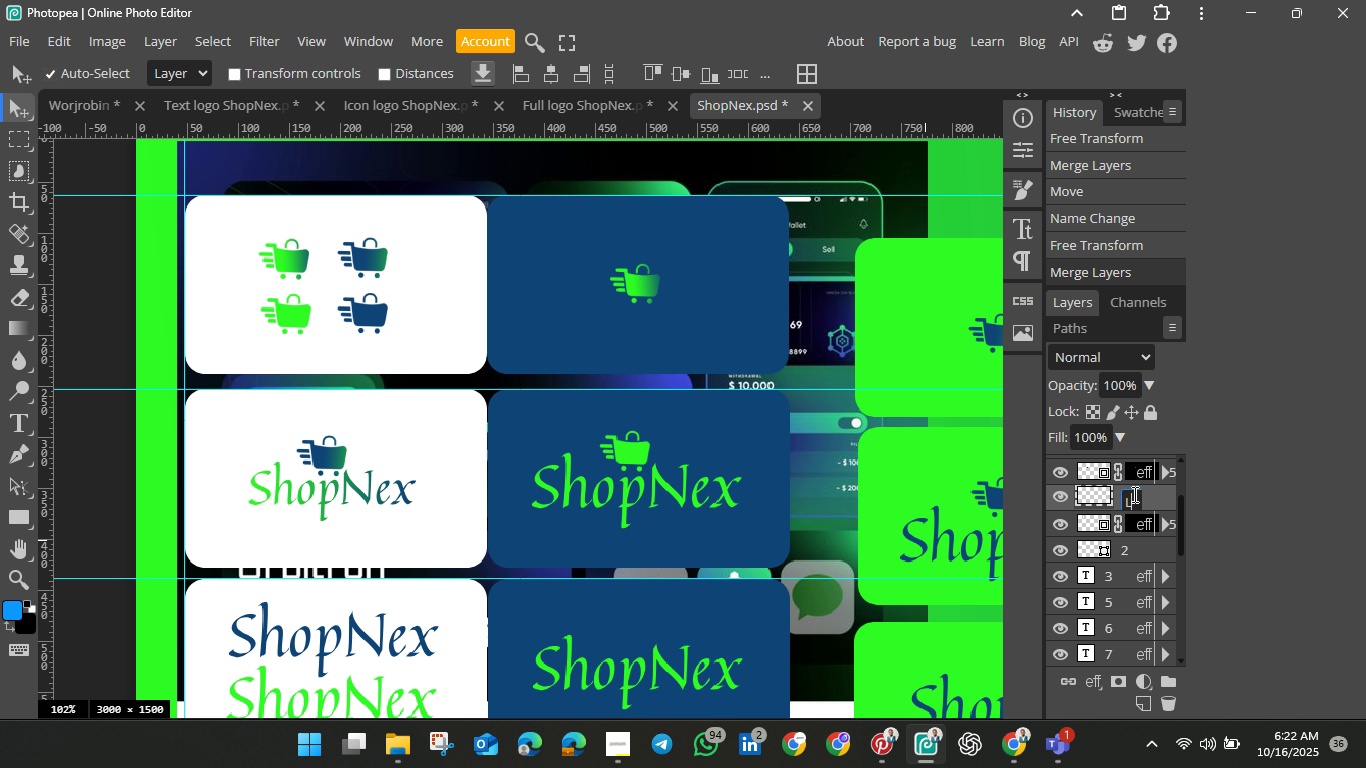 
key(Backspace)
type(logo 3)
 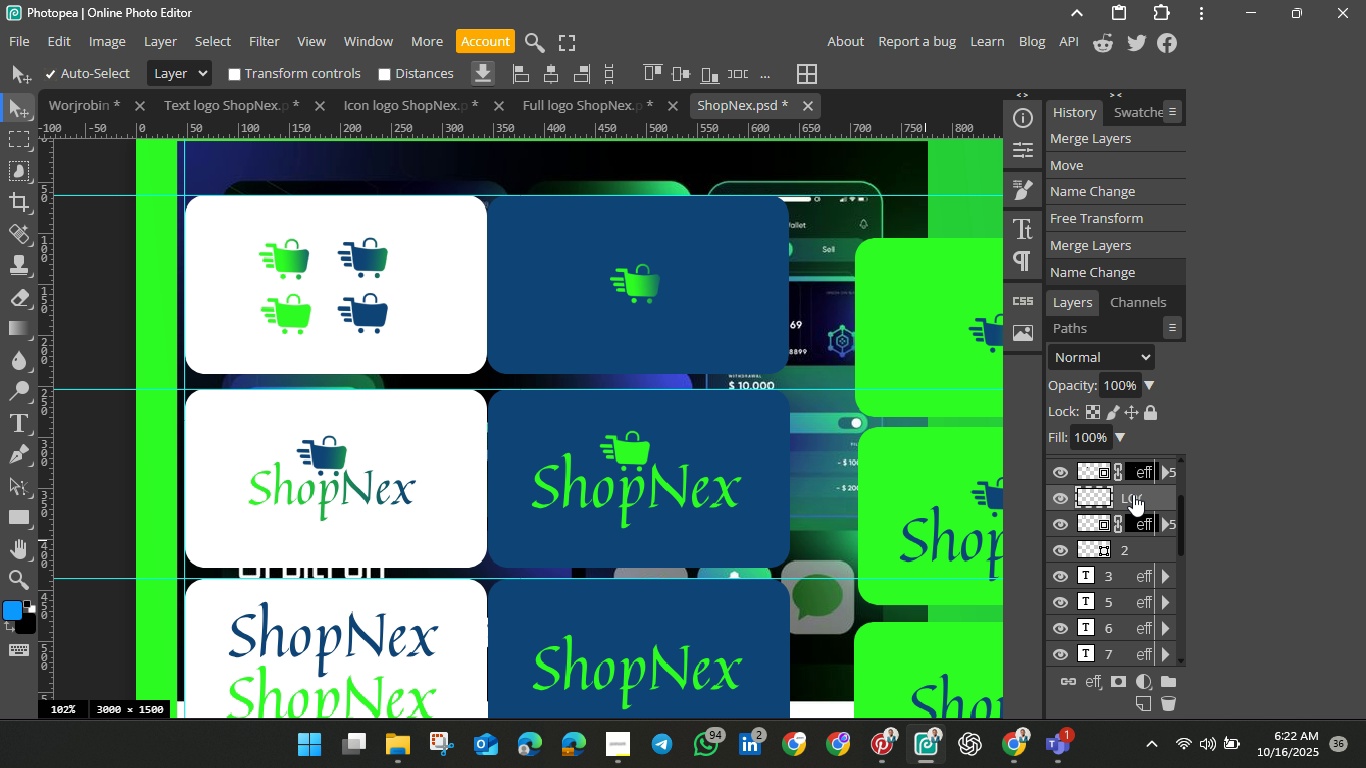 
key(Enter)
 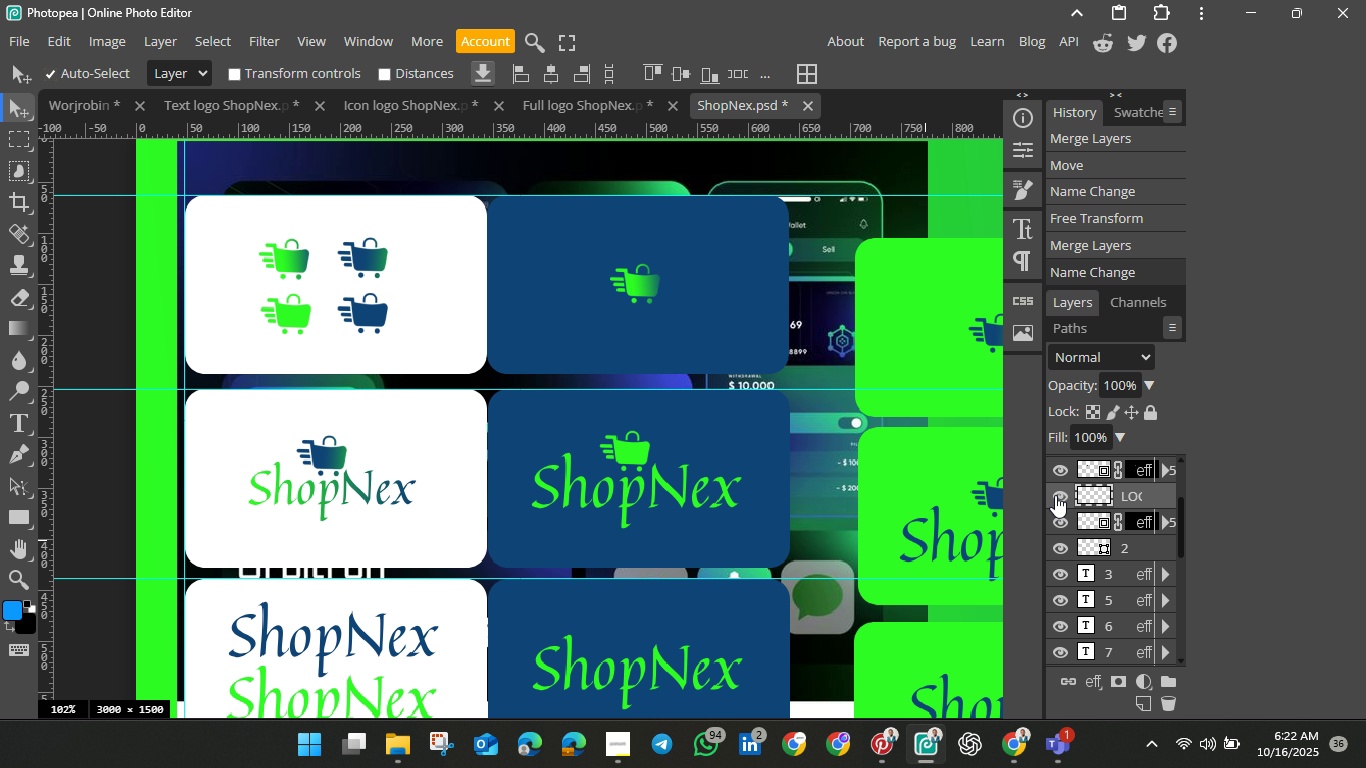 
scroll: coordinate [1055, 495], scroll_direction: down, amount: 2.0
 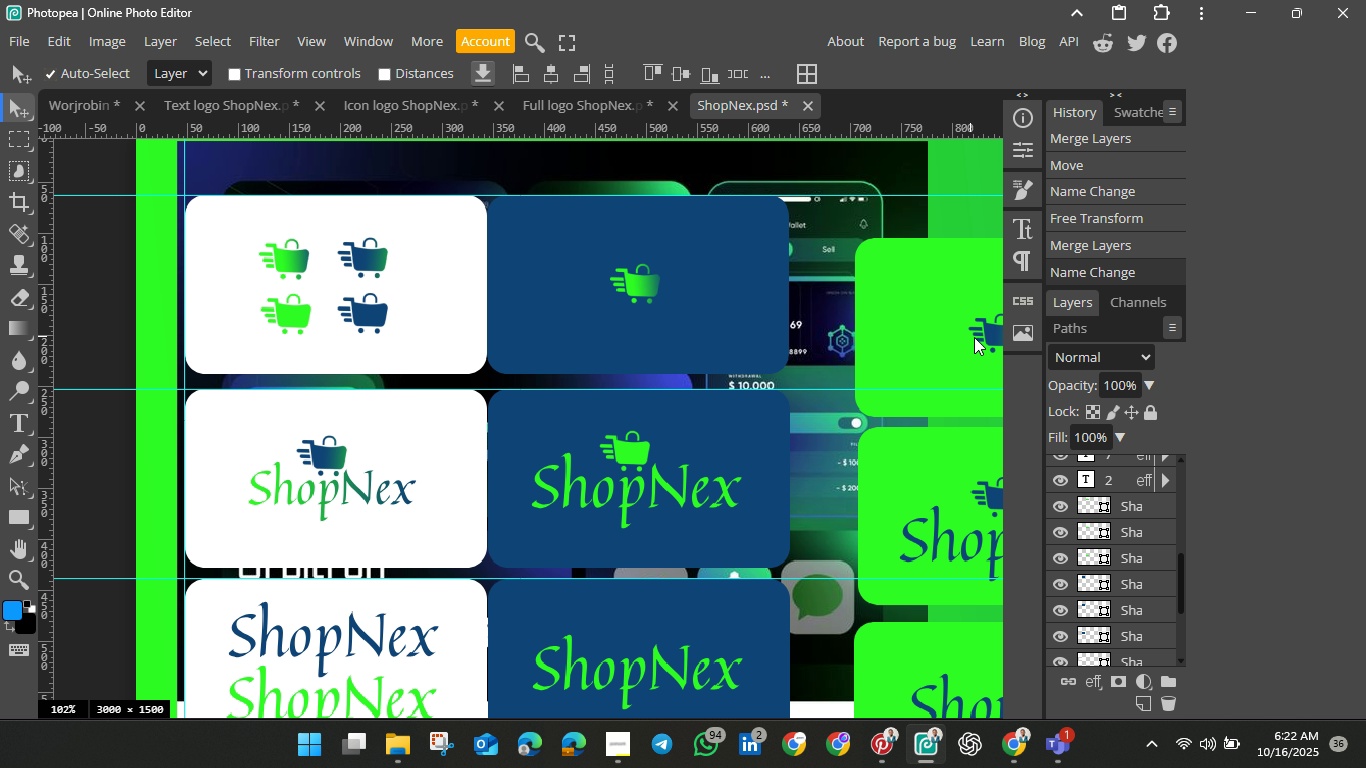 
left_click([982, 331])
 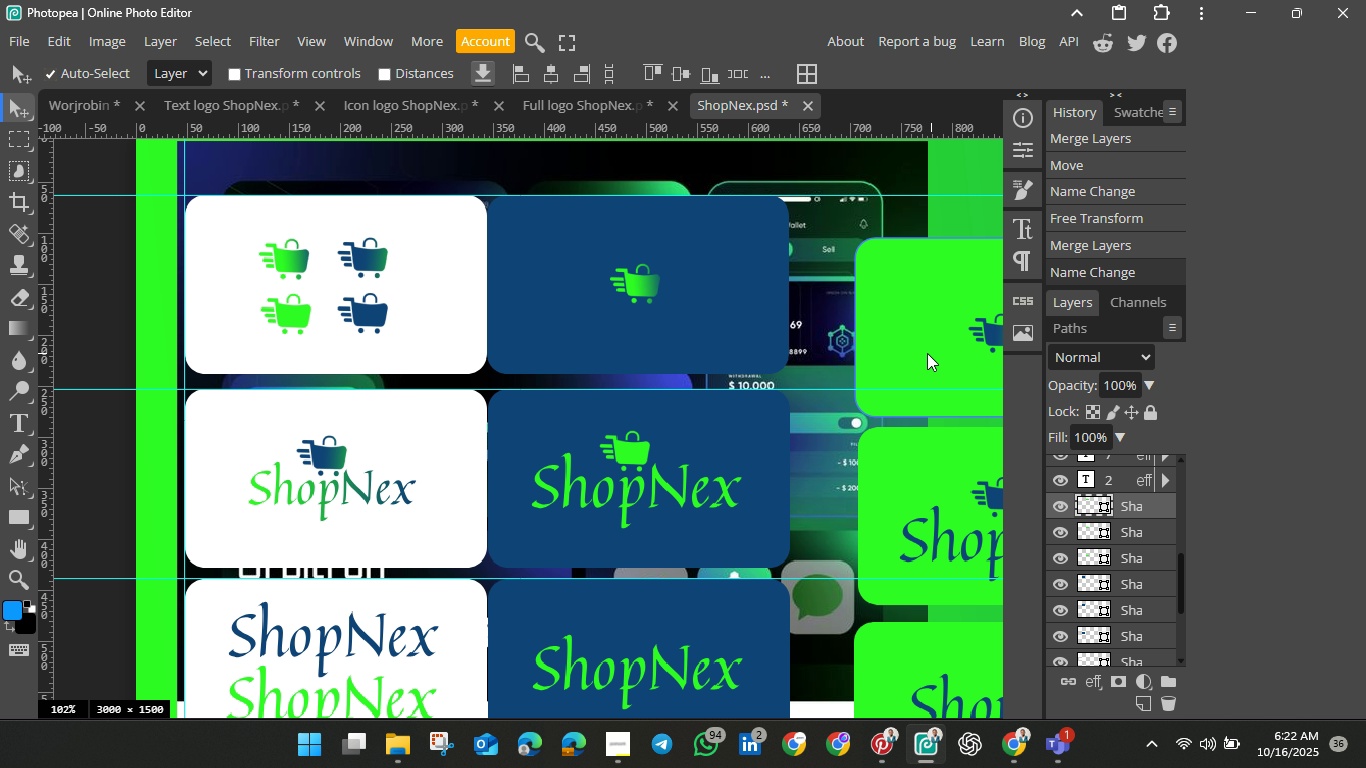 
left_click([921, 352])
 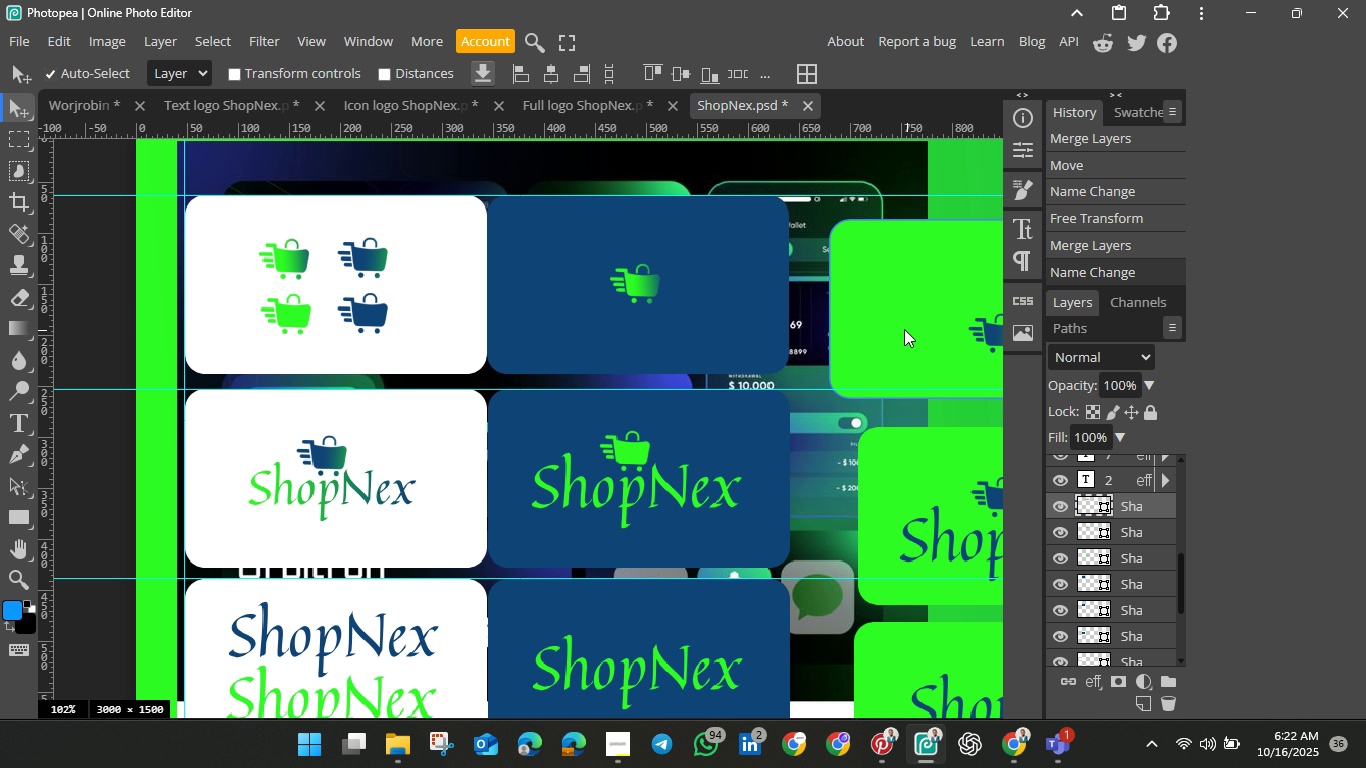 
left_click_drag(start_coordinate=[933, 349], to_coordinate=[868, 306])
 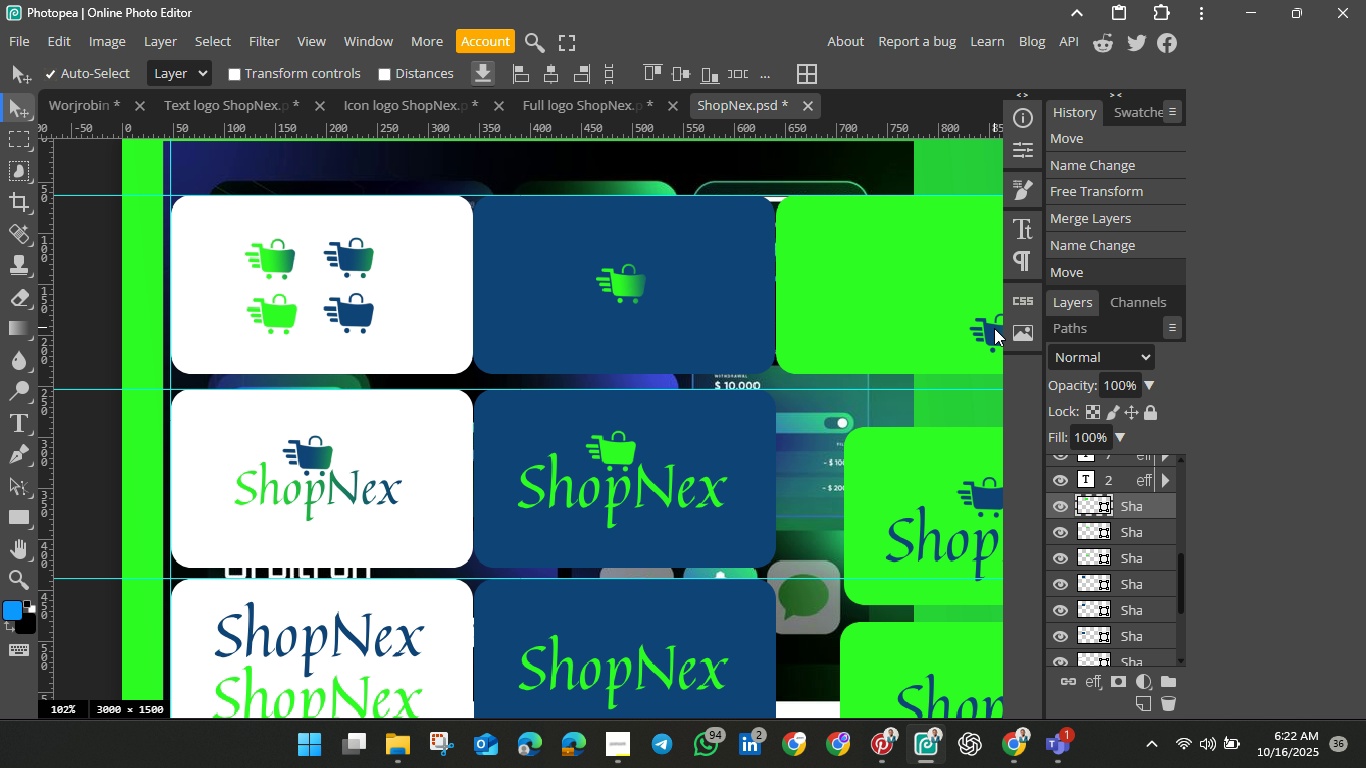 
left_click([994, 328])
 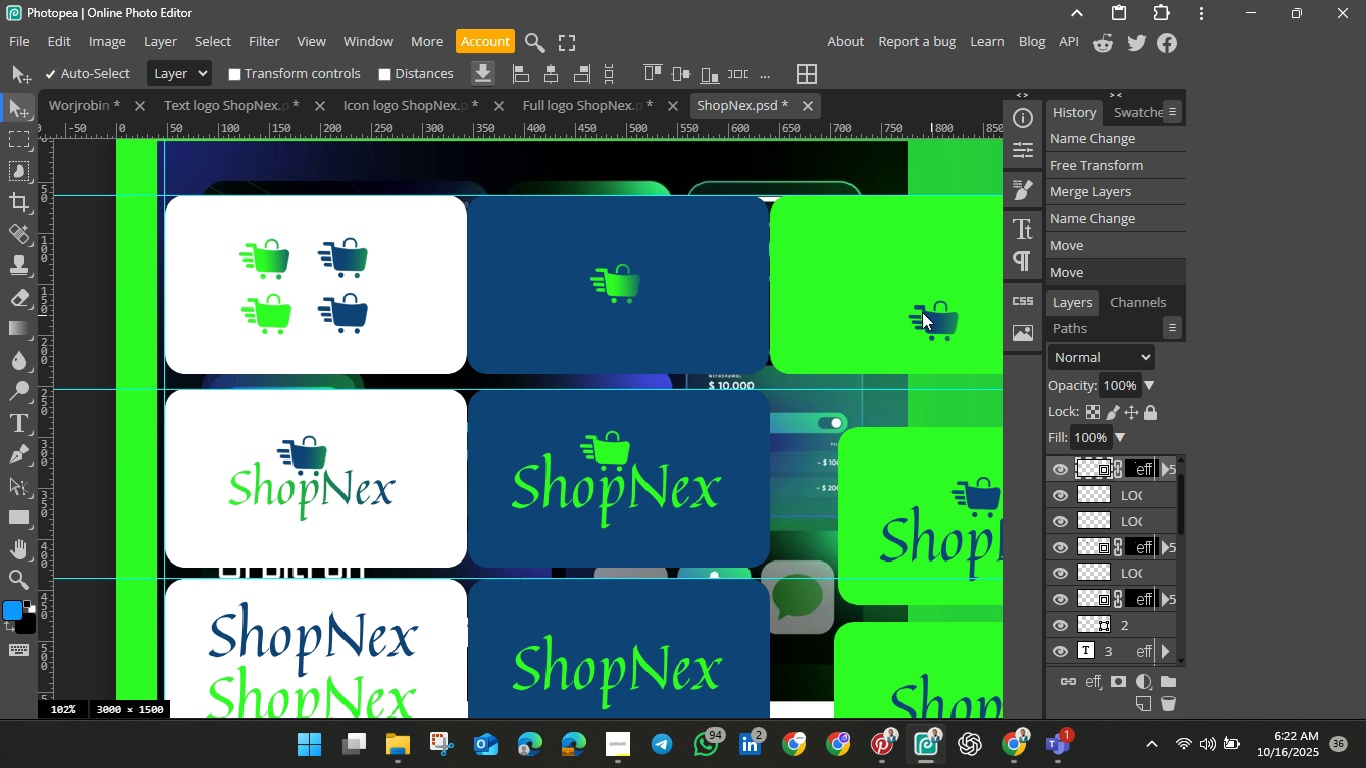 
left_click_drag(start_coordinate=[992, 328], to_coordinate=[909, 290])
 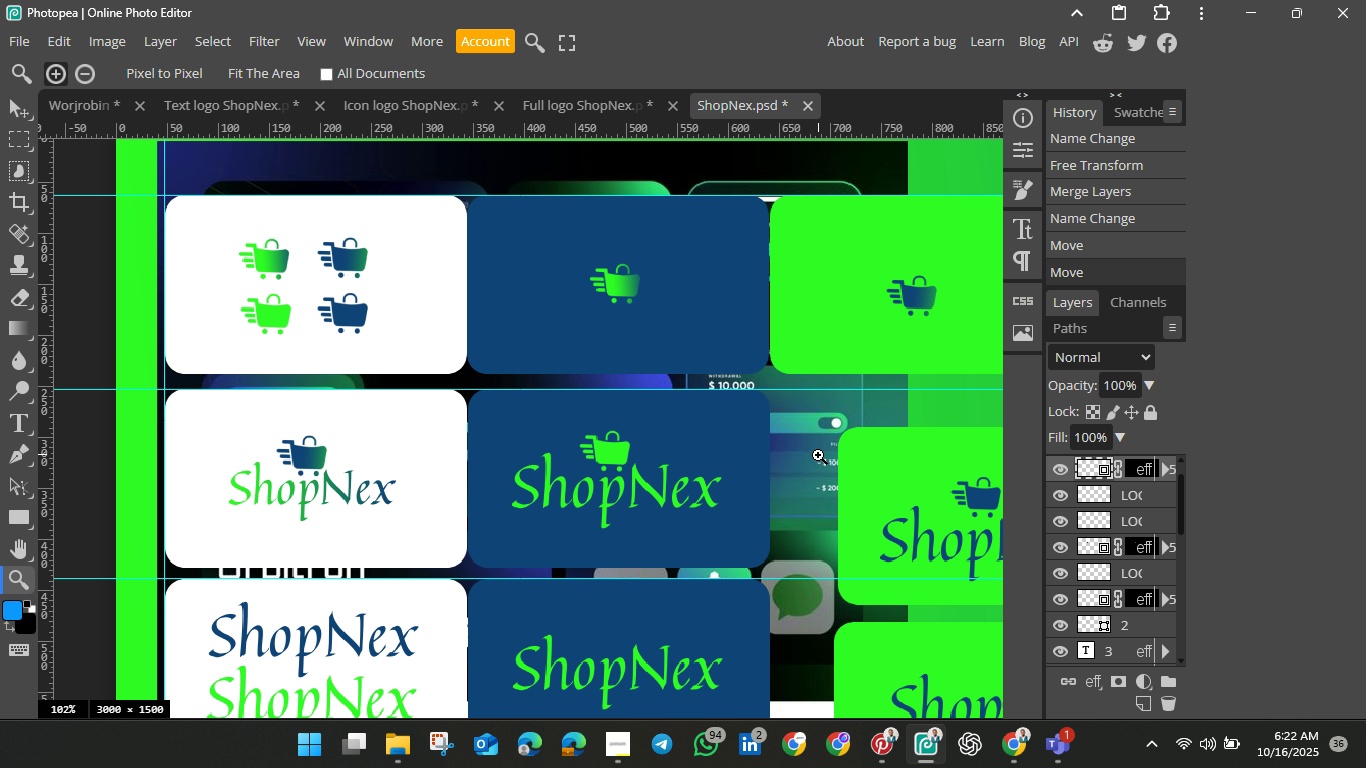 
wait(6.44)
 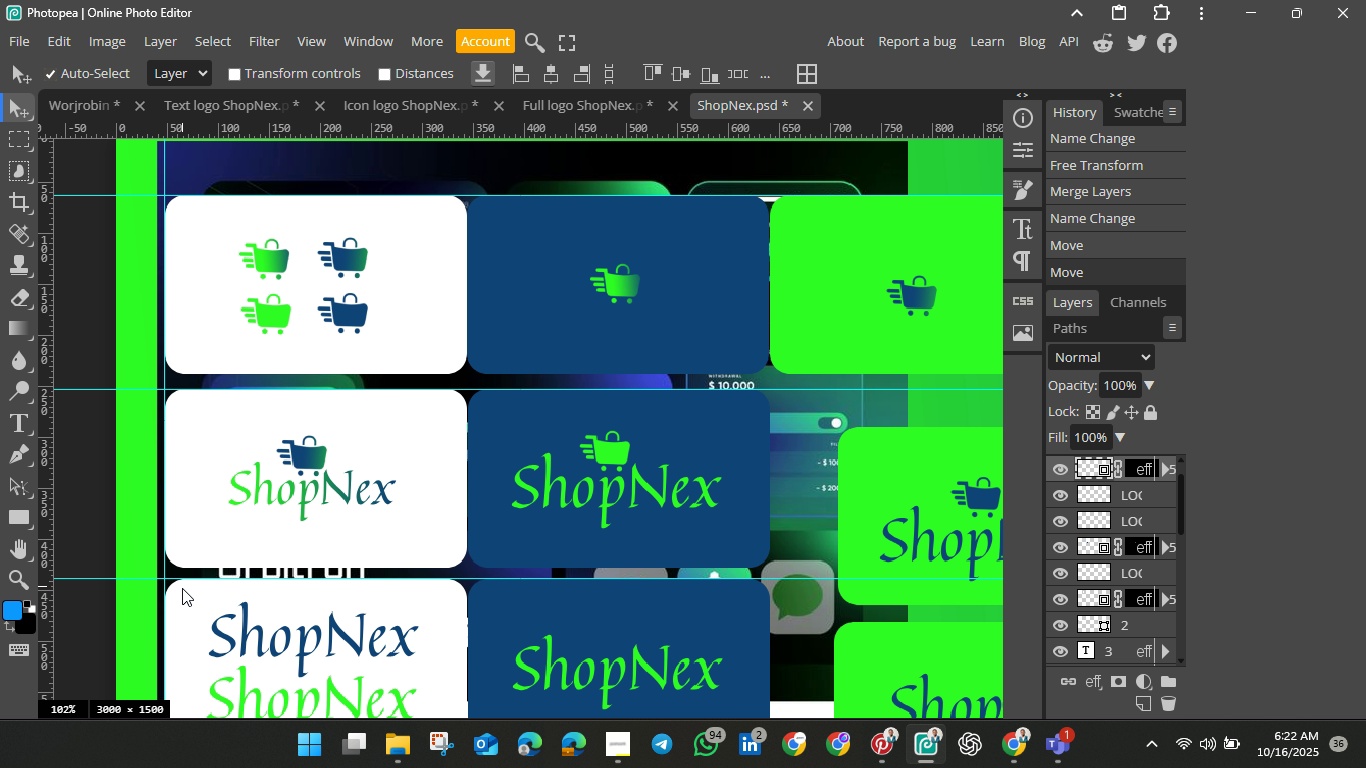 
left_click([15, 542])
 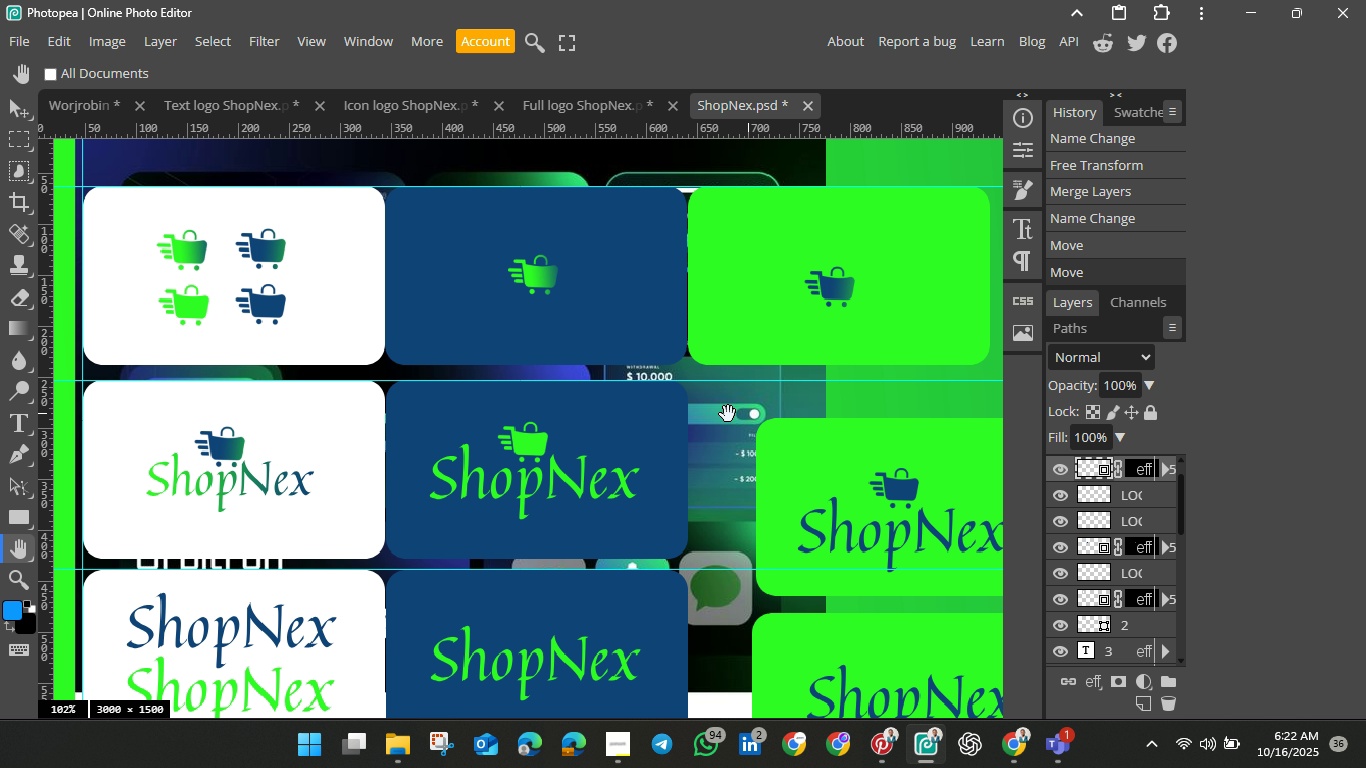 
left_click_drag(start_coordinate=[830, 423], to_coordinate=[659, 410])
 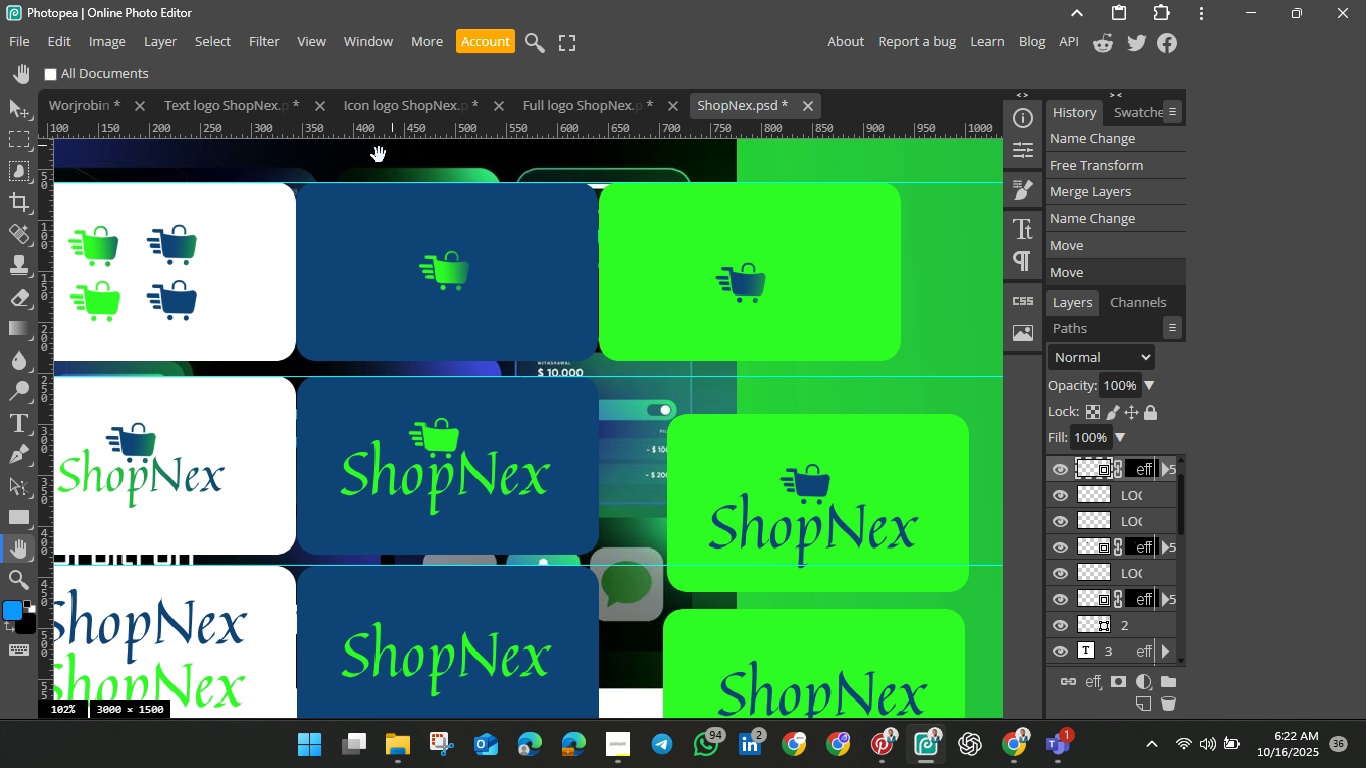 
left_click([10, 113])
 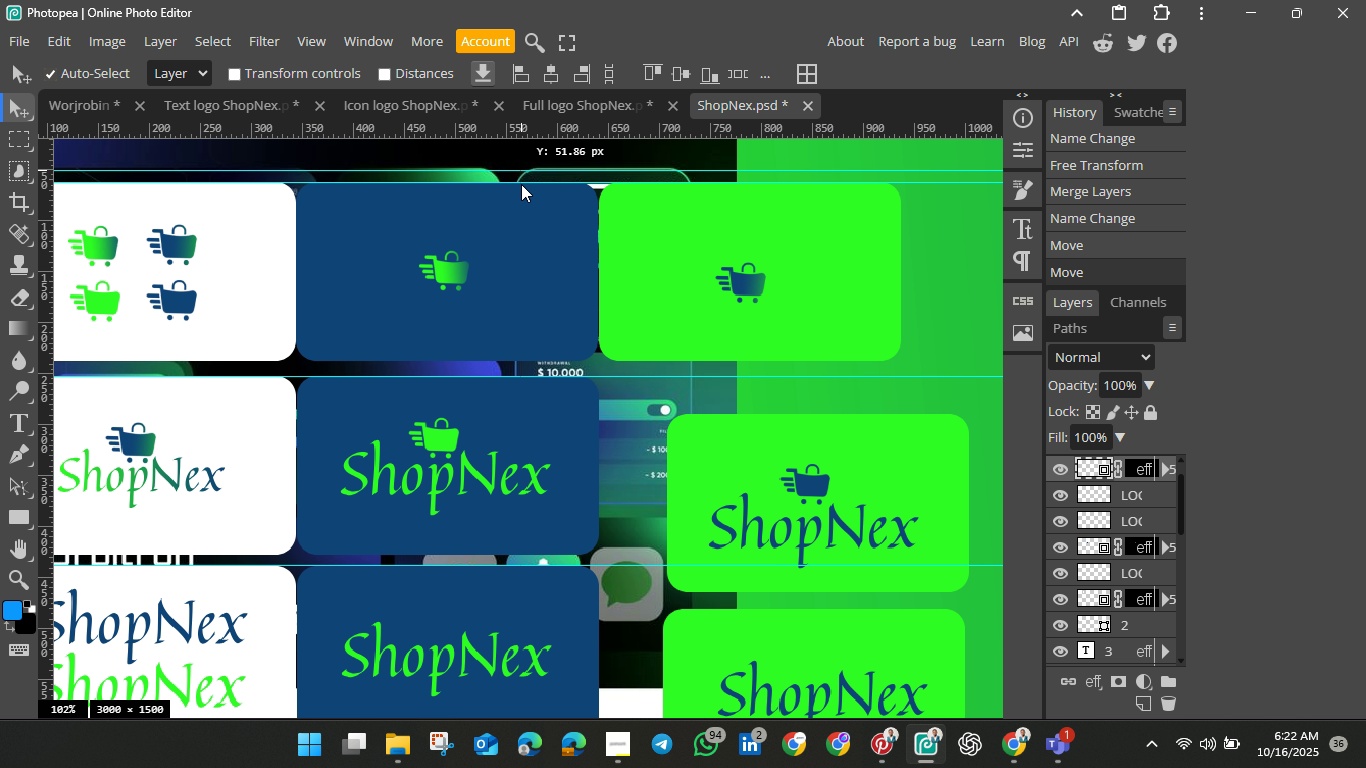 
left_click_drag(start_coordinate=[521, 134], to_coordinate=[526, 293])
 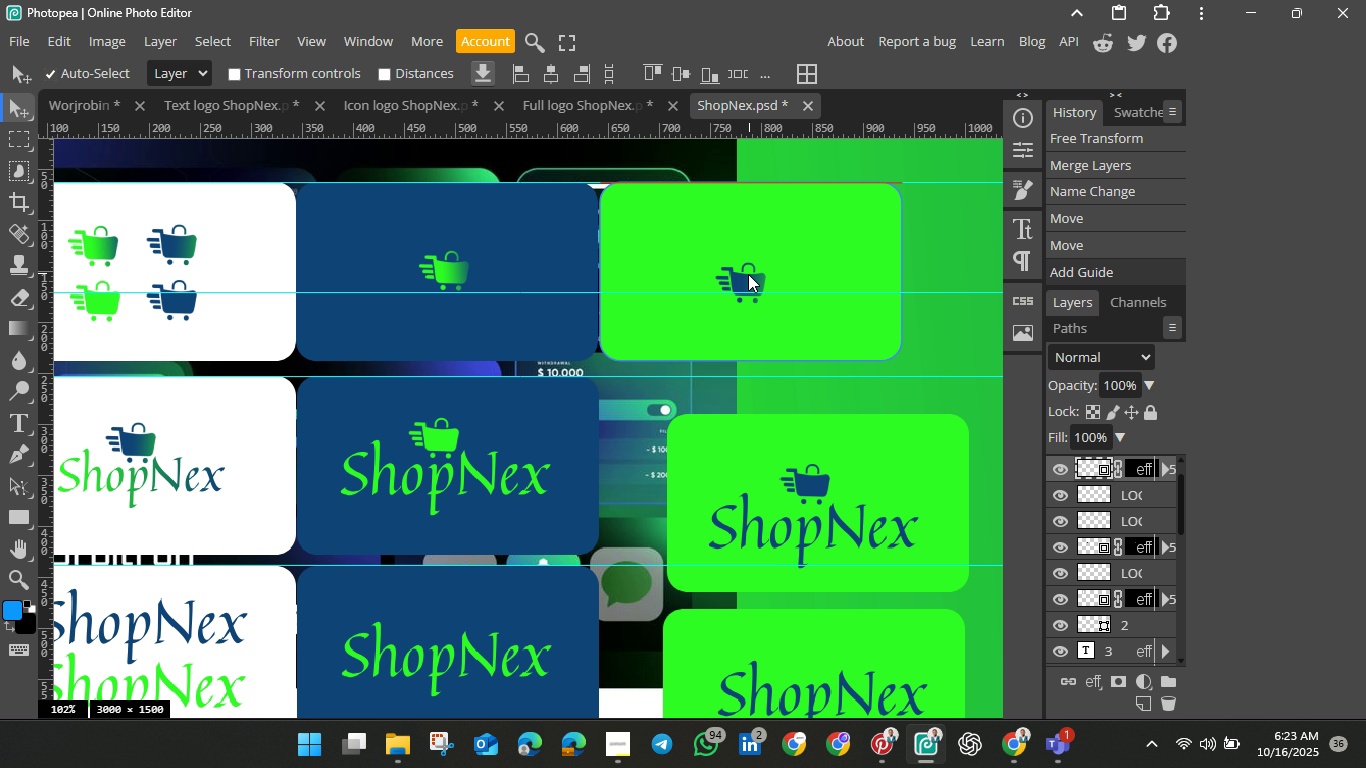 
wait(6.79)
 